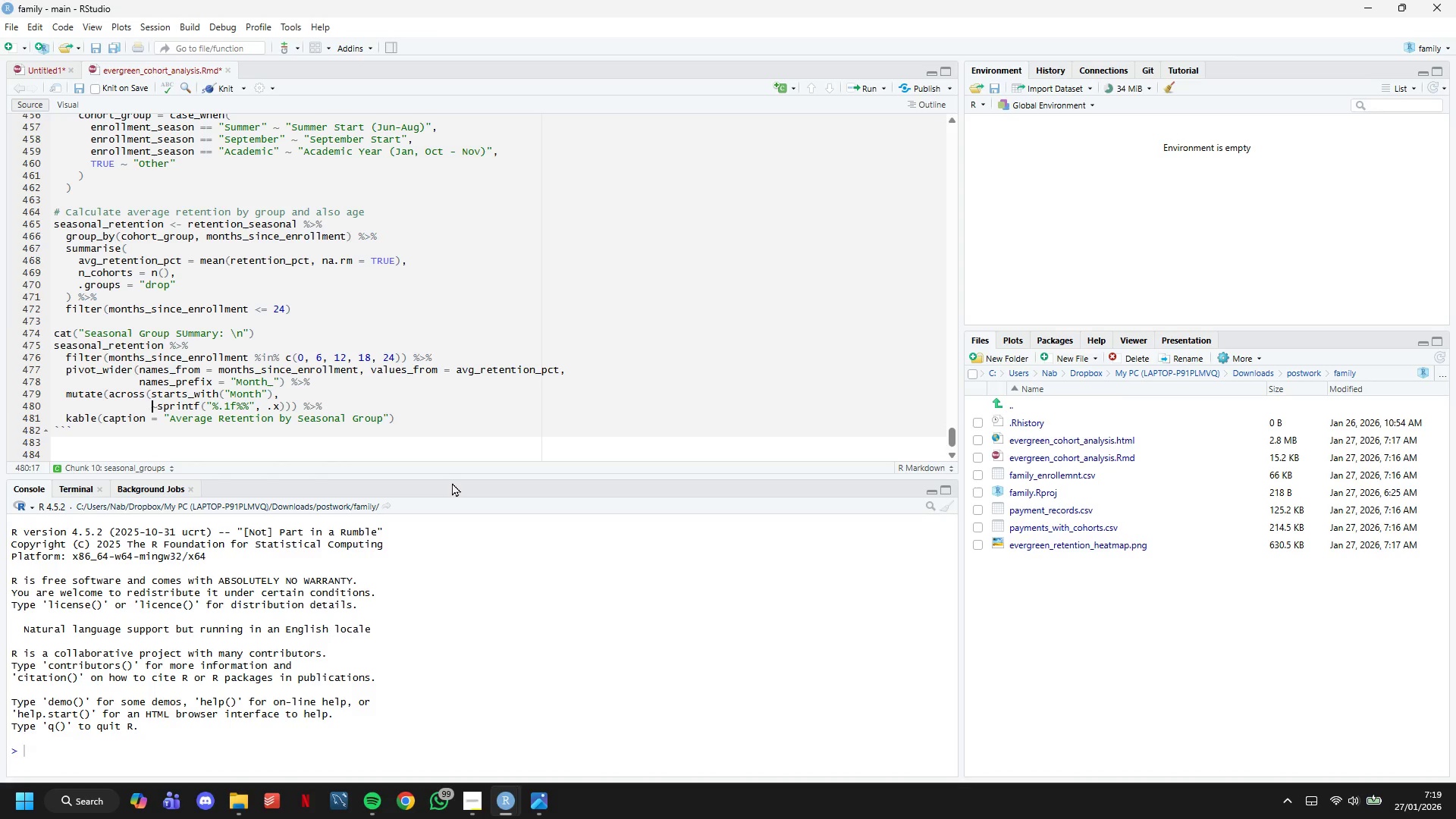 
key(Space)
 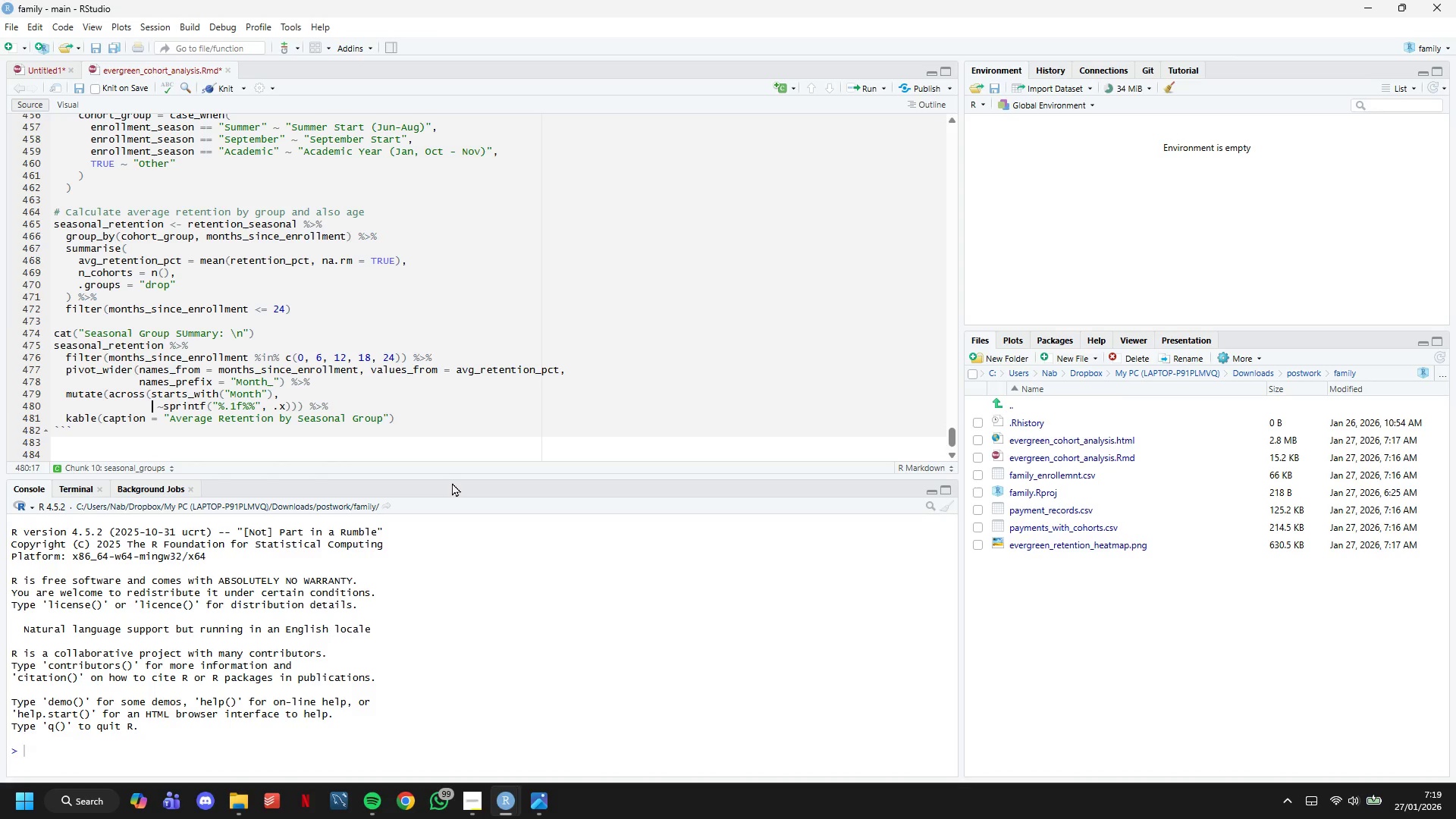 
key(ArrowLeft)
 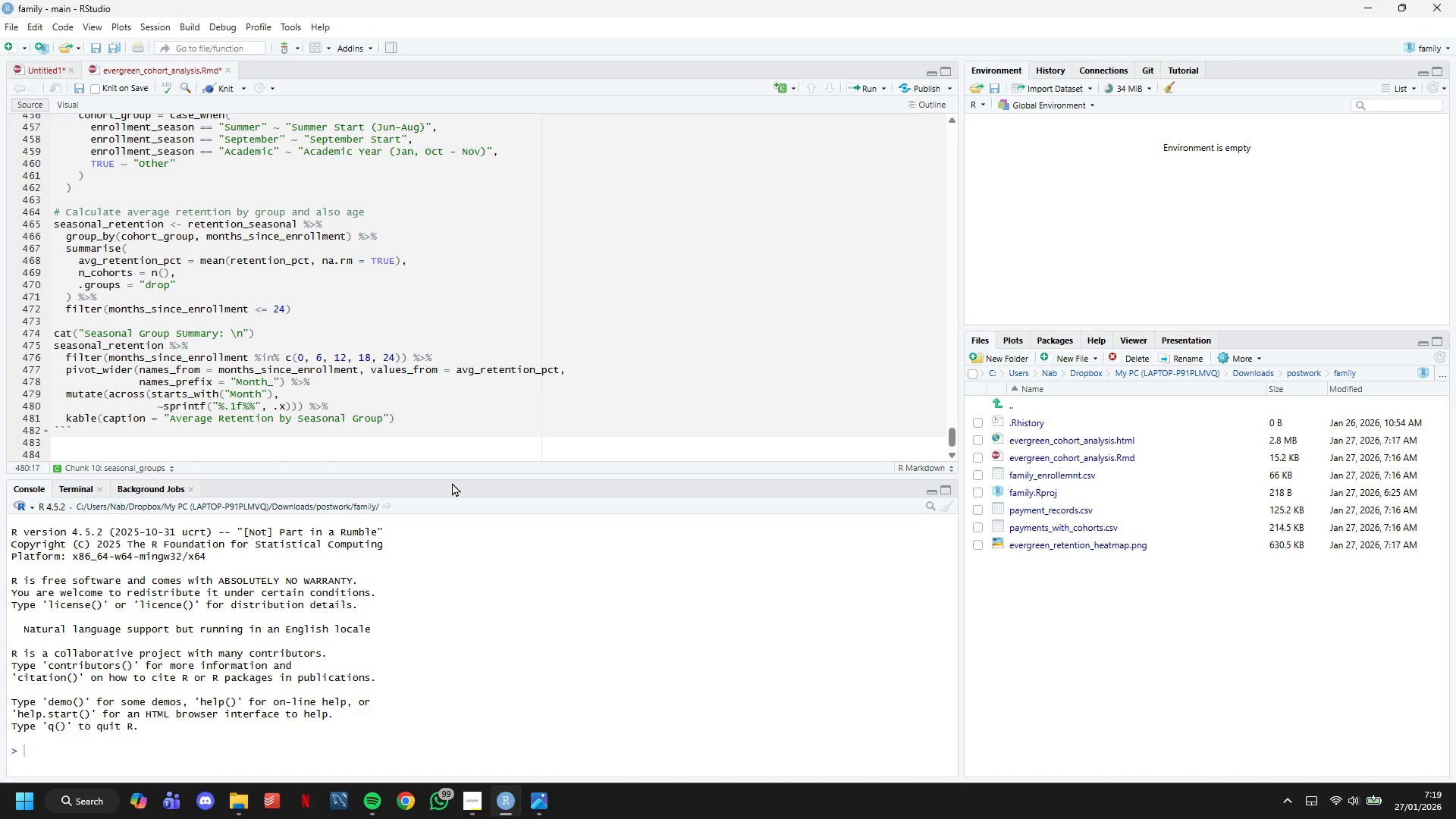 
type(~ifelse)
key(Backspace)
key(Backspace)
key(Backspace)
key(Backspace)
type(_else(is.na(.x)
 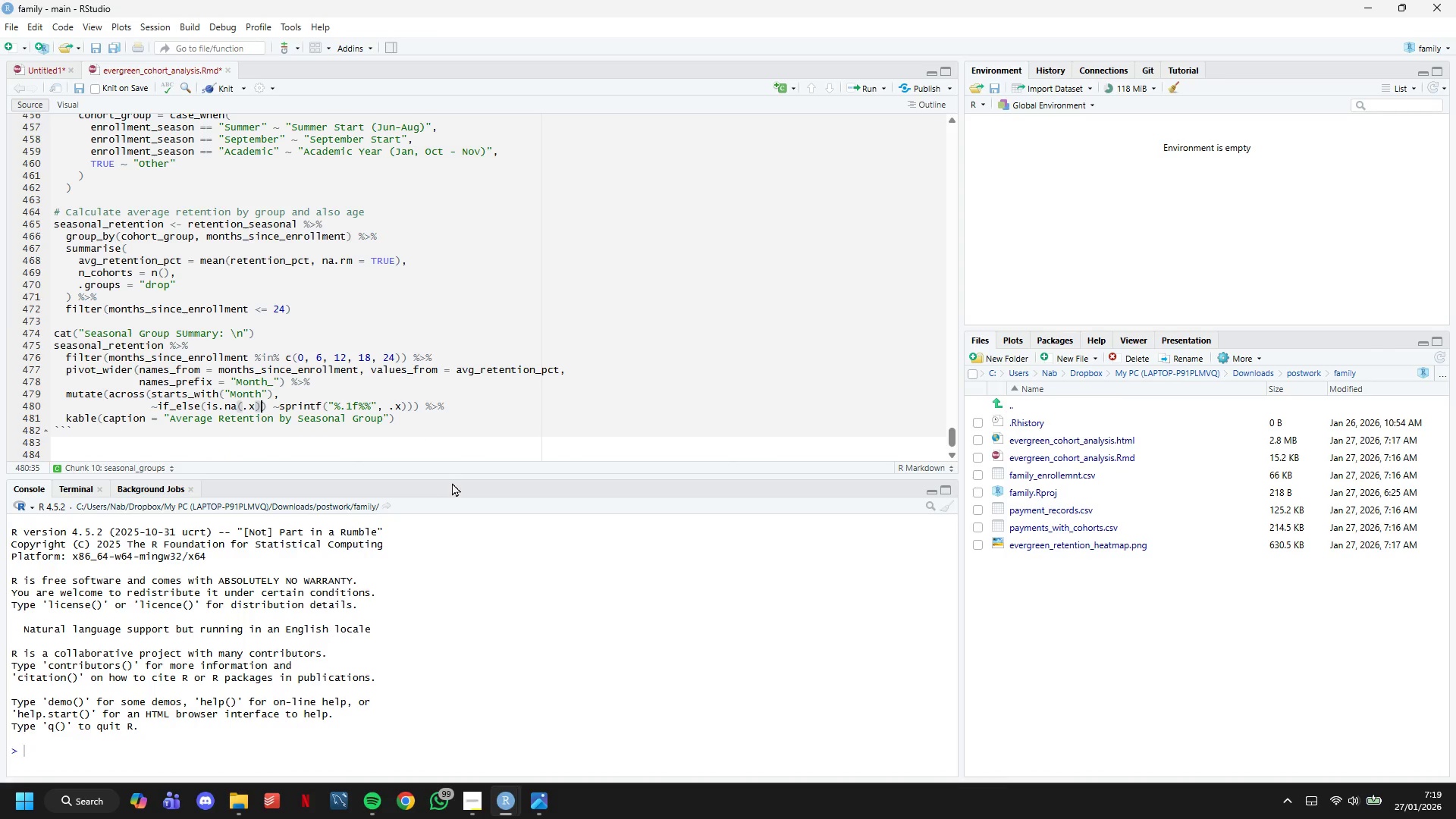 
 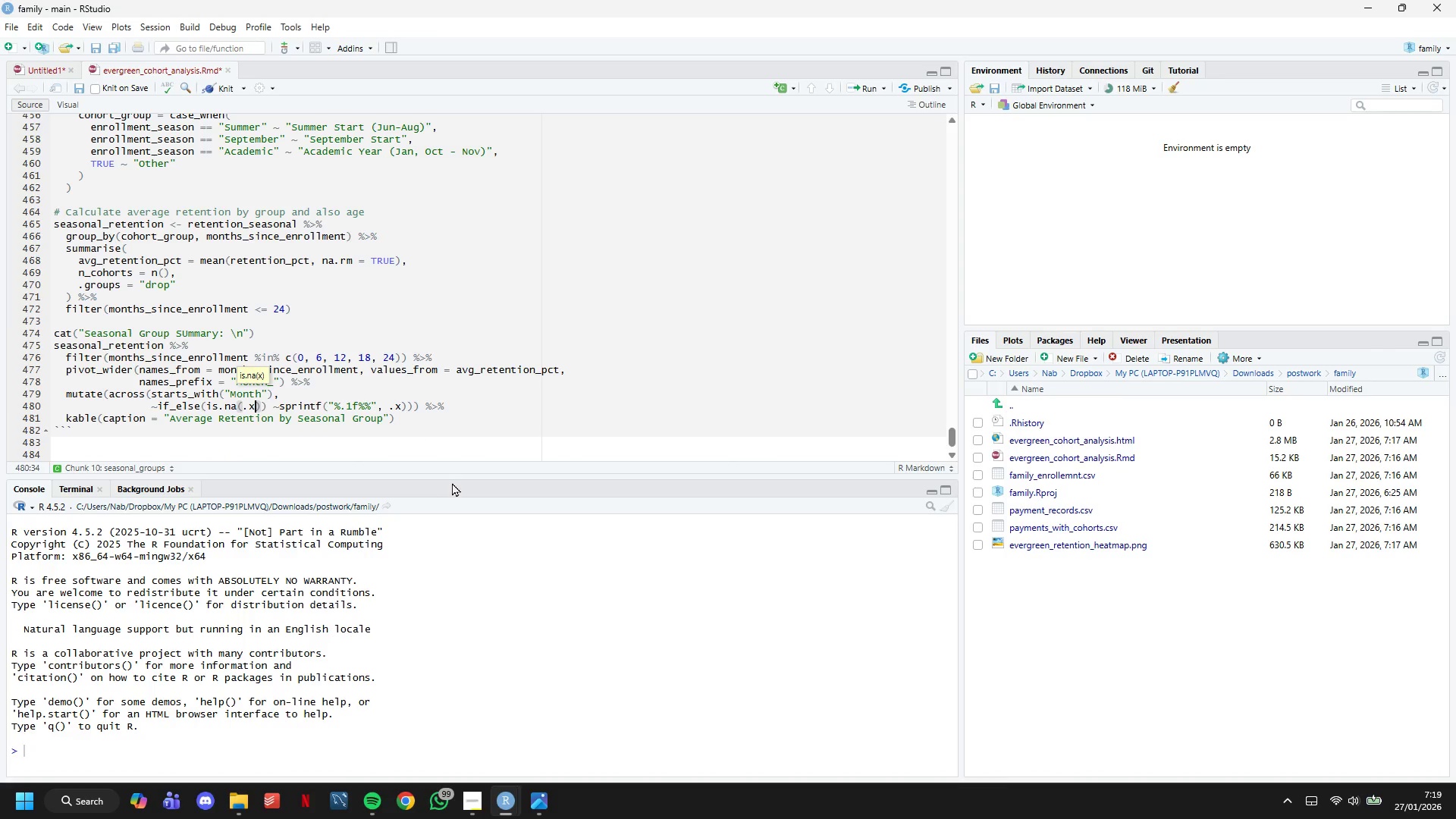 
key(ArrowRight)
 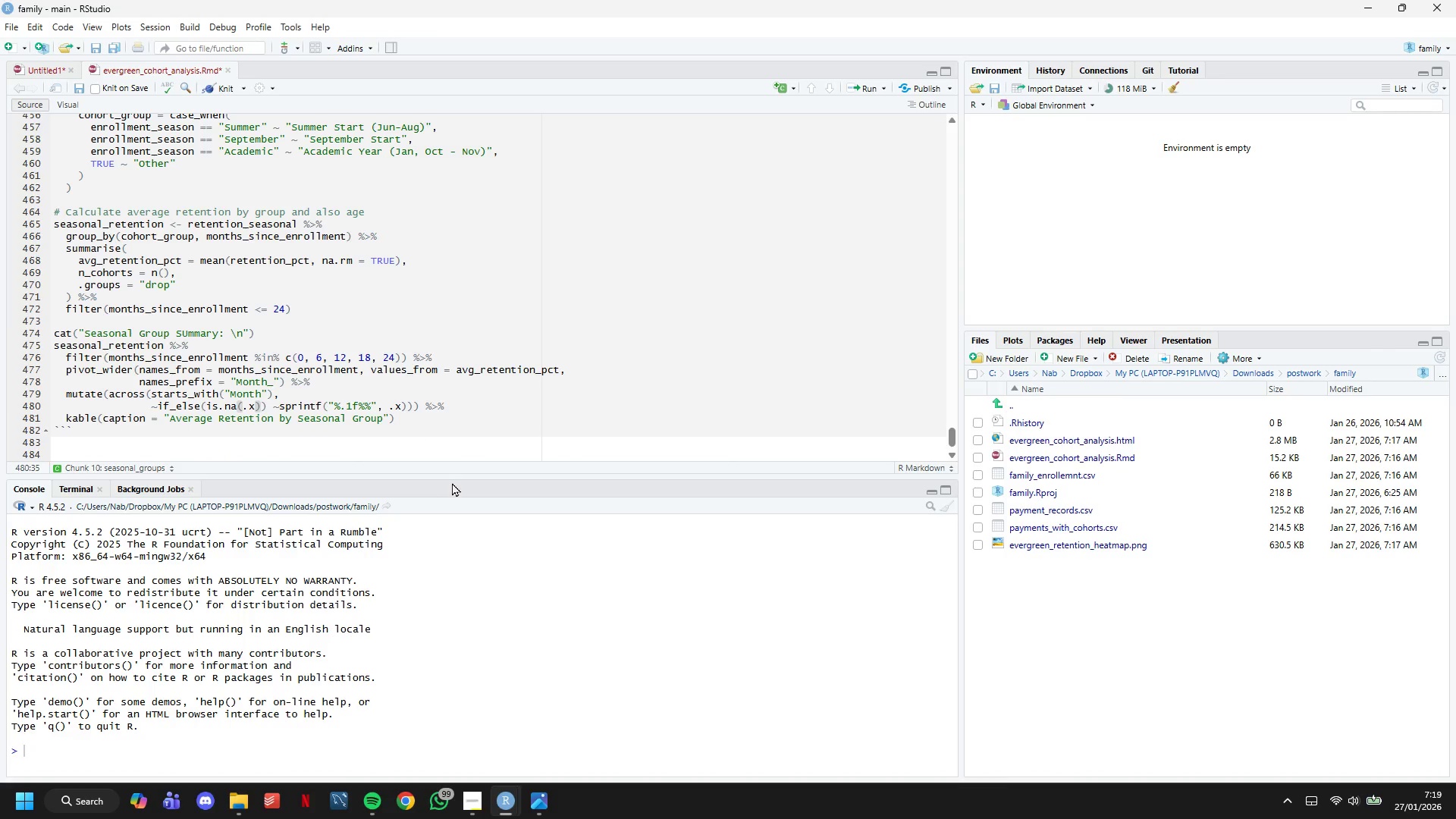 
key(Comma)
 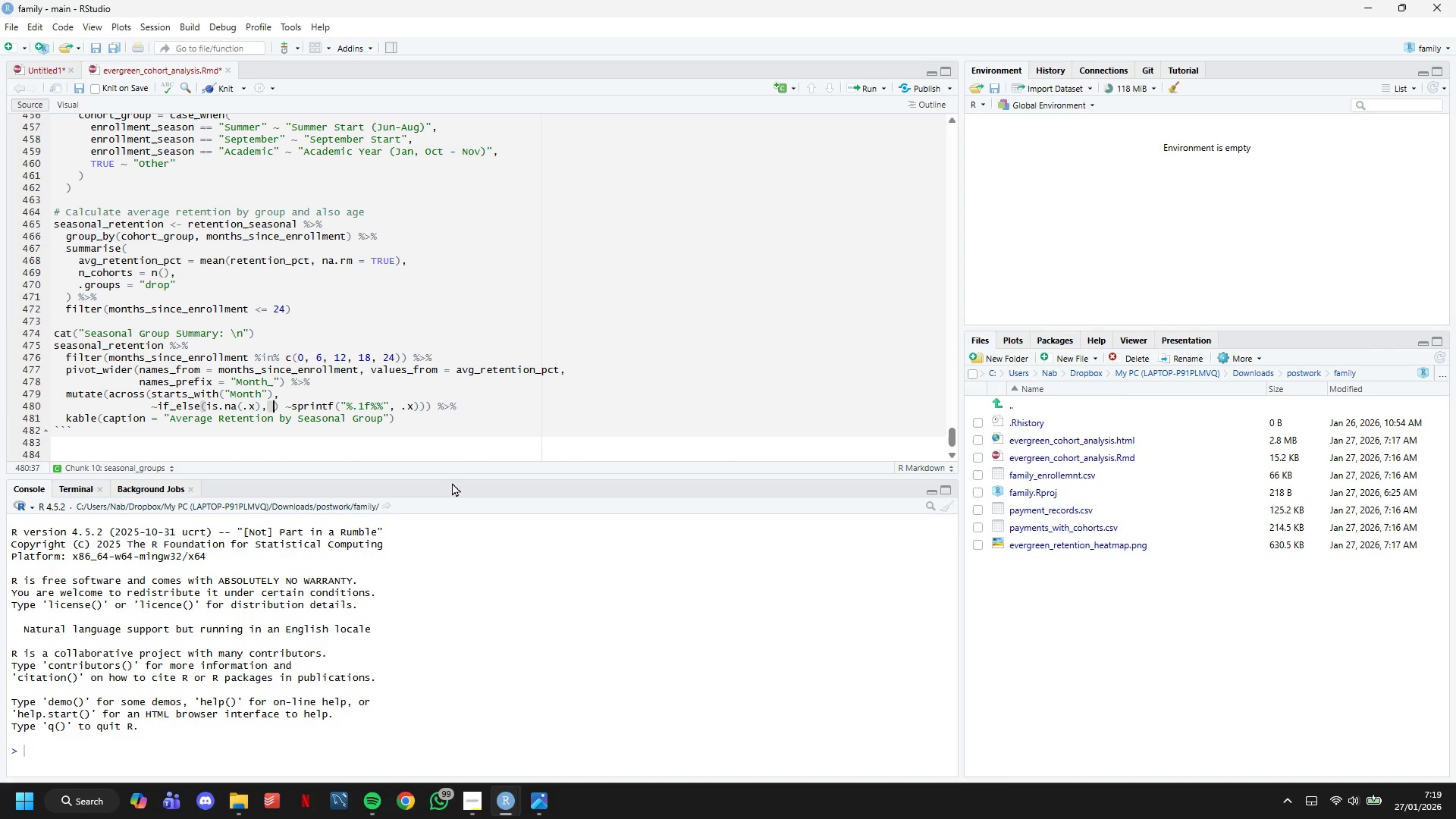 
key(Space)
 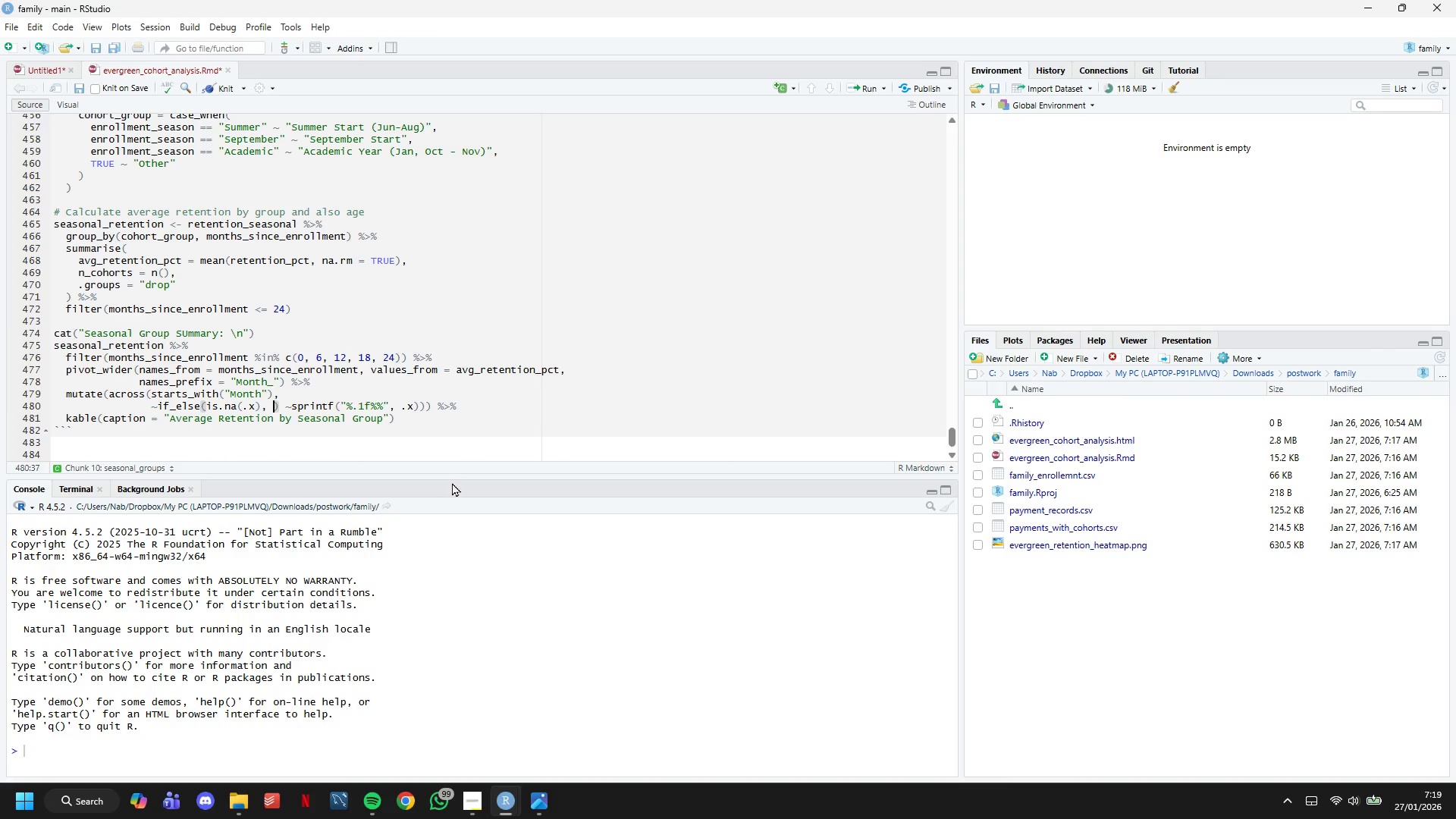 
key(Shift+ShiftLeft)
 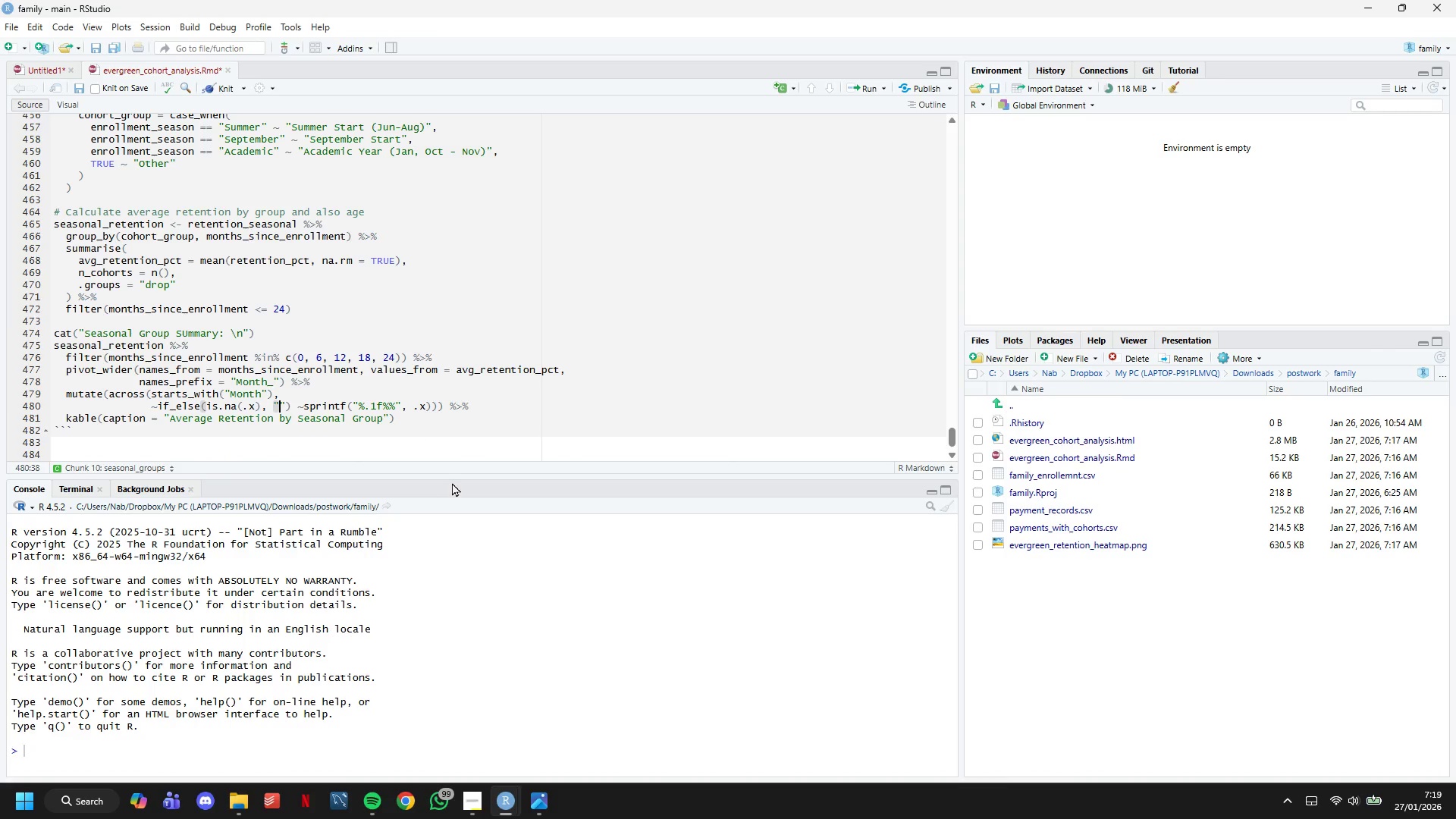 
key(Shift+Quote)
 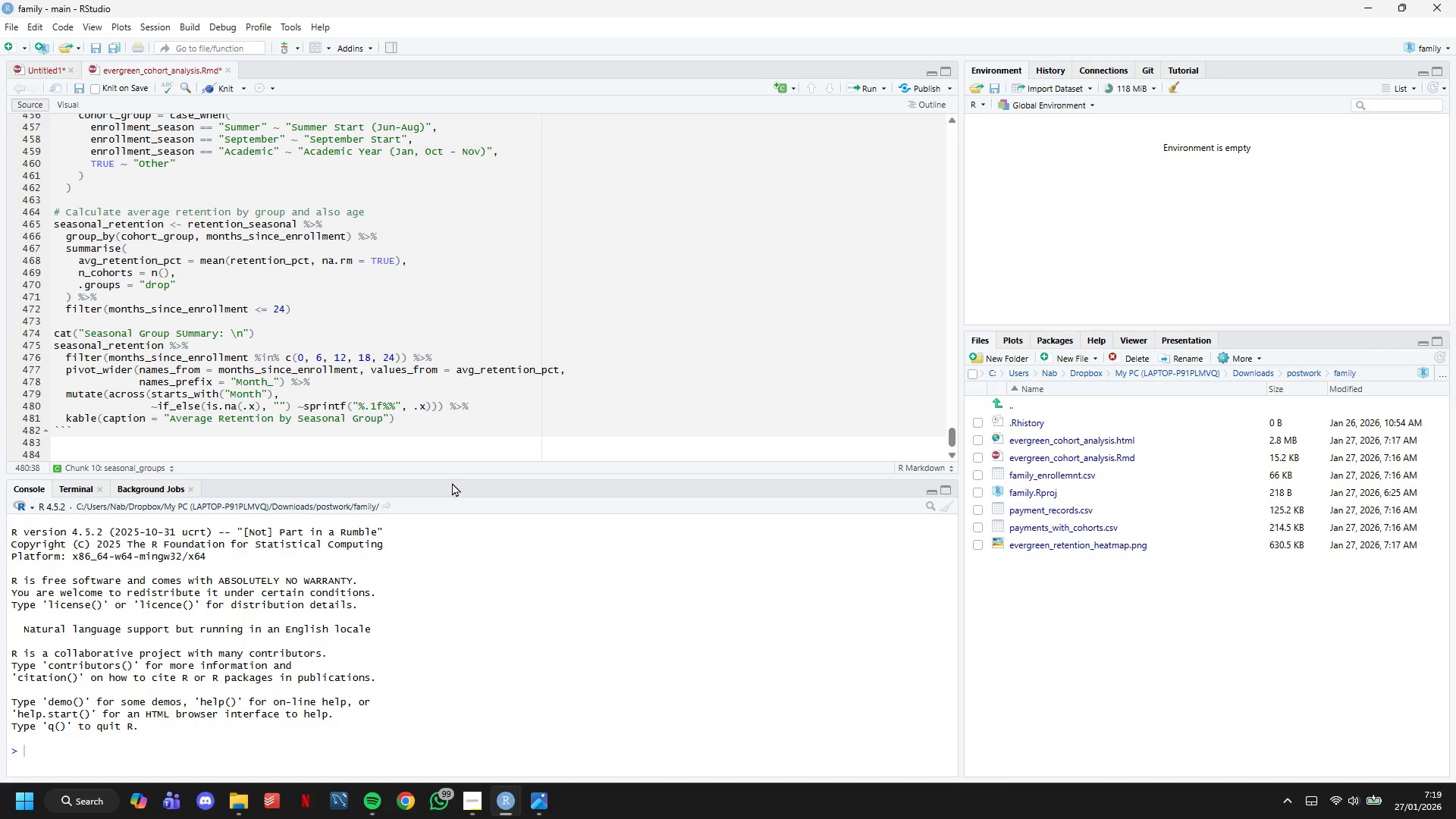 
key(Minus)
 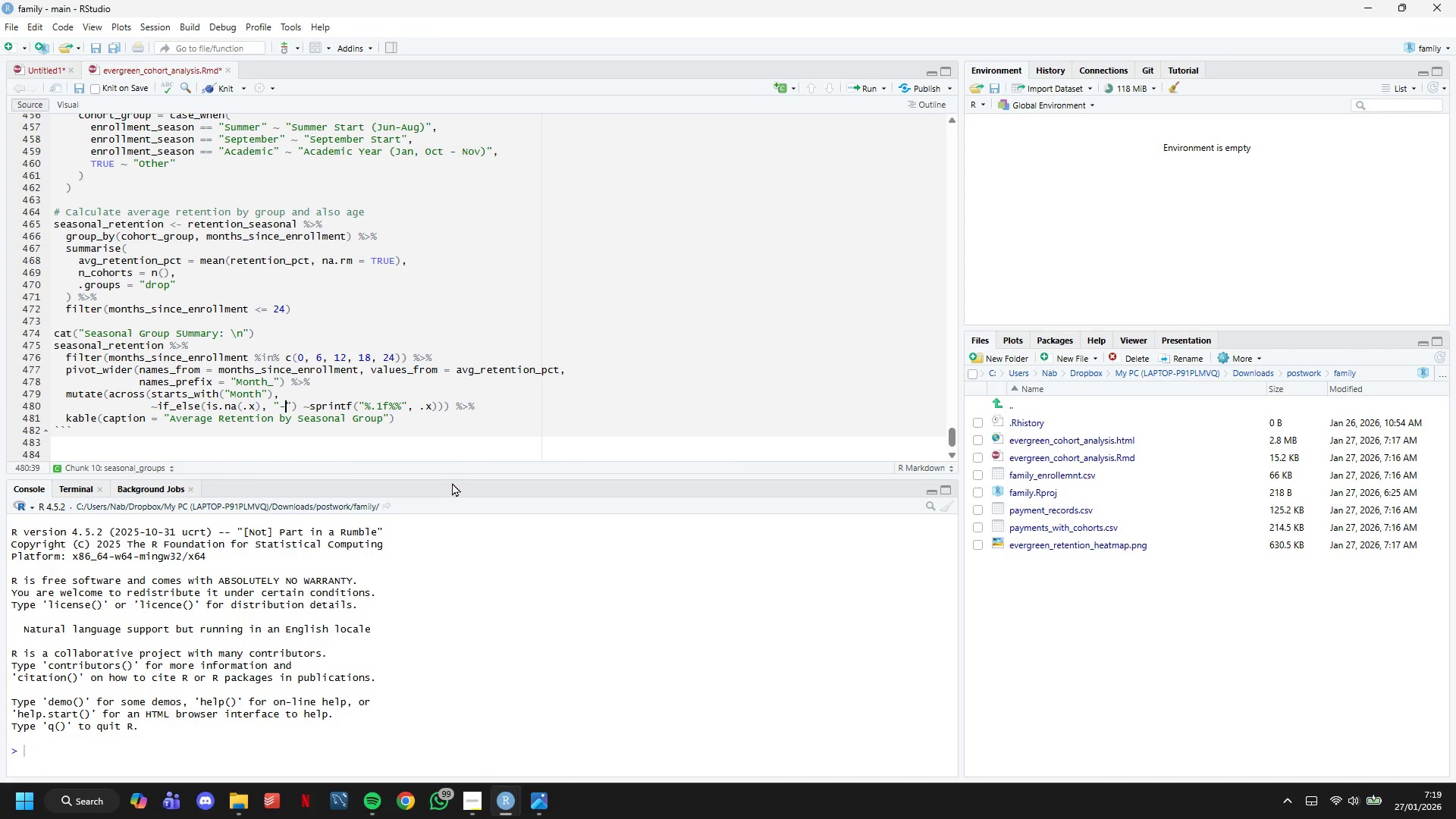 
key(ArrowRight)
 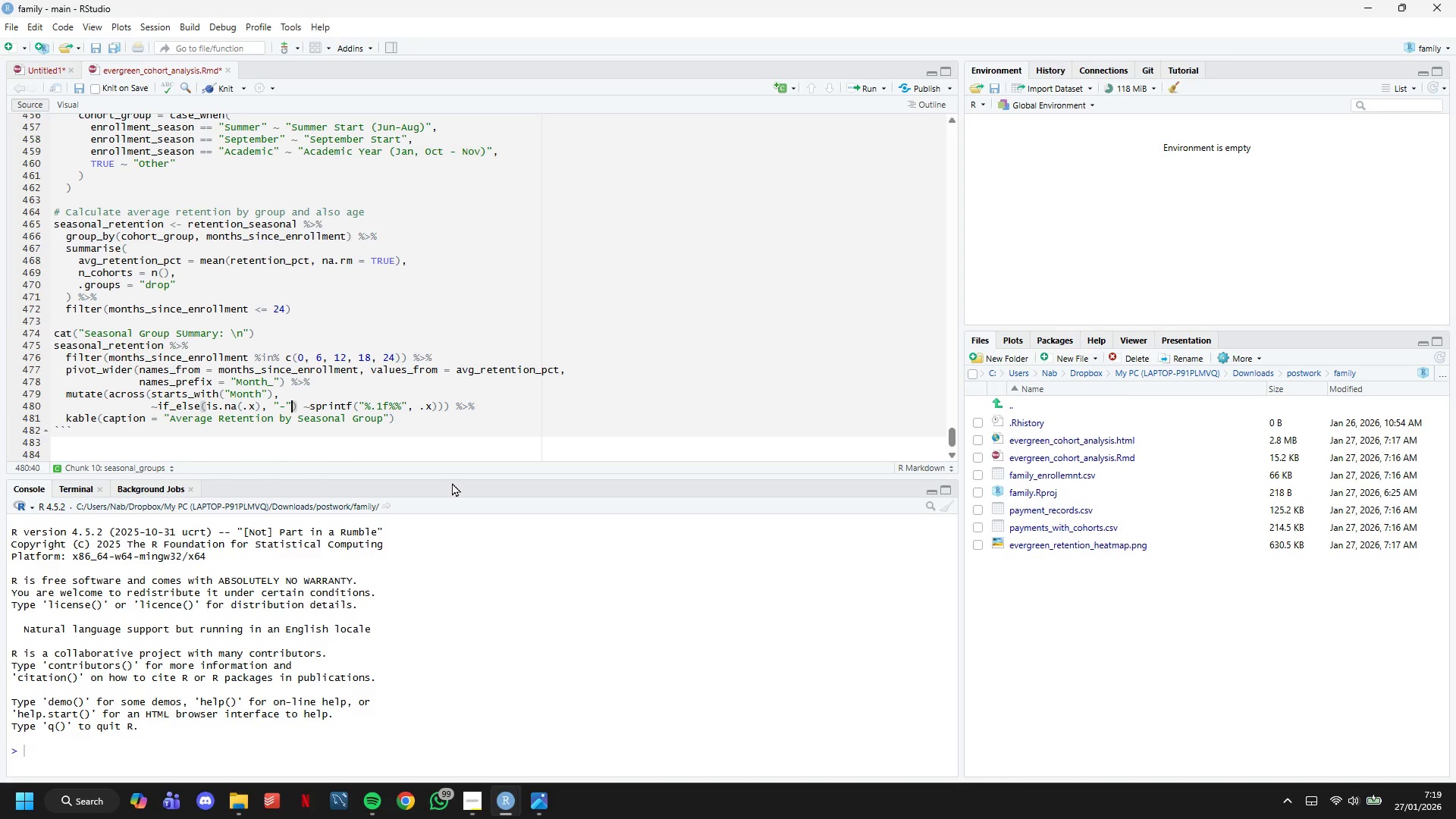 
key(ArrowRight)
 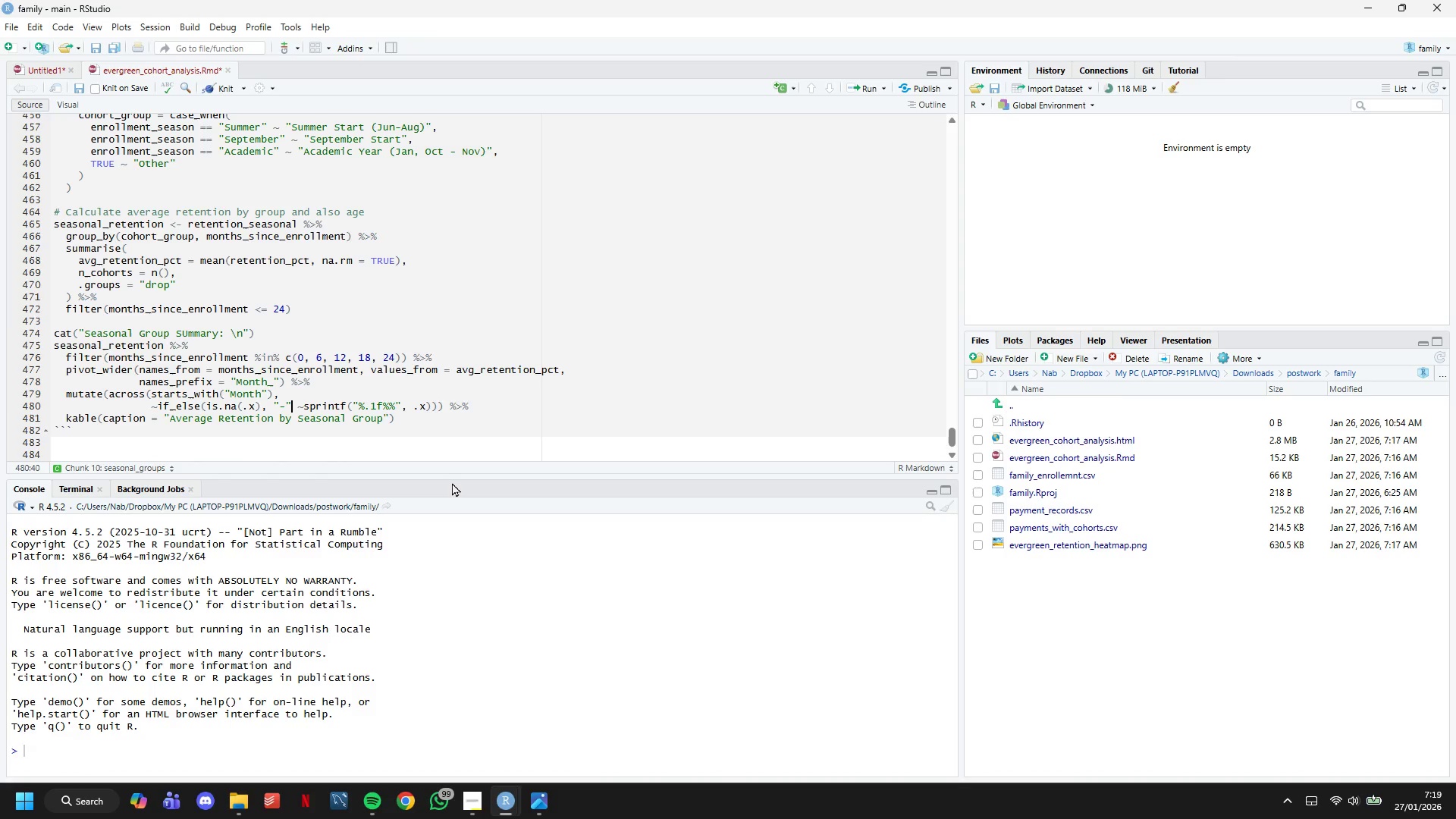 
key(Backspace)
 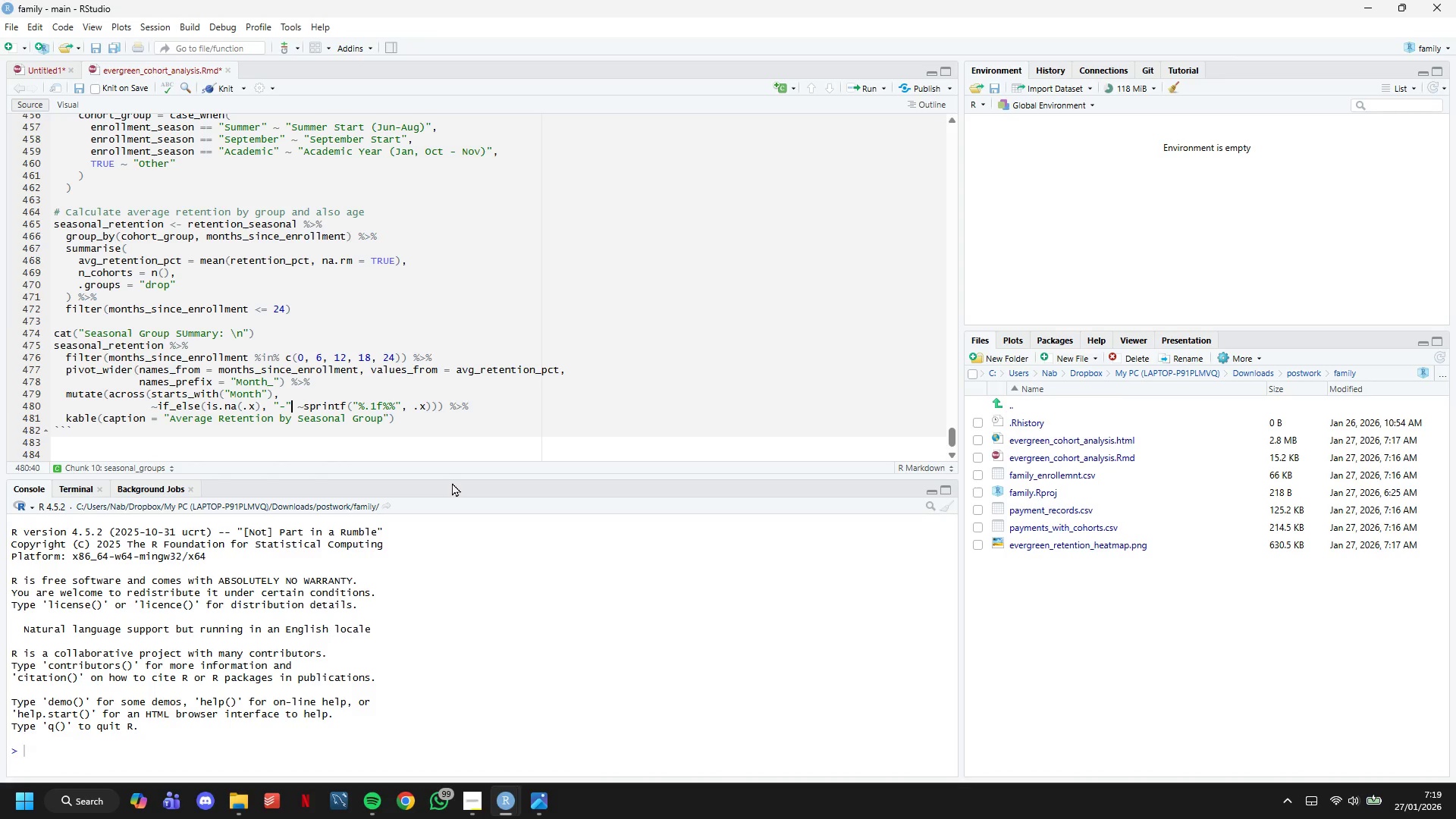 
key(Comma)
 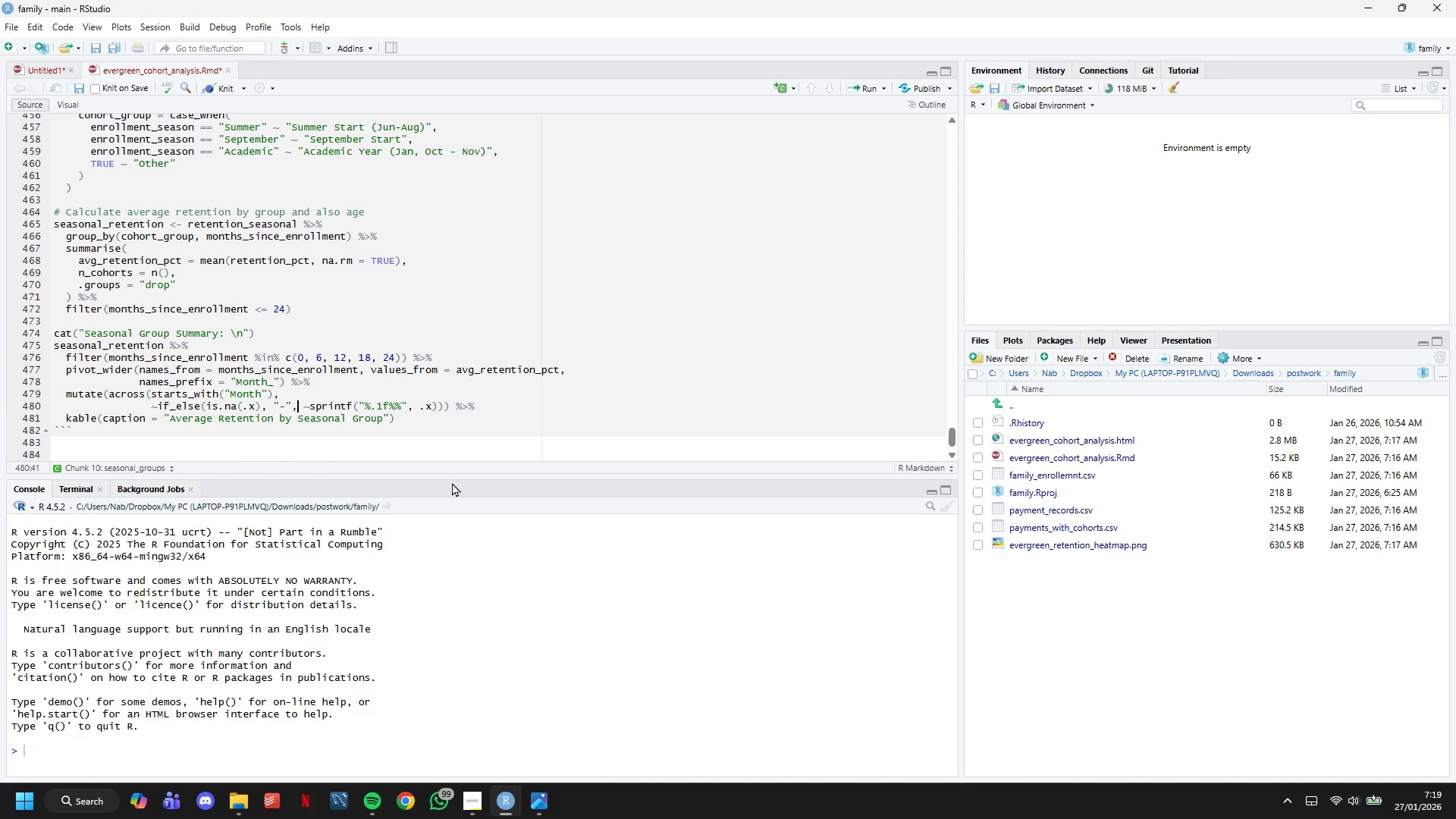 
key(ArrowRight)
 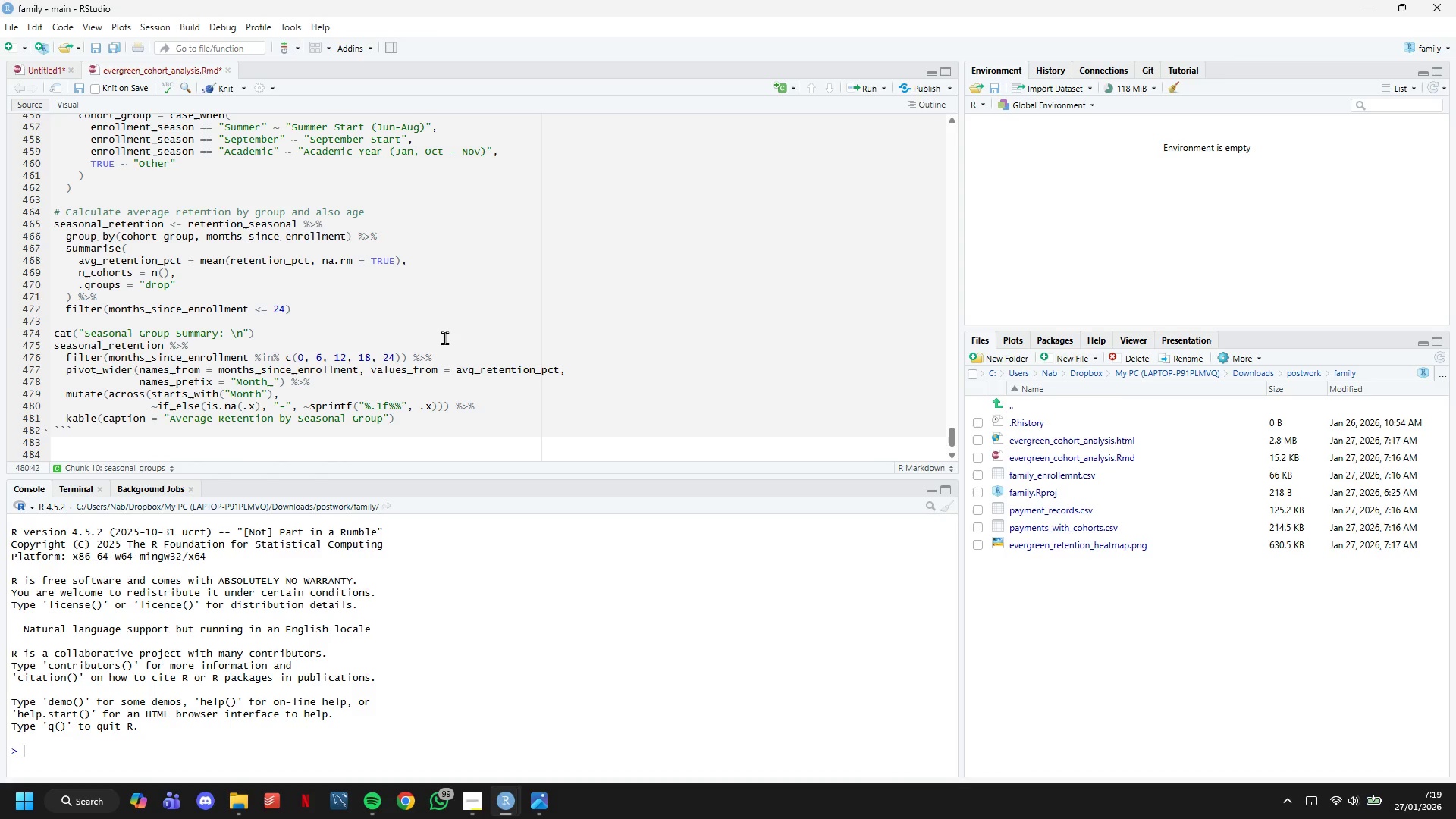 
left_click([232, 86])
 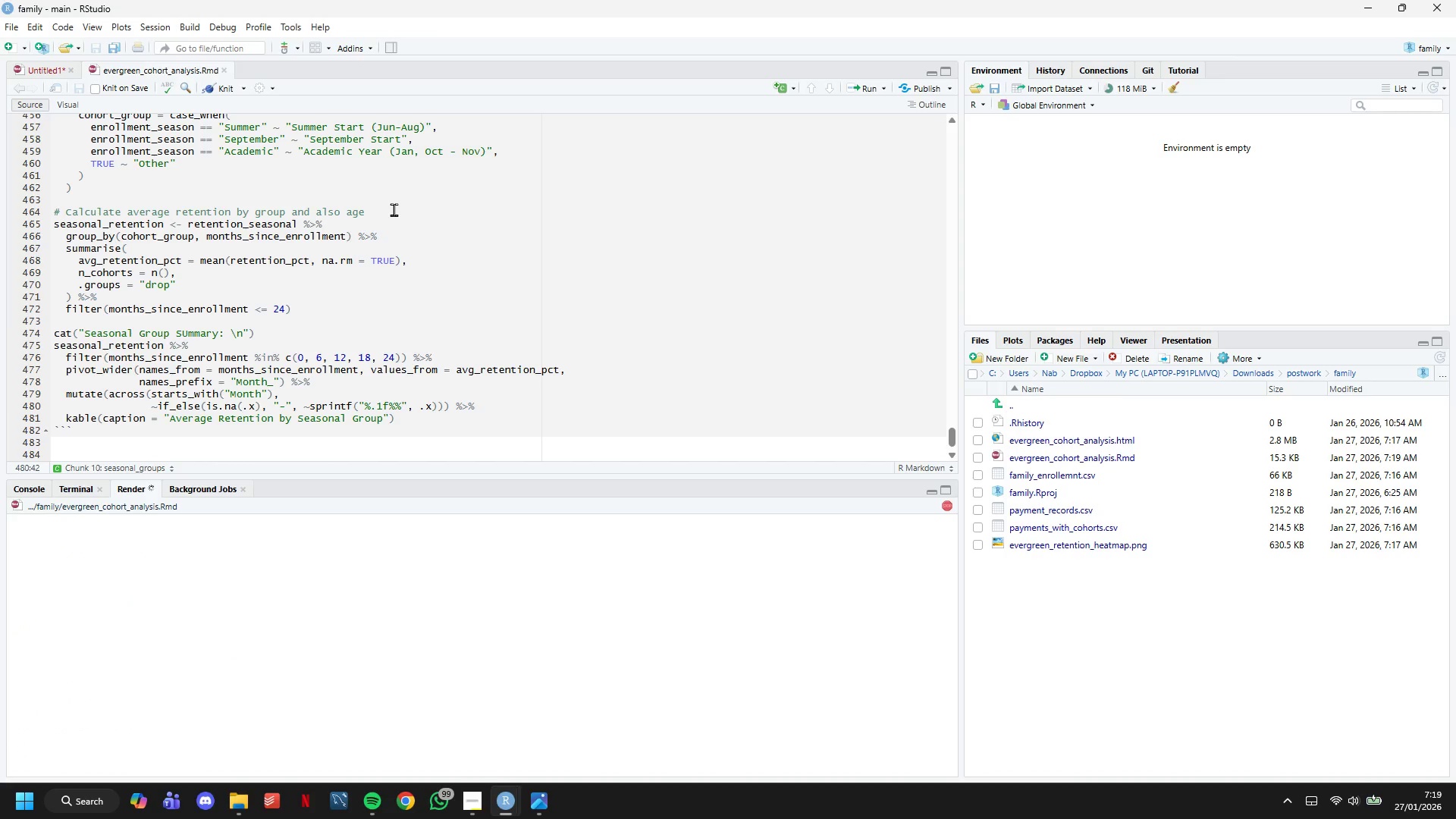 
scroll: coordinate [394, 209], scroll_direction: down, amount: 2.0
 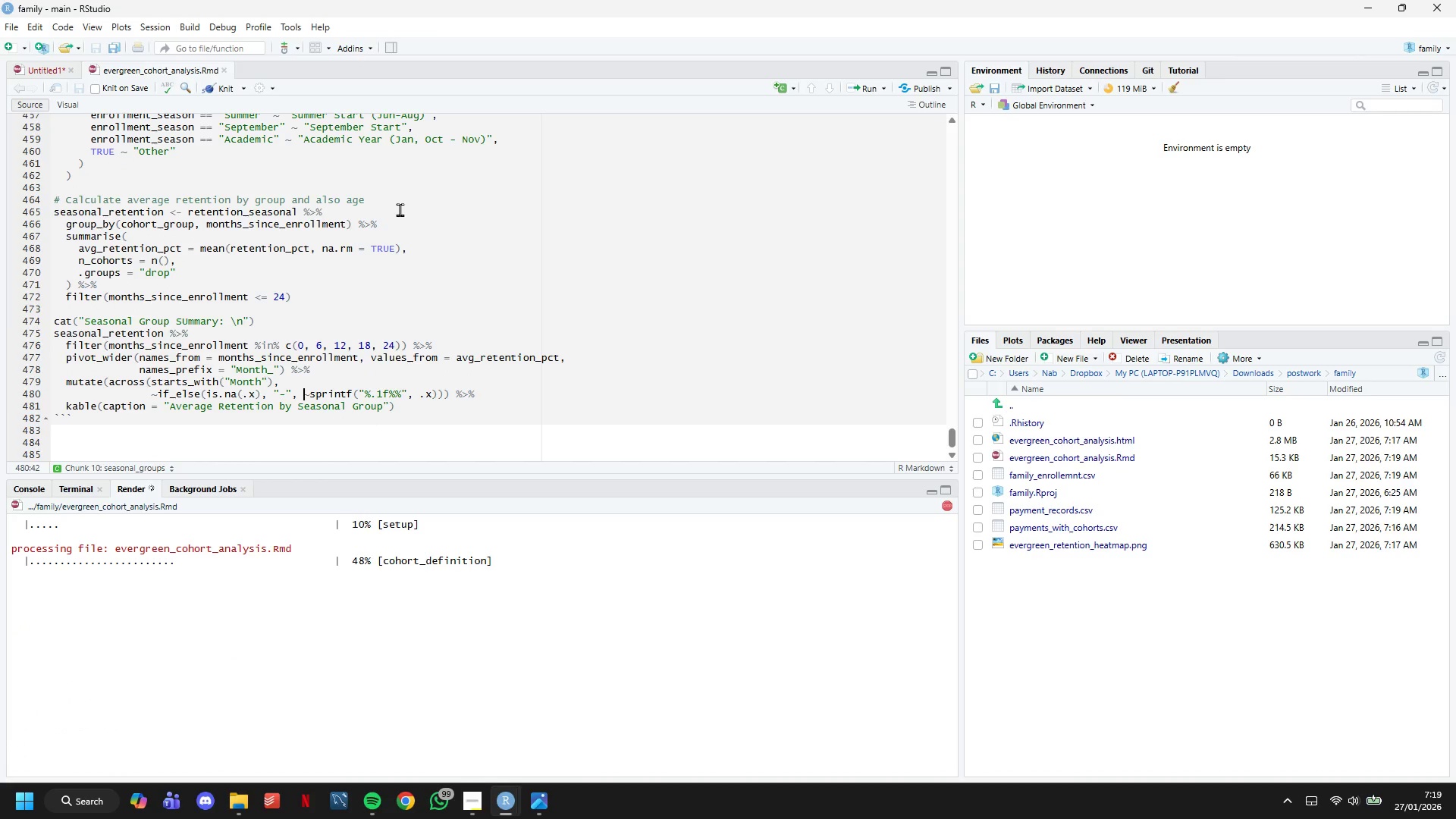 
wait(11.5)
 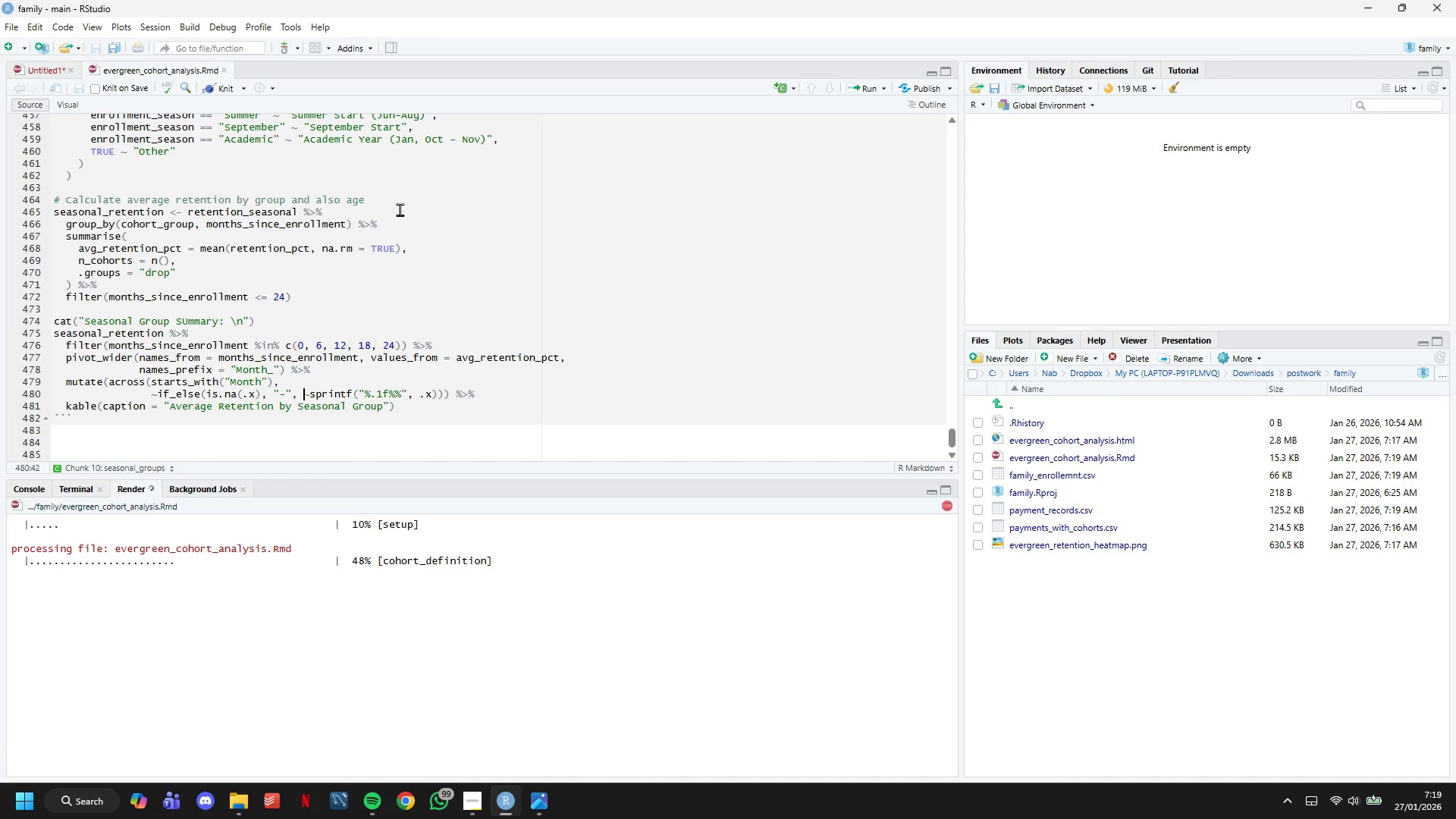 
left_click([475, 403])
 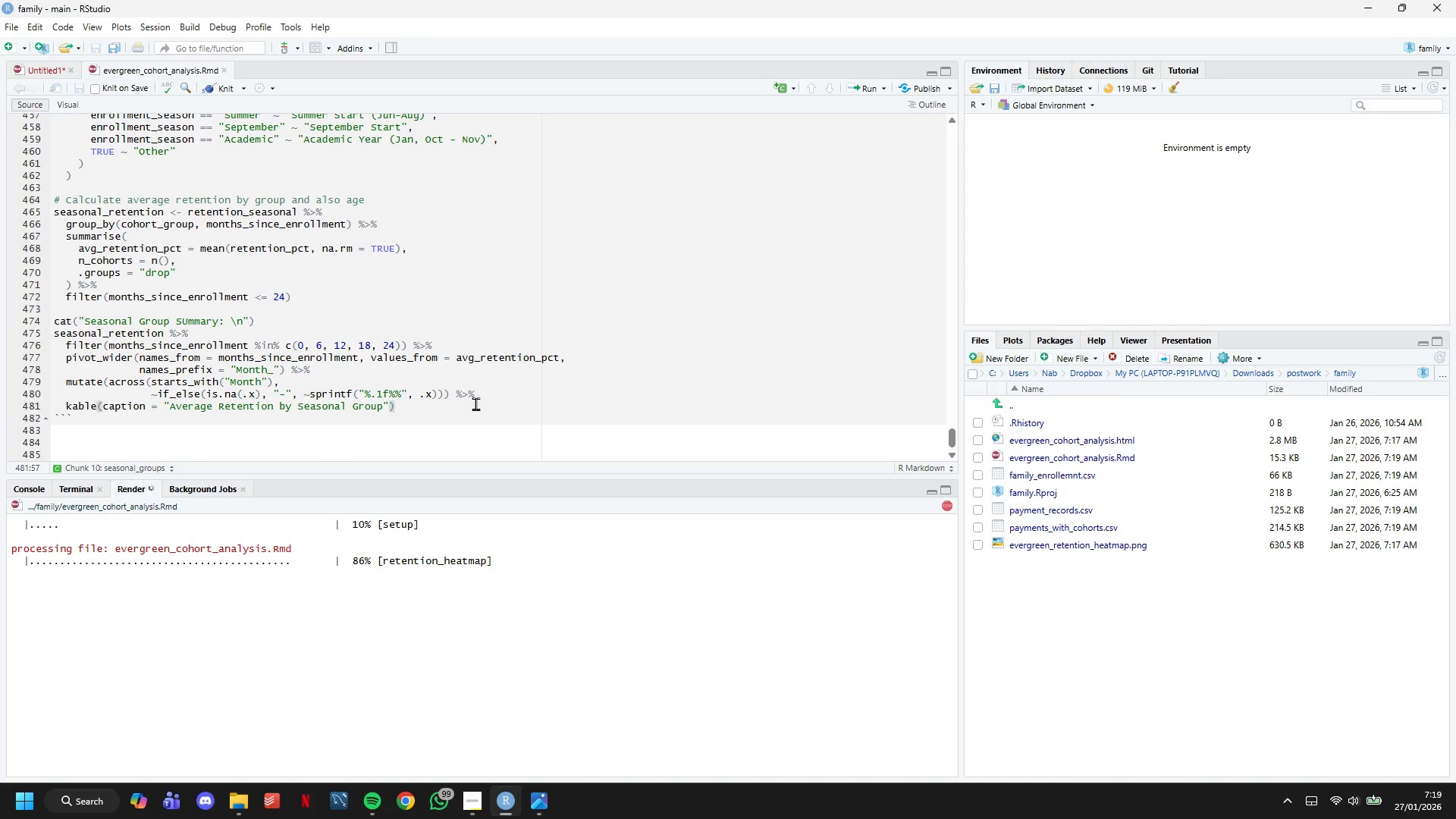 
key(Enter)
 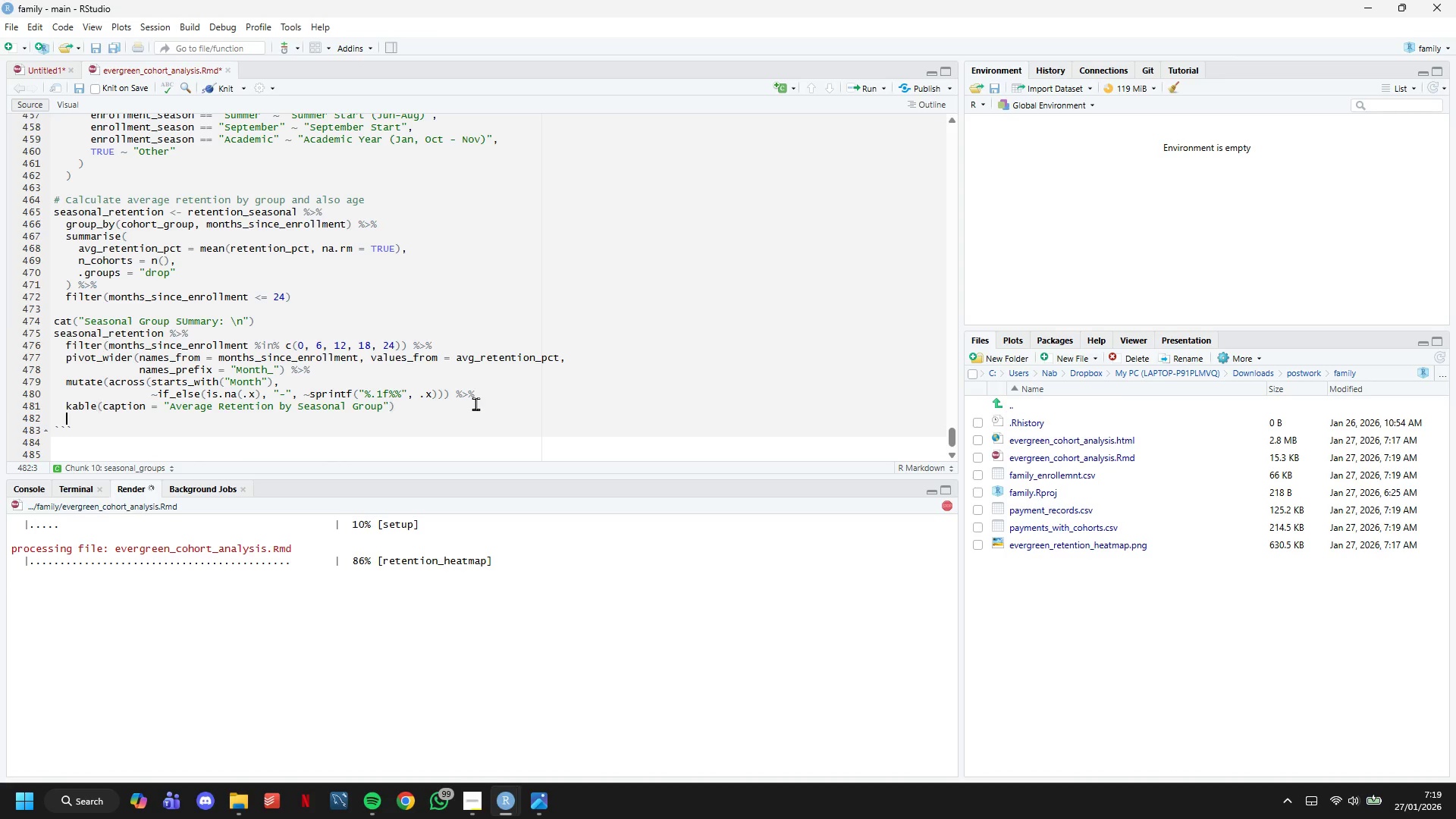 
key(Enter)
 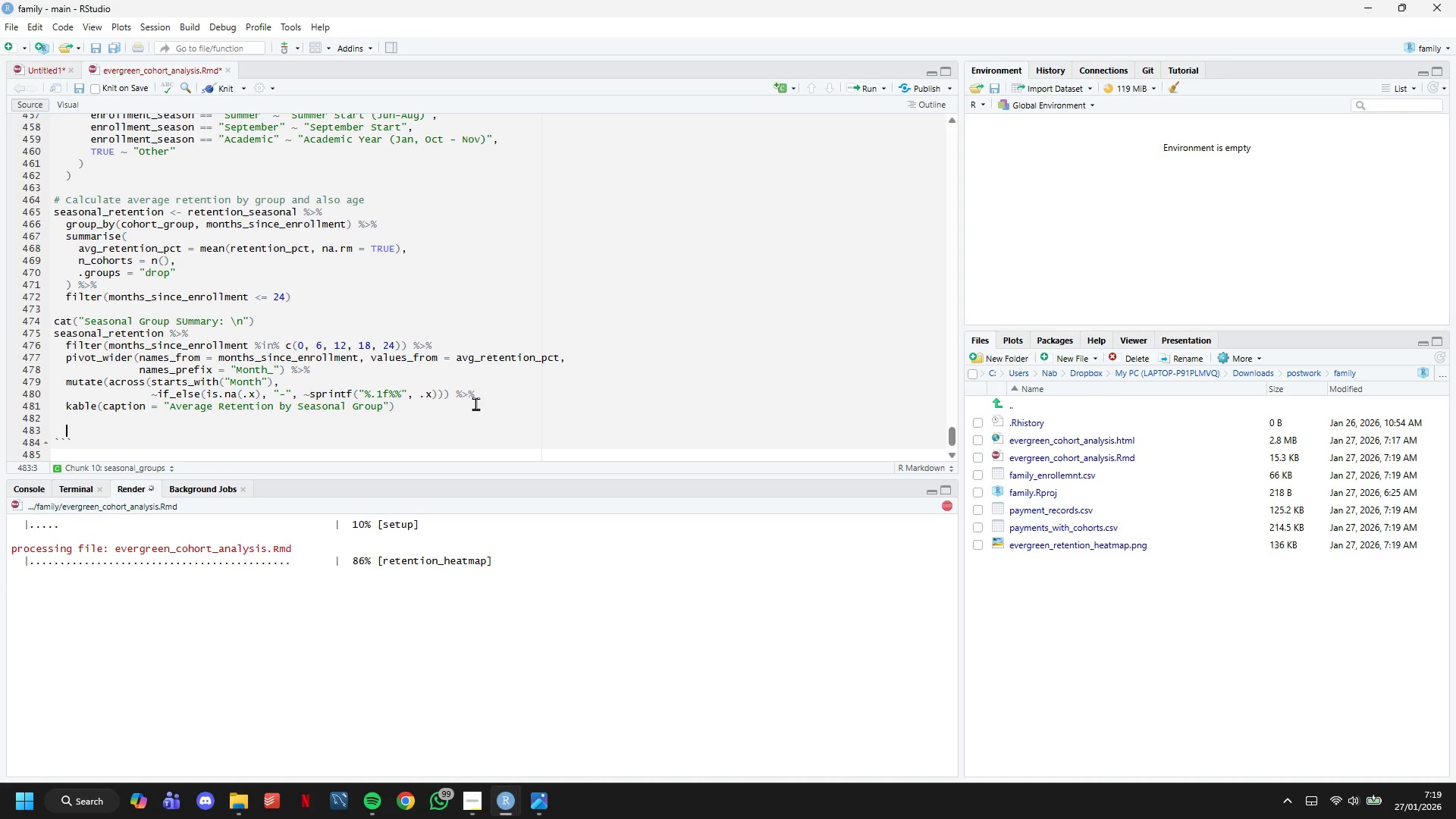 
key(Backspace)
type(cat(")
 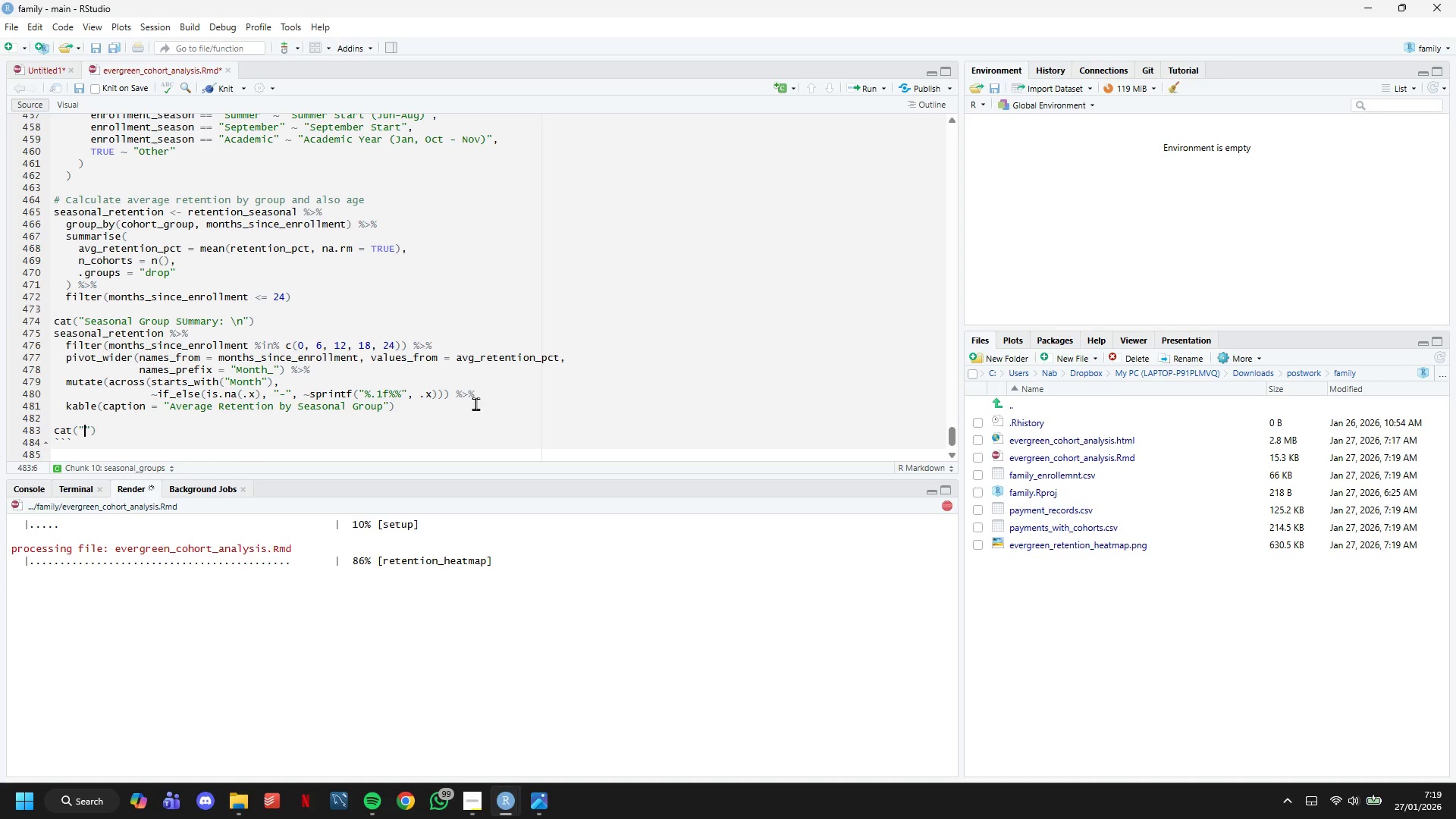 
wait(8.91)
 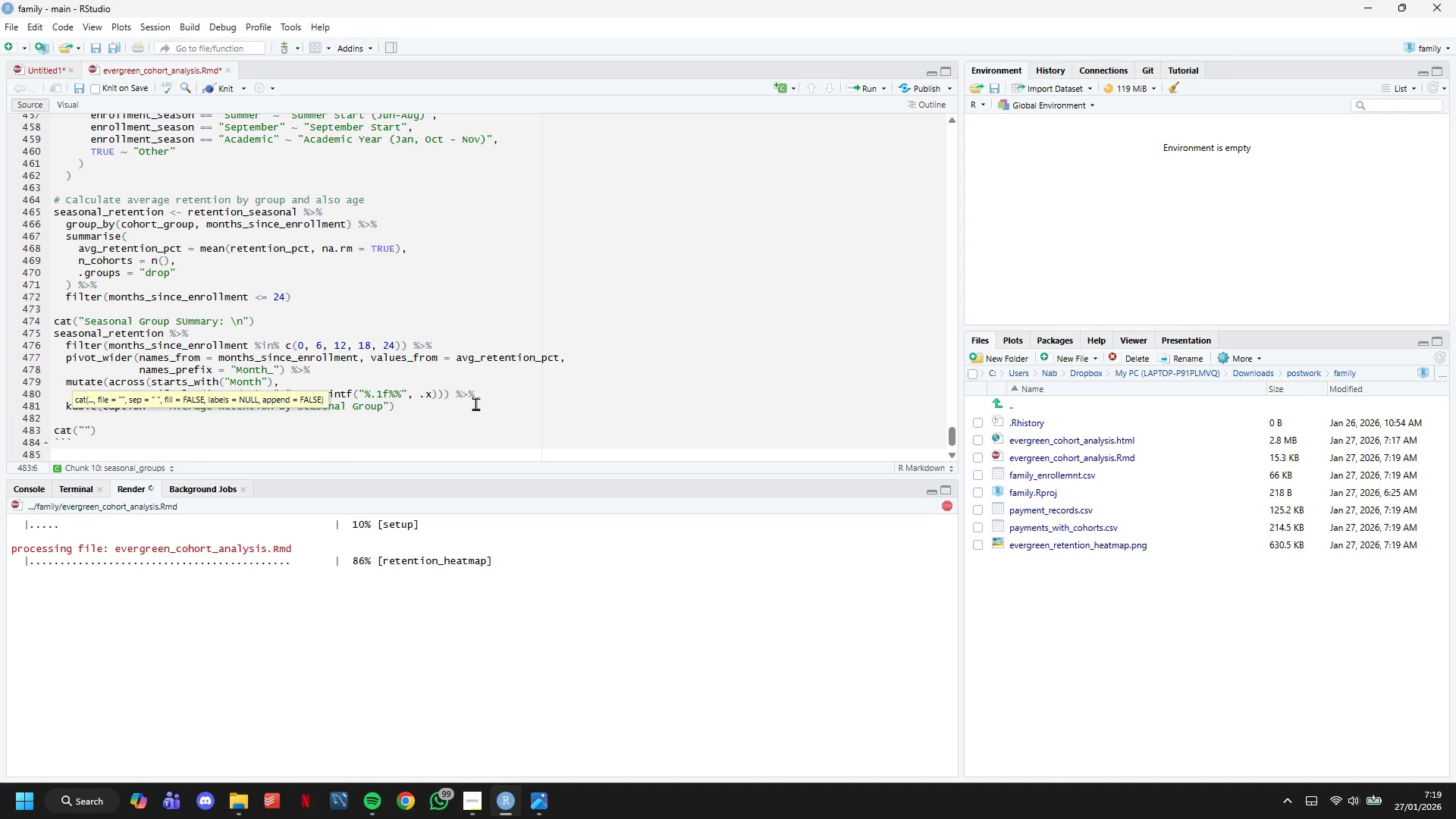 
scroll: coordinate [460, 620], scroll_direction: up, amount: 3.0
 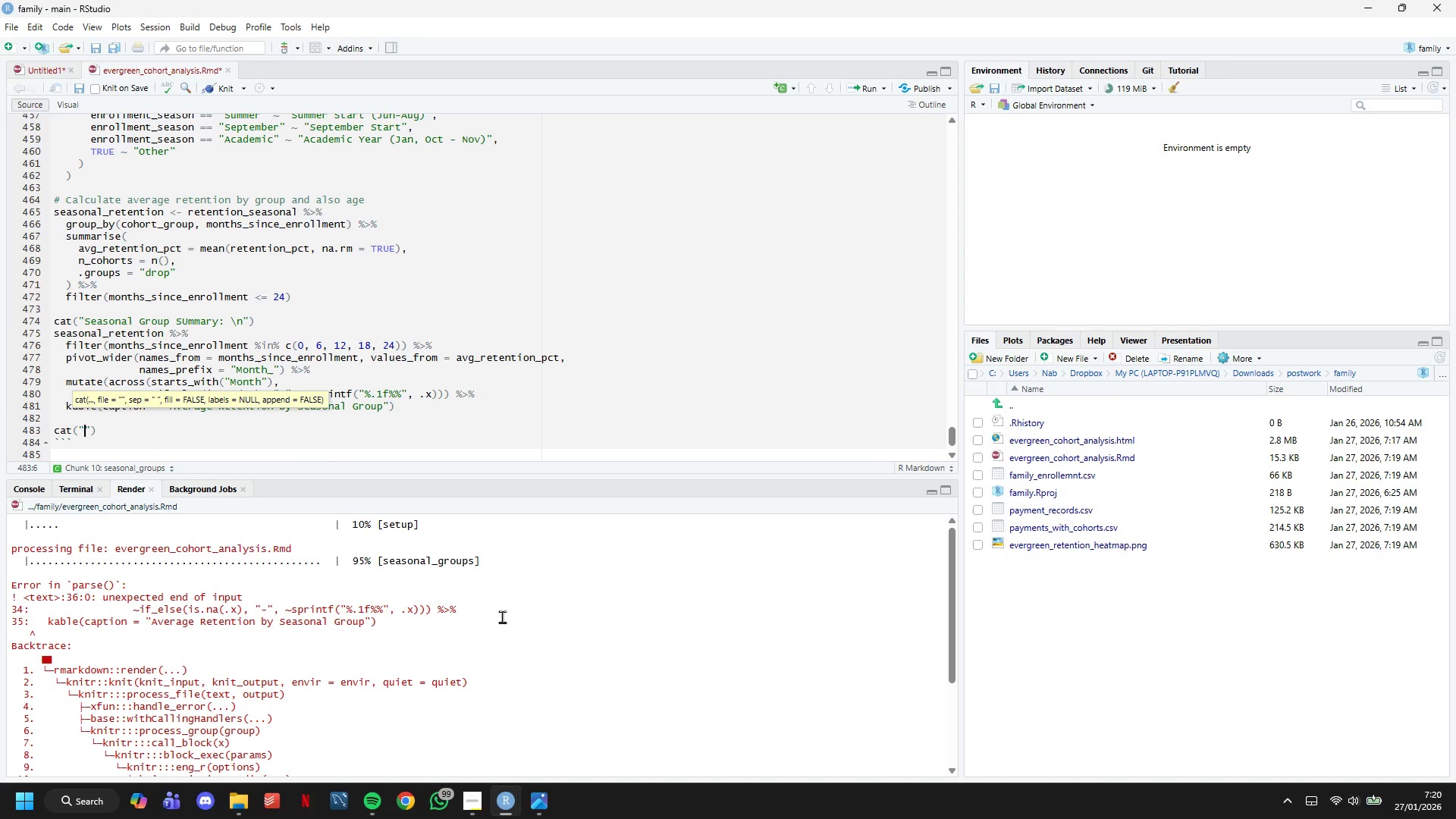 
wait(9.89)
 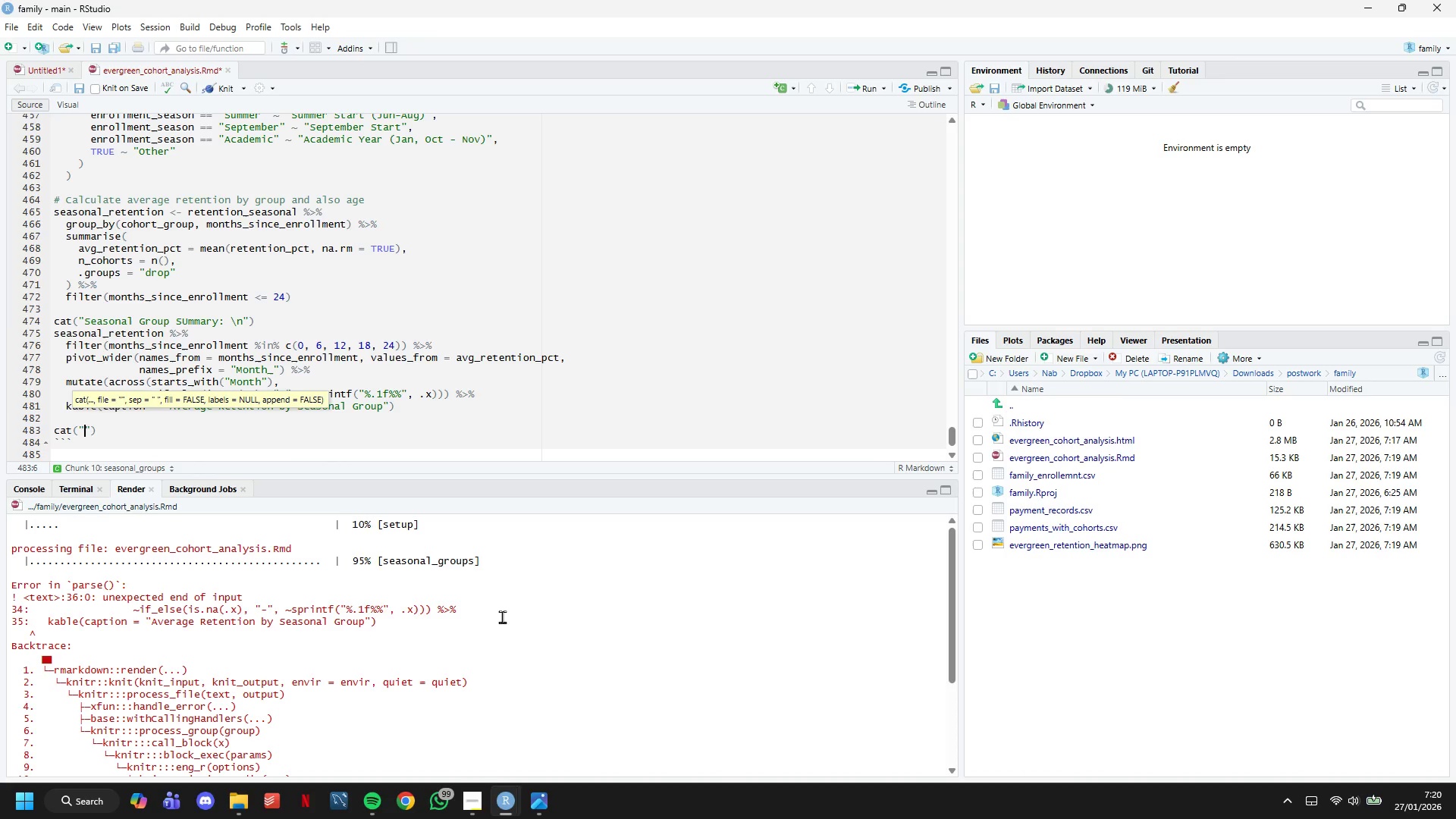 
left_click([581, 375])
 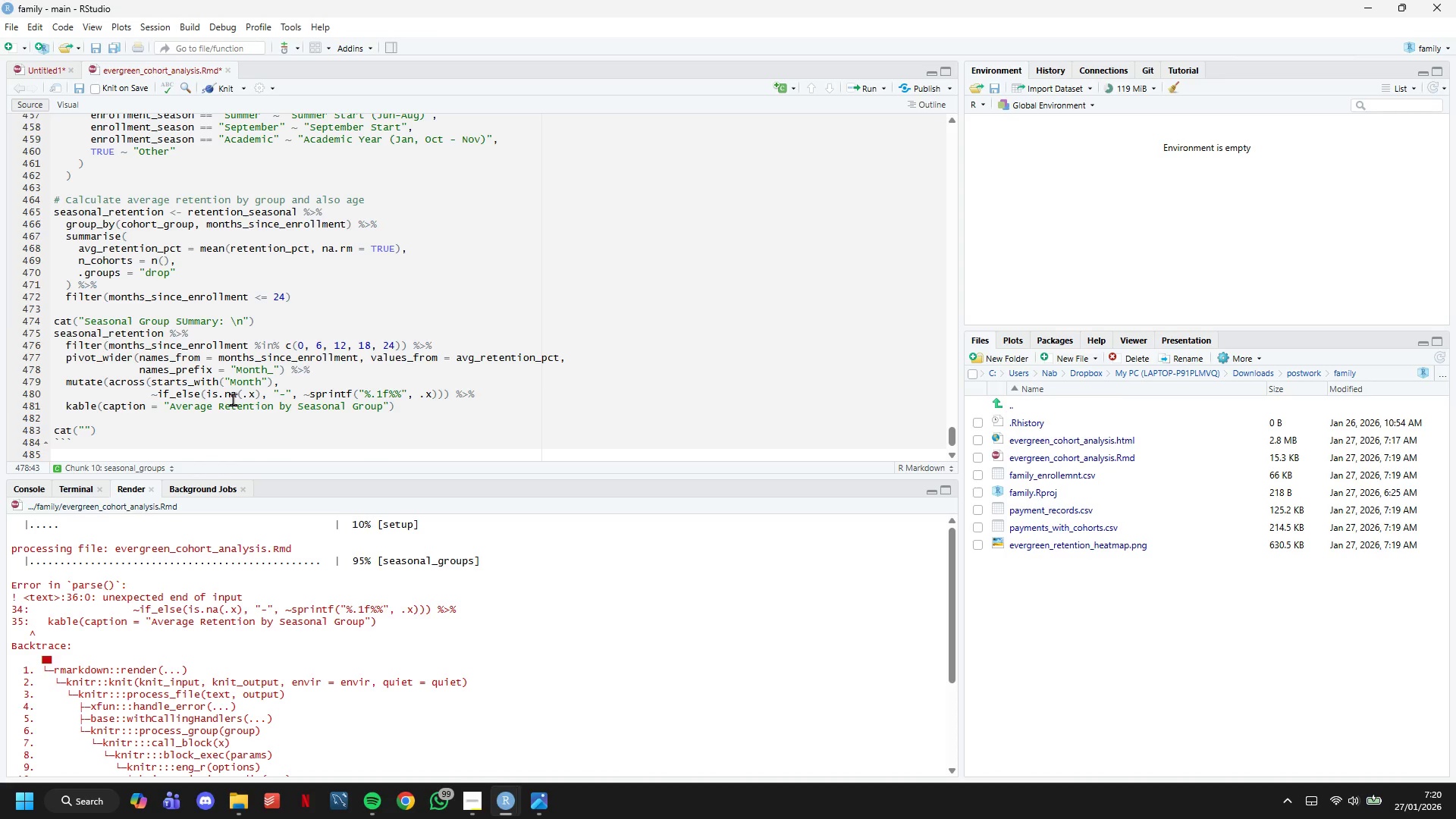 
wait(12.48)
 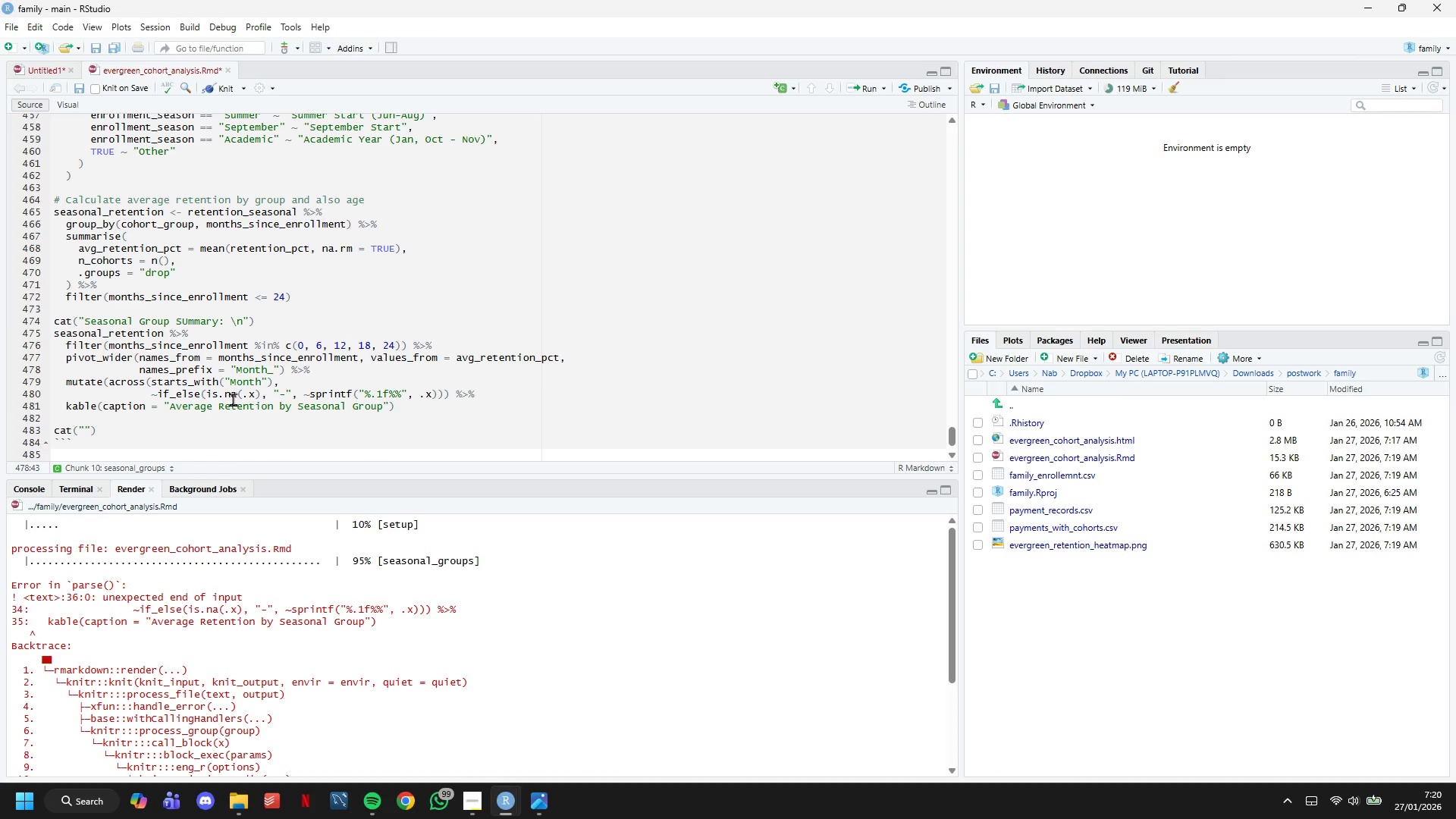 
scroll: coordinate [323, 422], scroll_direction: down, amount: 2.0
 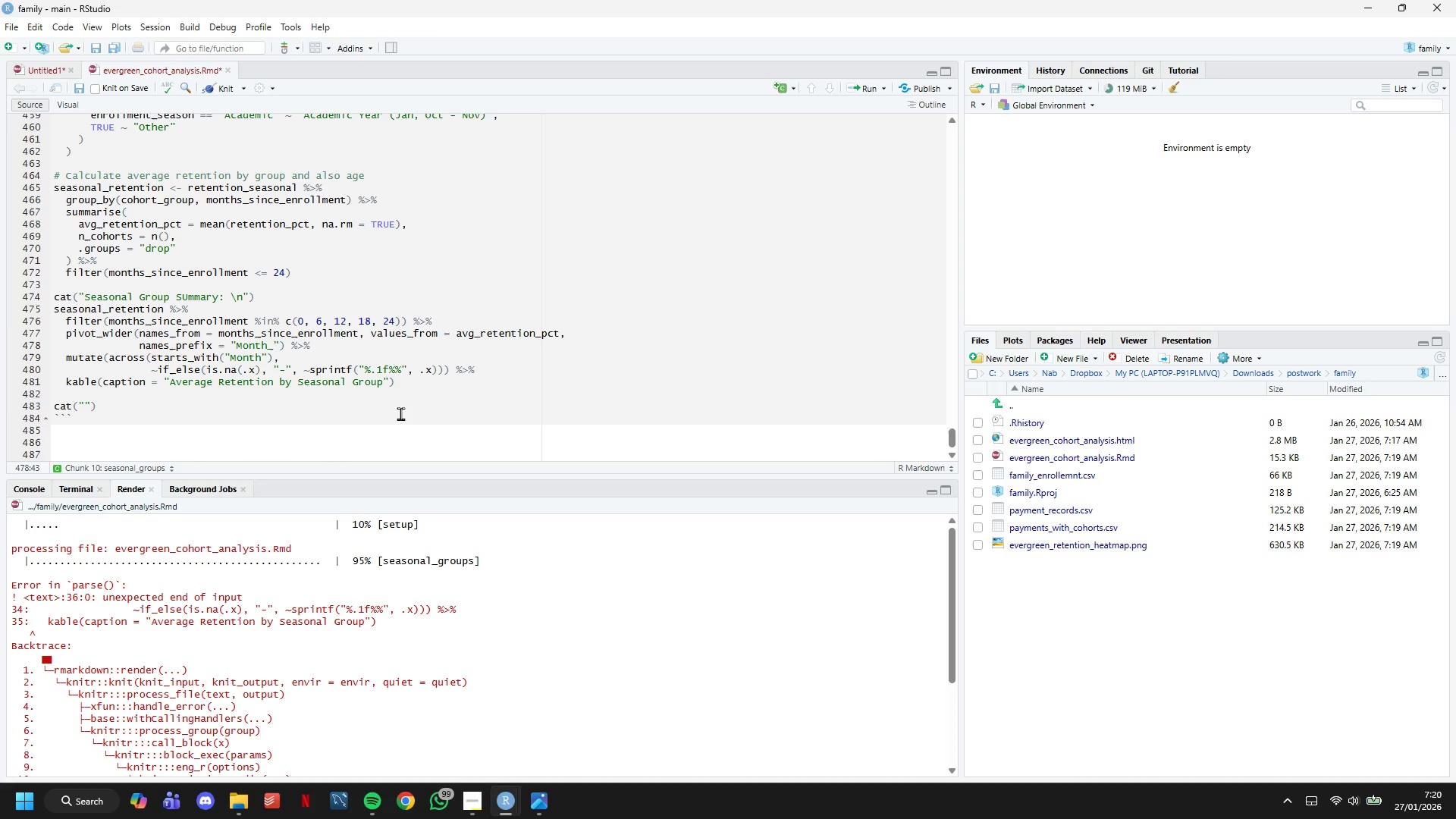 
left_click([451, 372])
 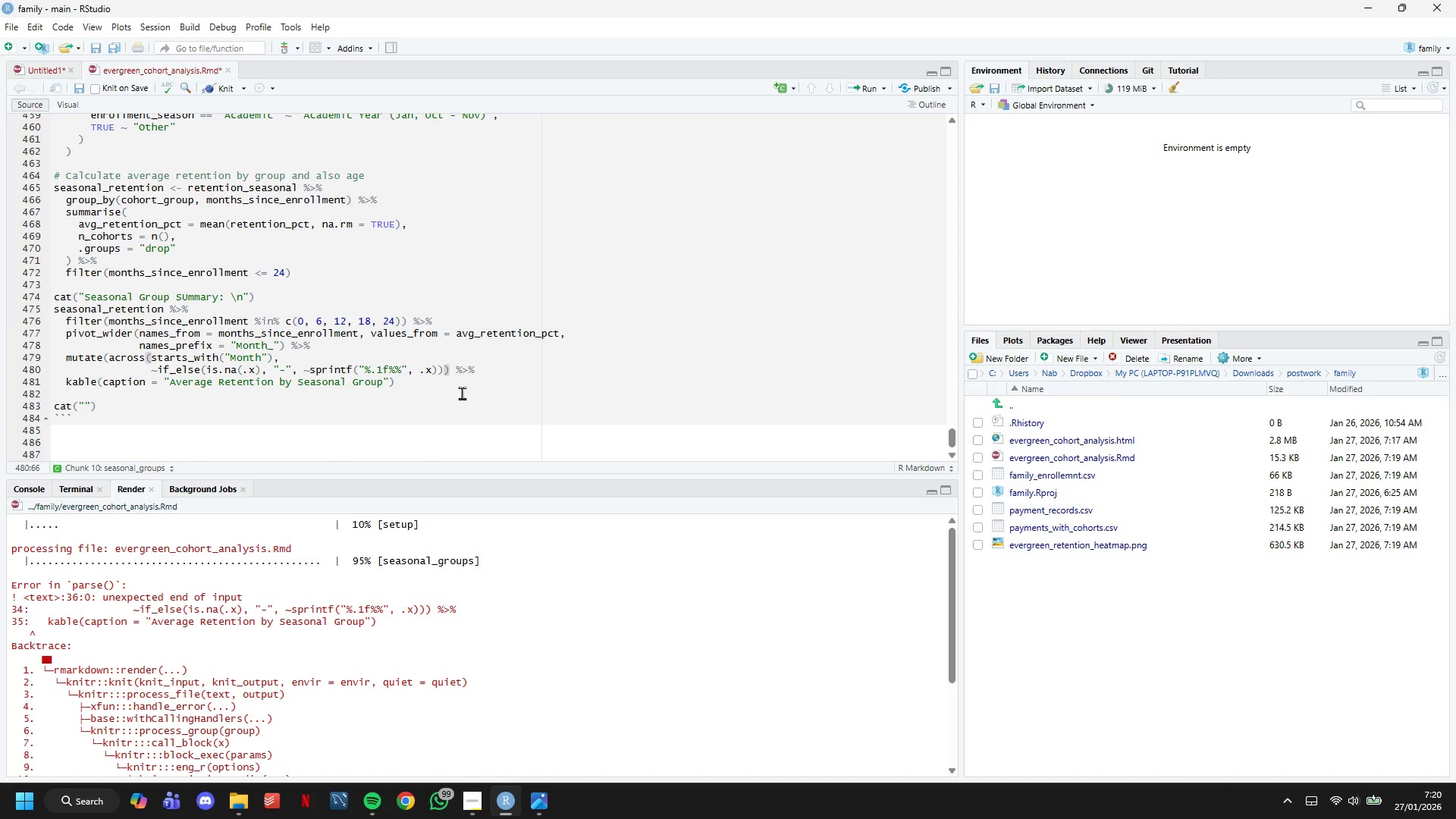 
left_click([442, 371])
 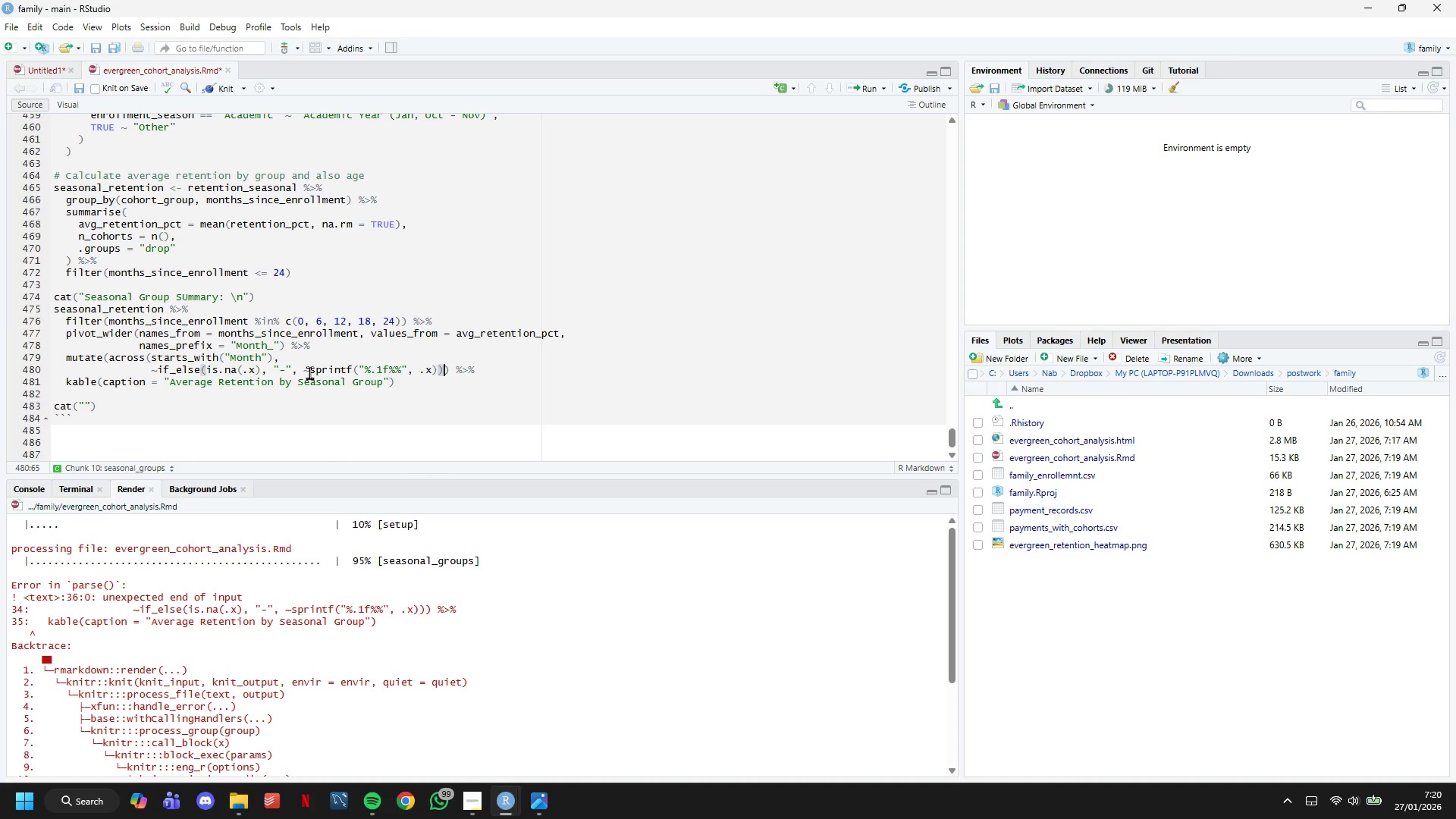 
wait(8.41)
 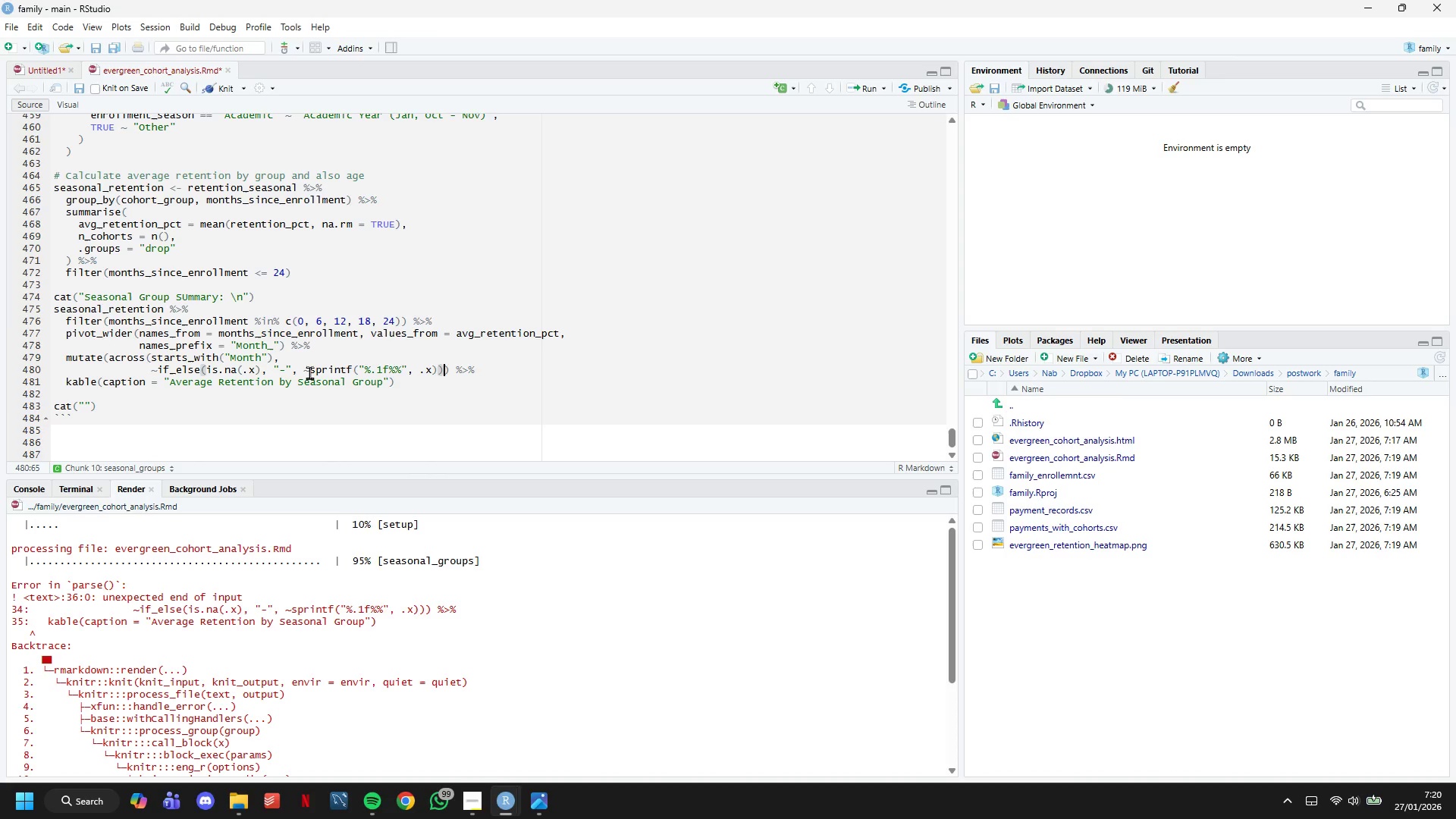 
type()))
 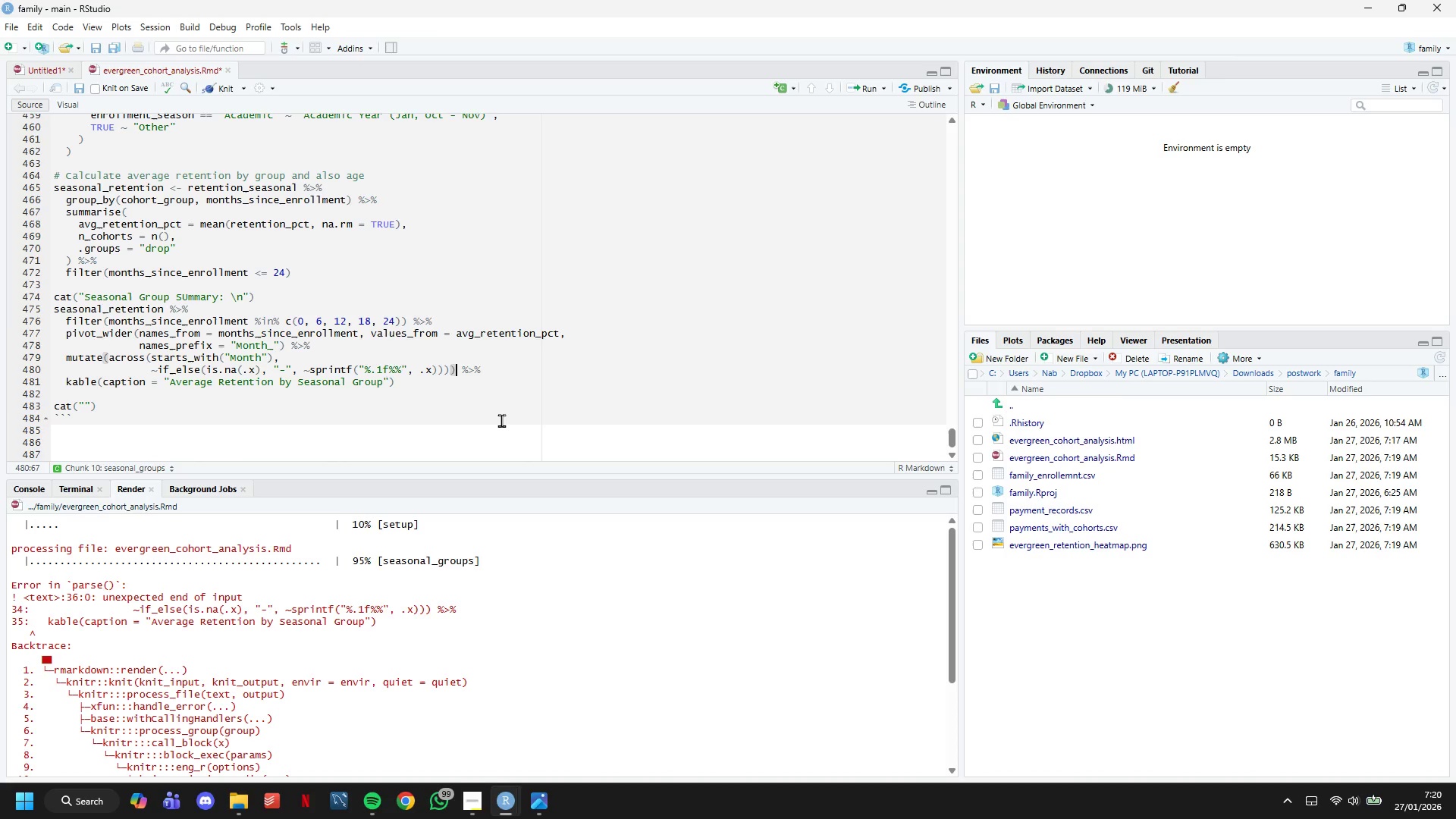 
key(ArrowLeft)
 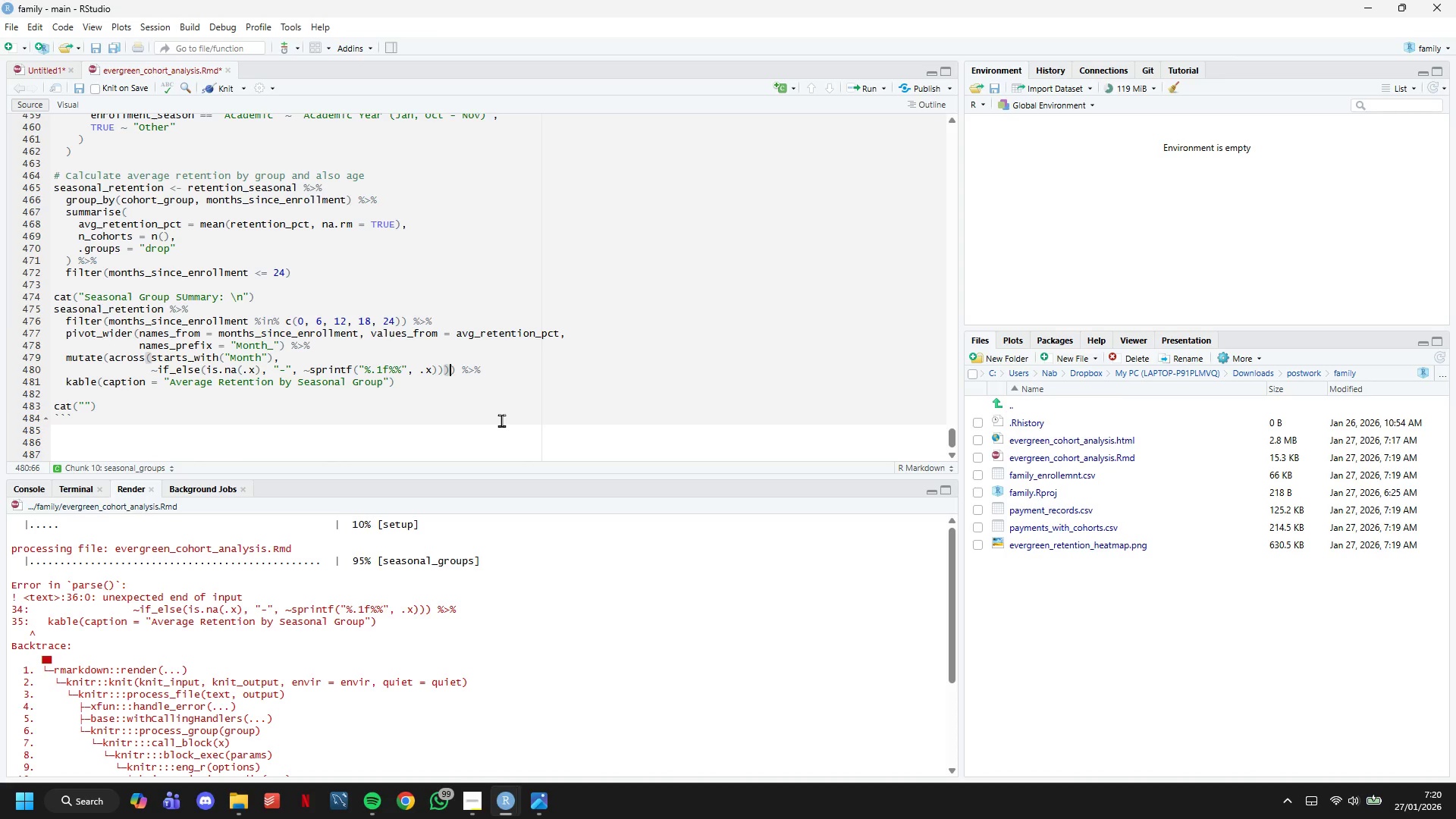 
key(ArrowLeft)
 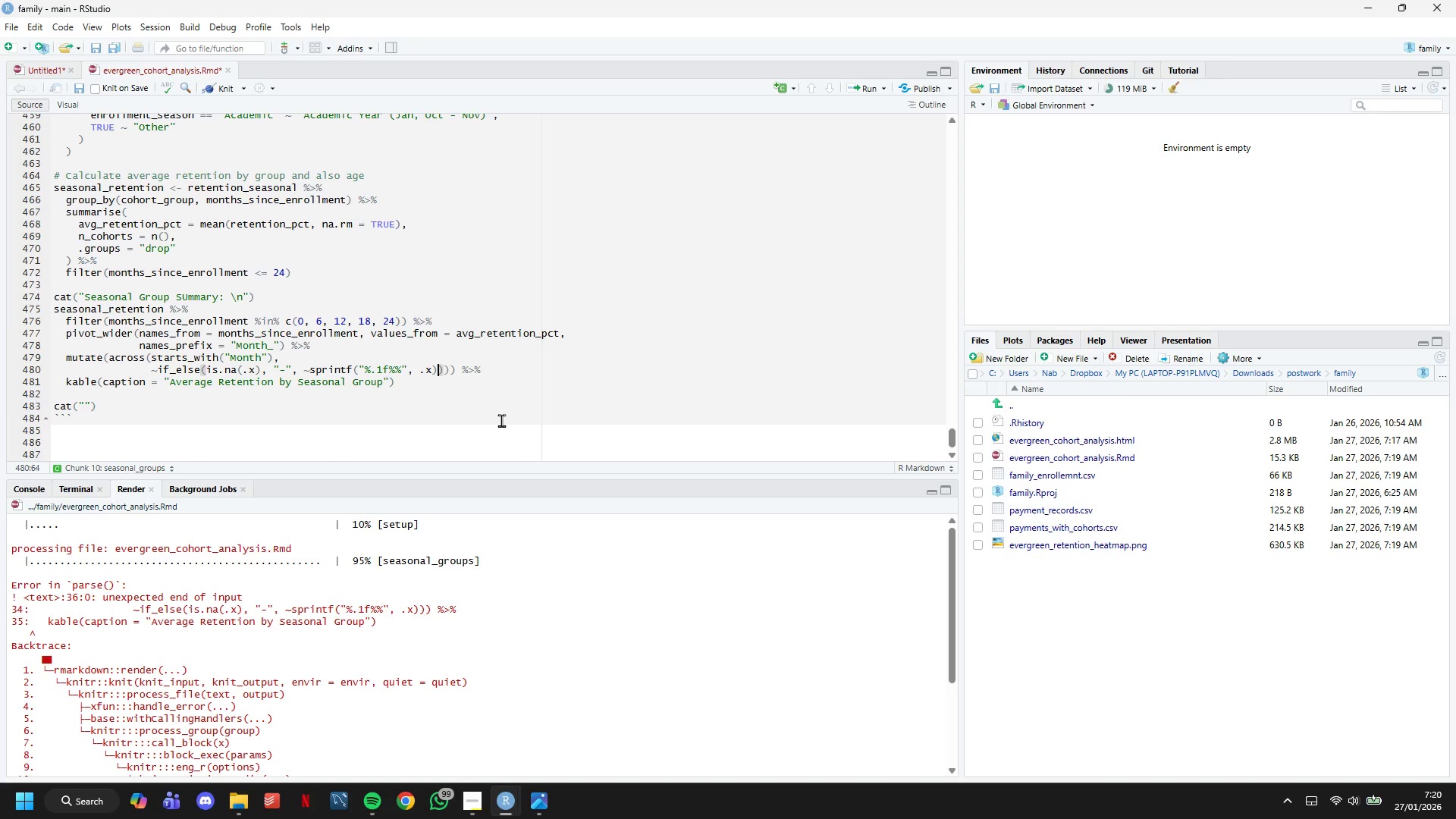 
key(ArrowLeft)
 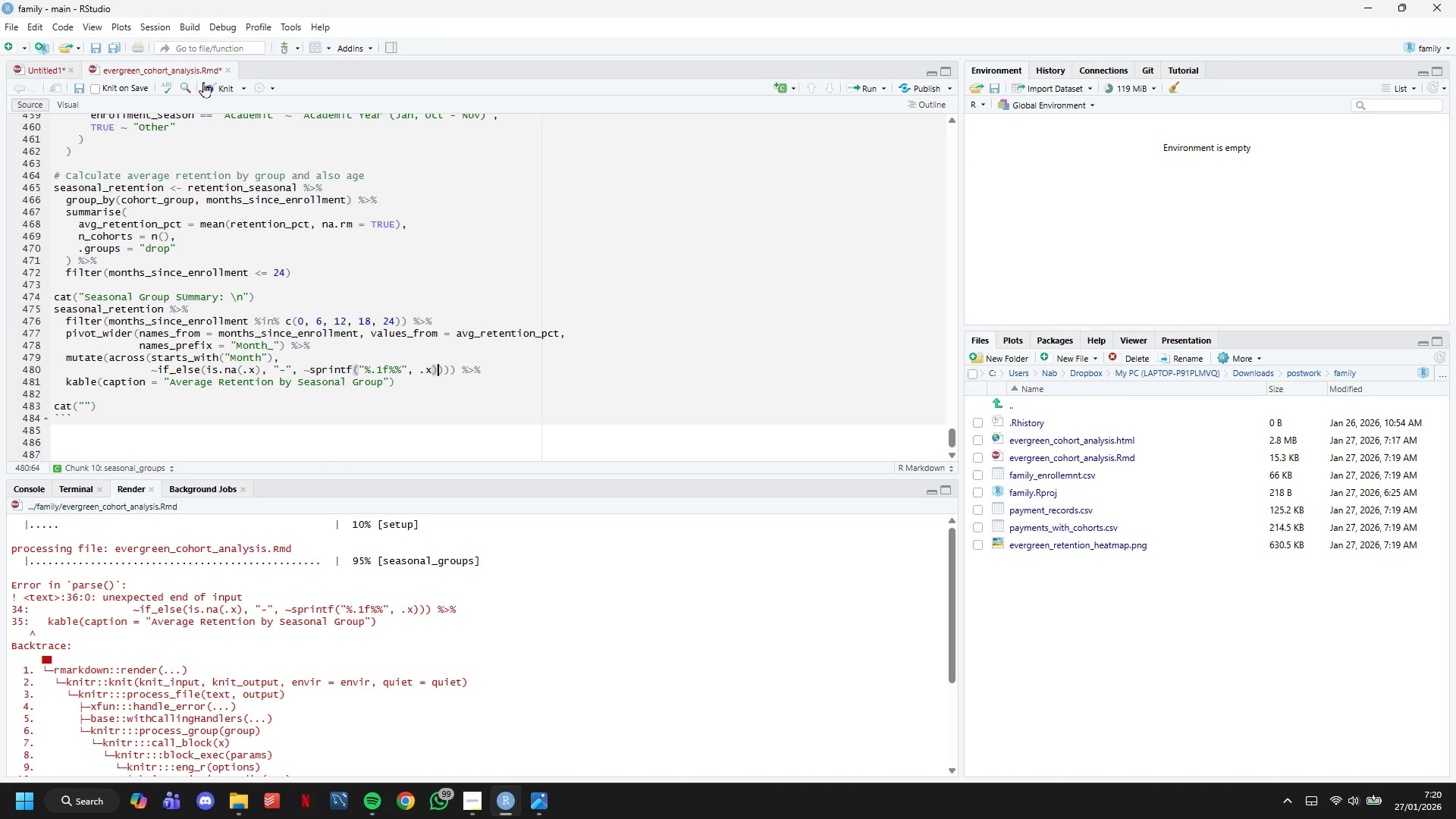 
left_click([209, 82])
 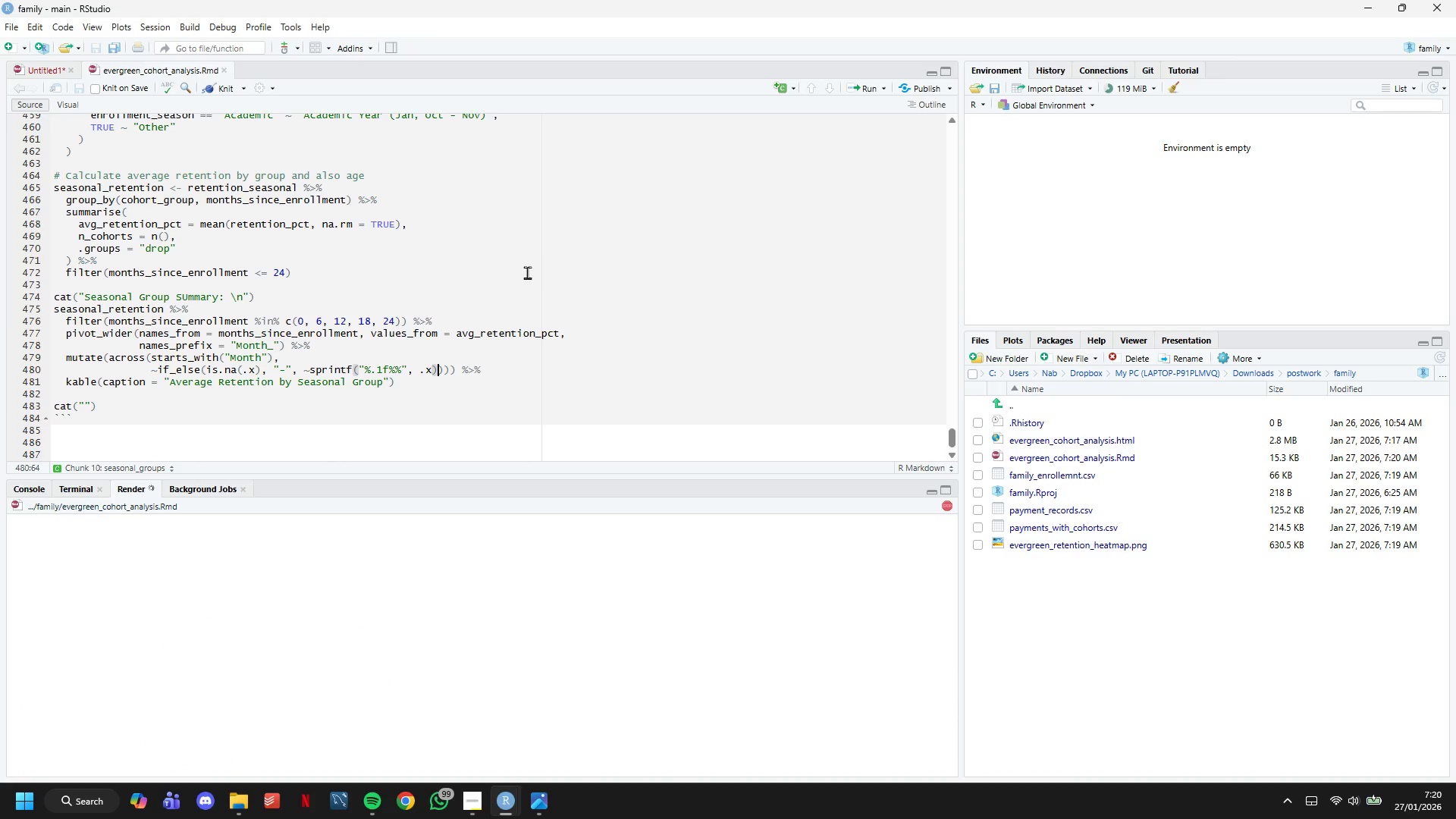 
scroll: coordinate [527, 272], scroll_direction: down, amount: 6.0
 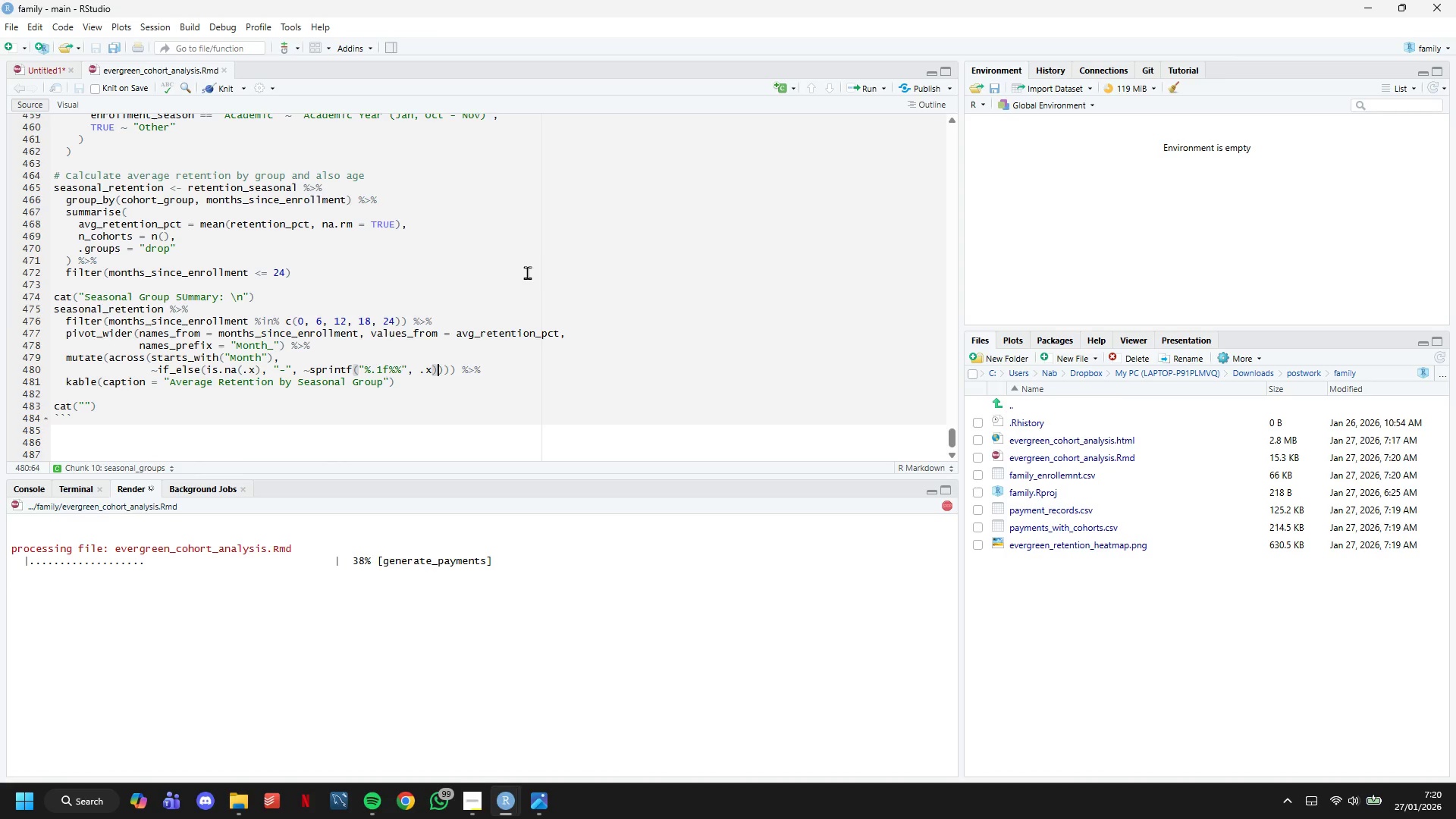 
wait(6.28)
 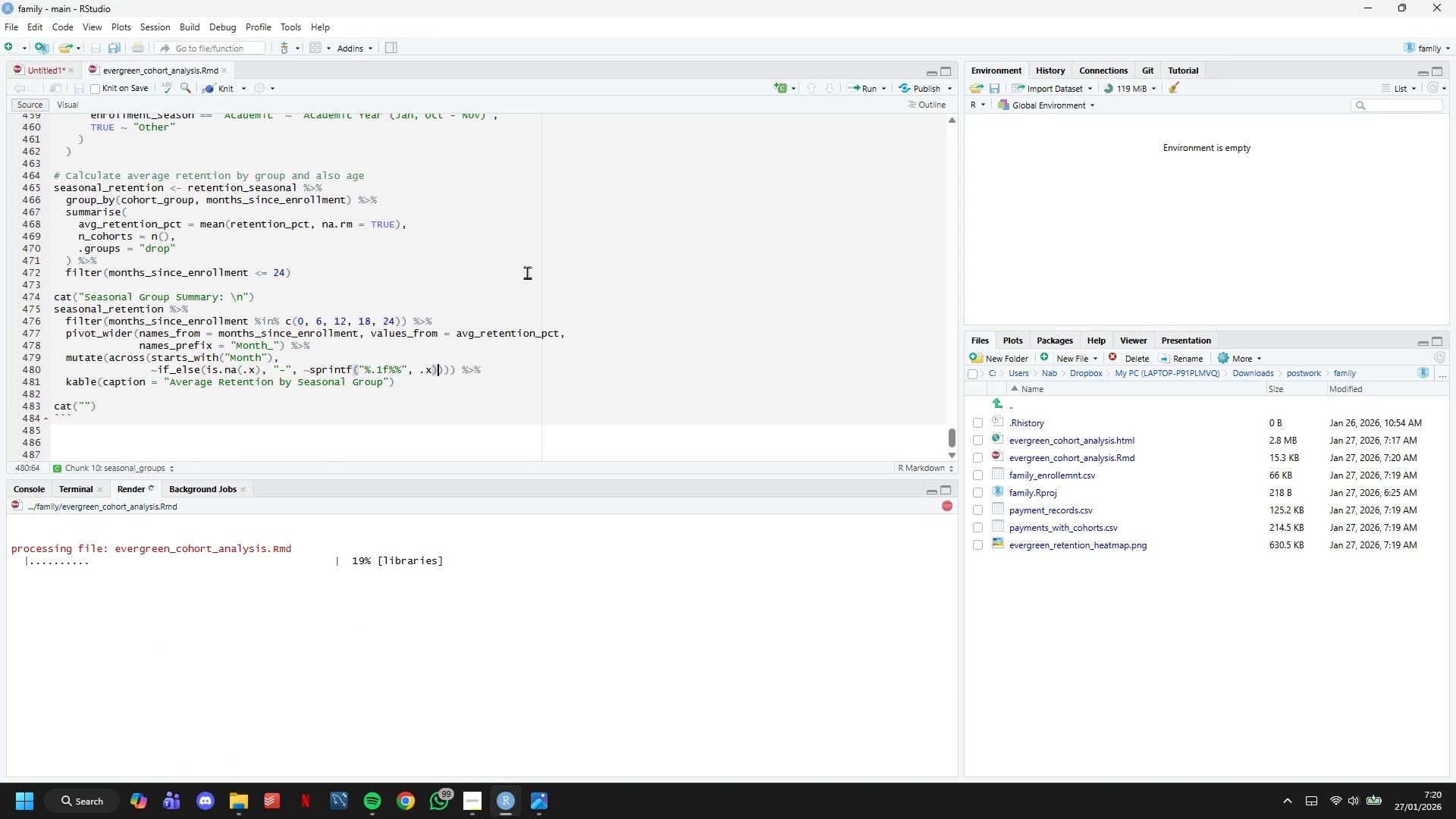 
scroll: coordinate [527, 272], scroll_direction: up, amount: 2.0
 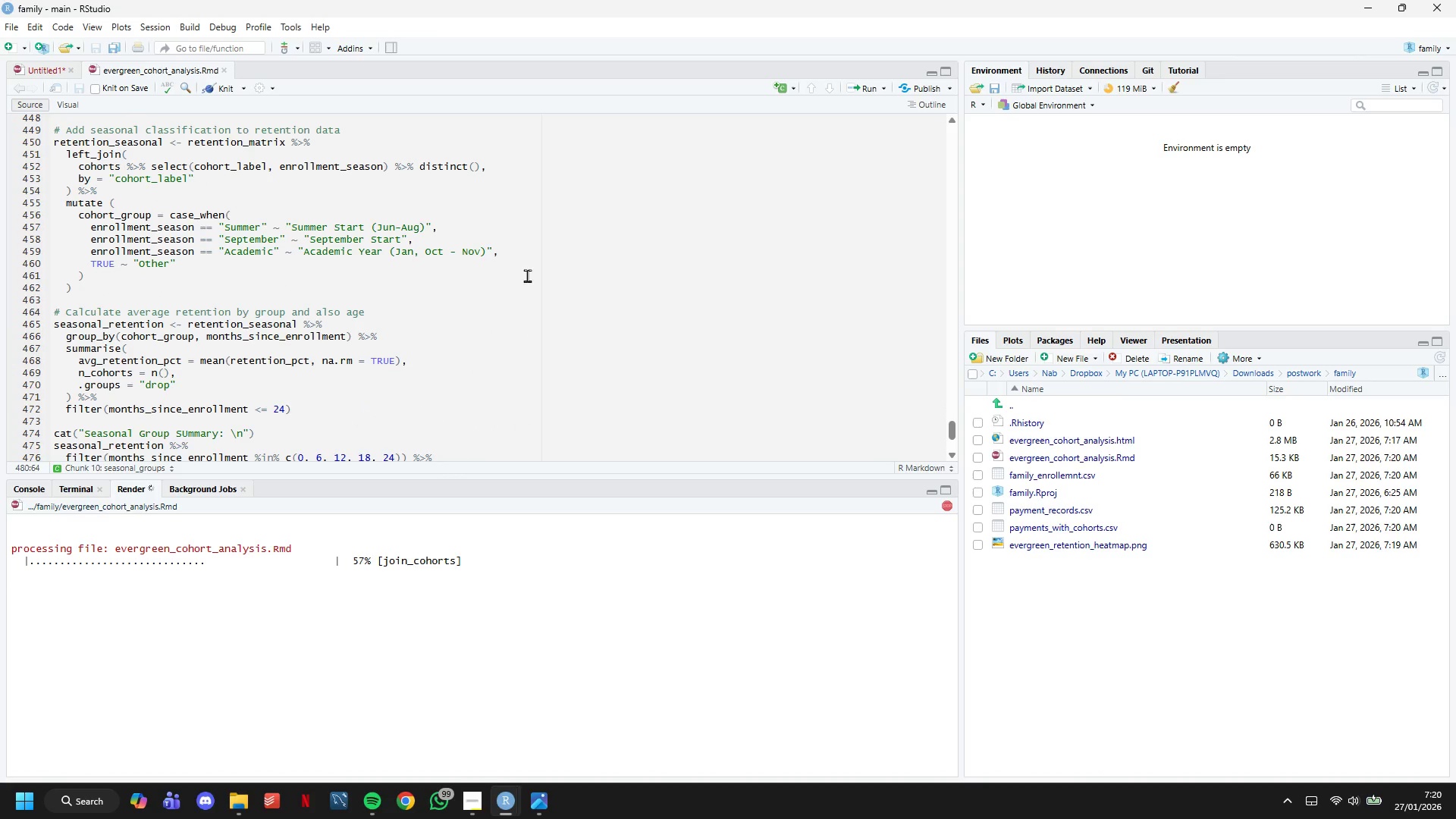 
scroll: coordinate [527, 298], scroll_direction: down, amount: 5.0
 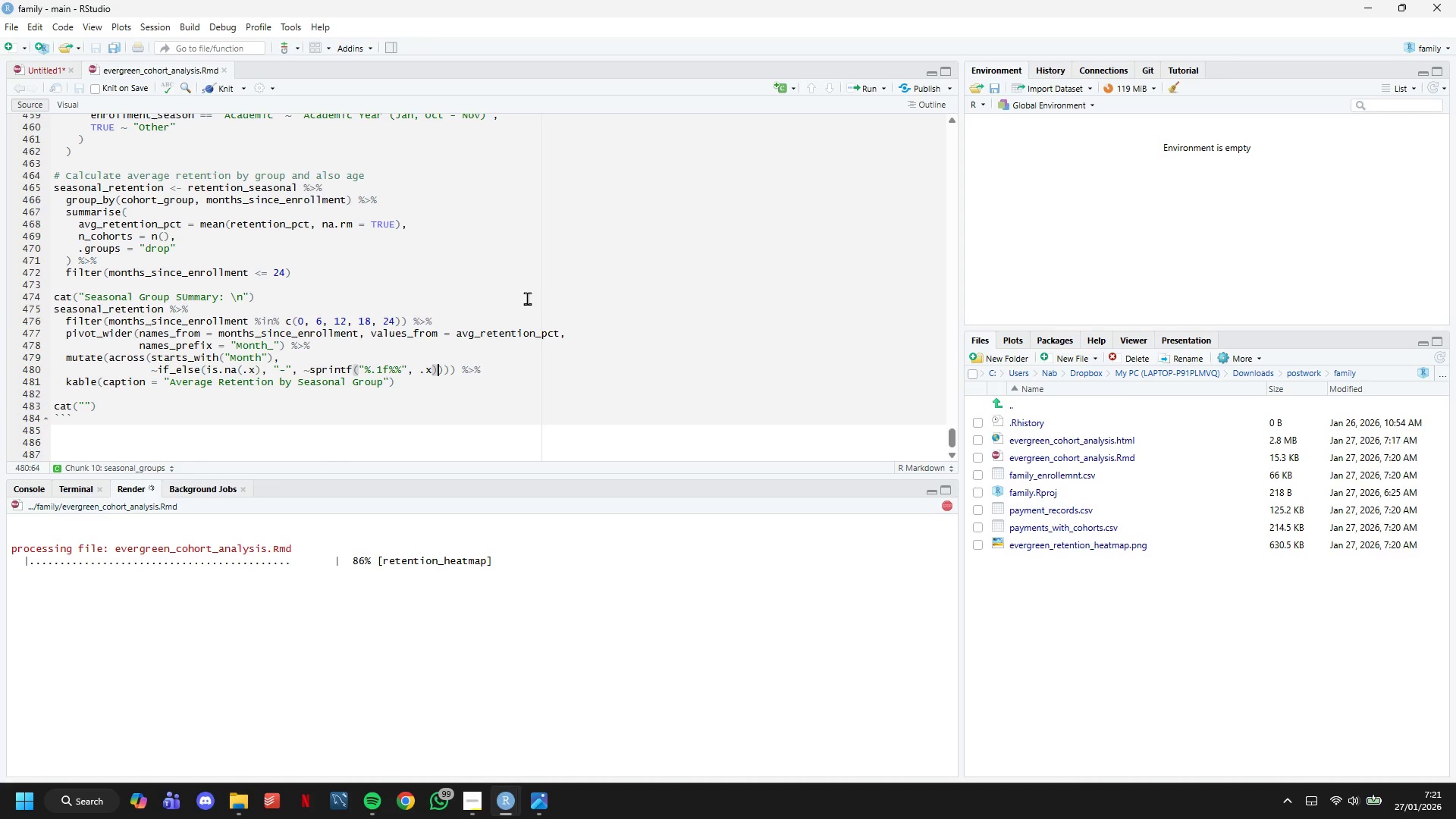 
wait(12.82)
 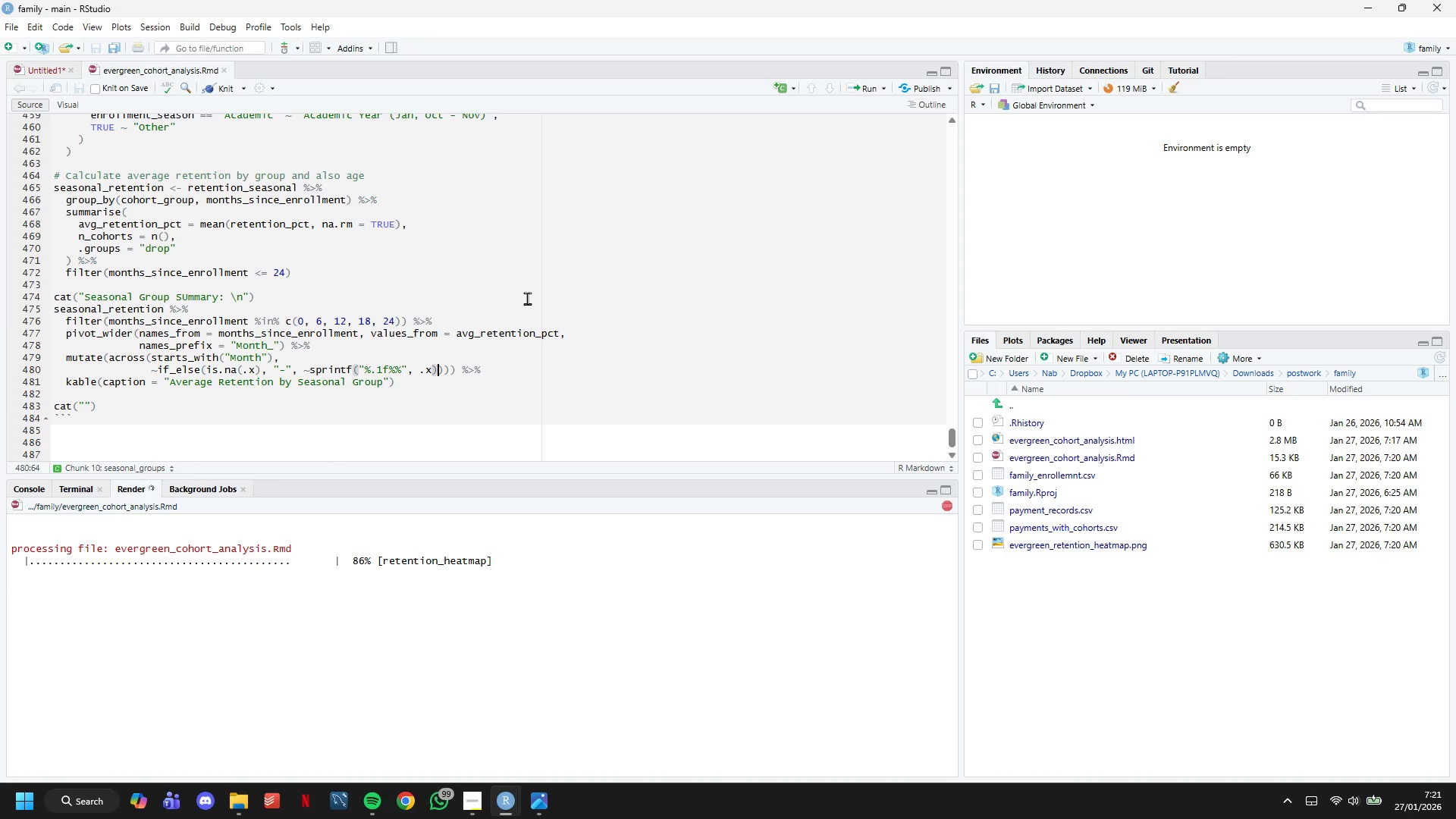 
scroll: coordinate [473, 601], scroll_direction: down, amount: 3.0
 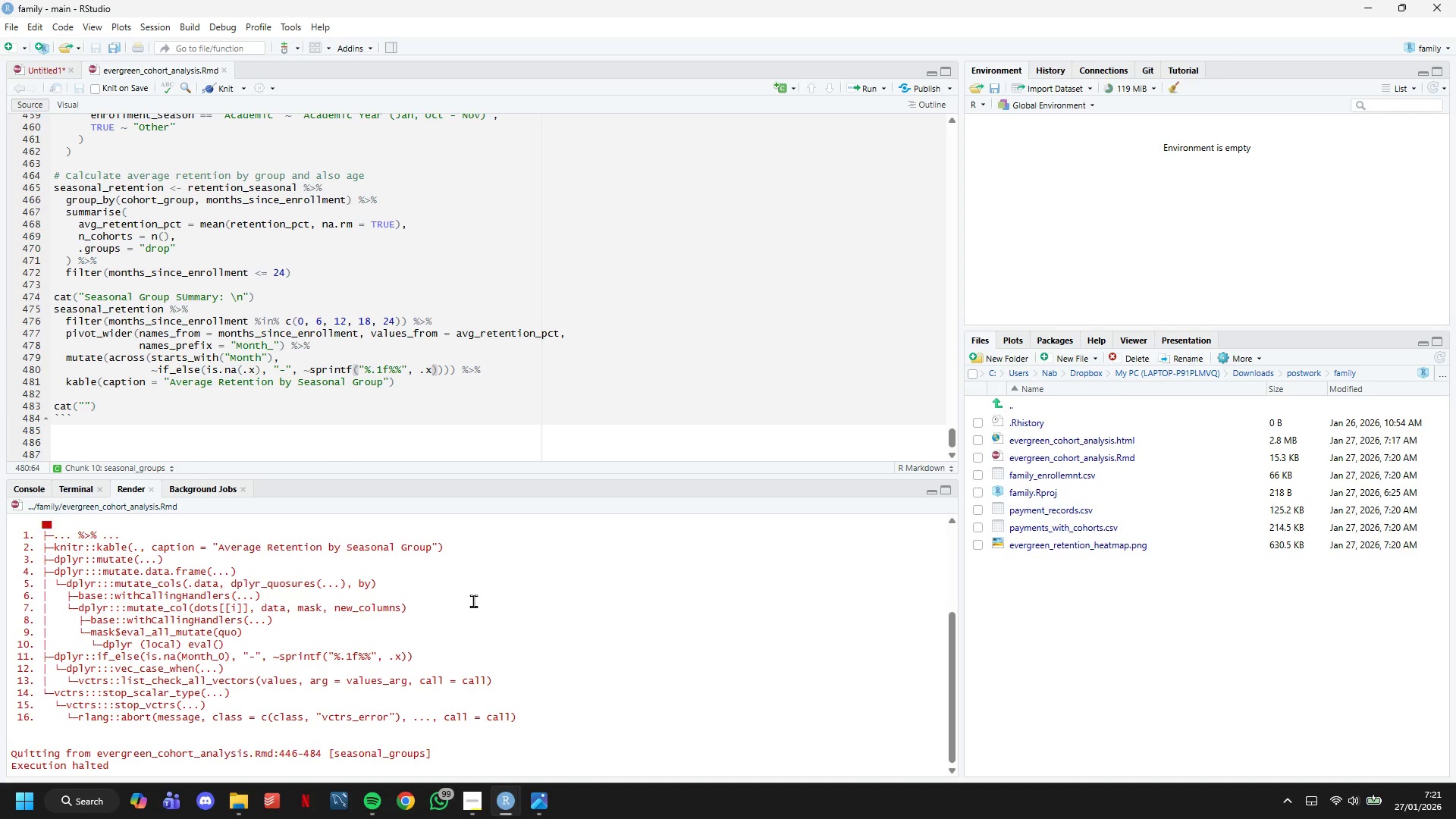 
scroll: coordinate [473, 601], scroll_direction: up, amount: 2.0
 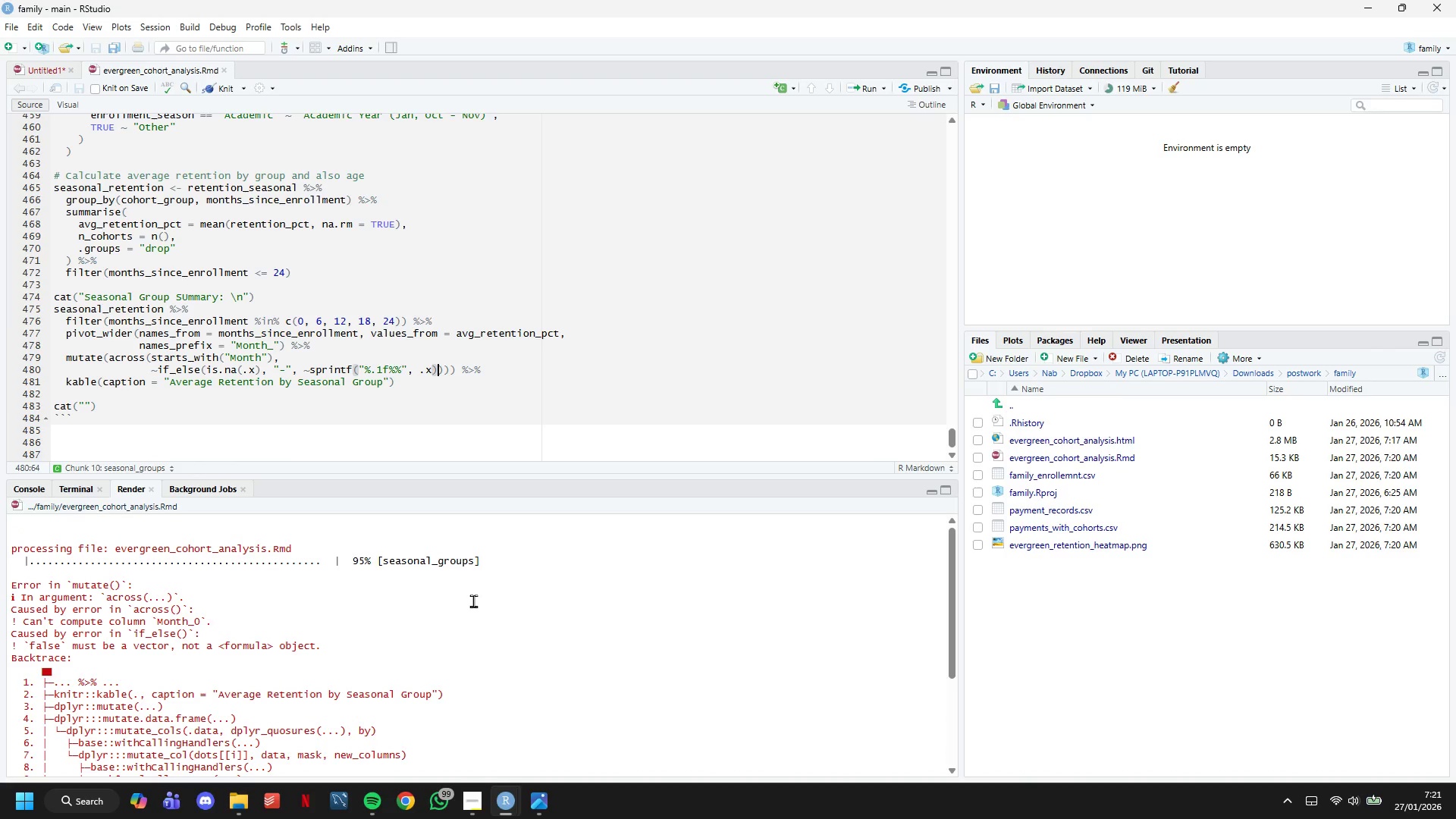 
wait(11.04)
 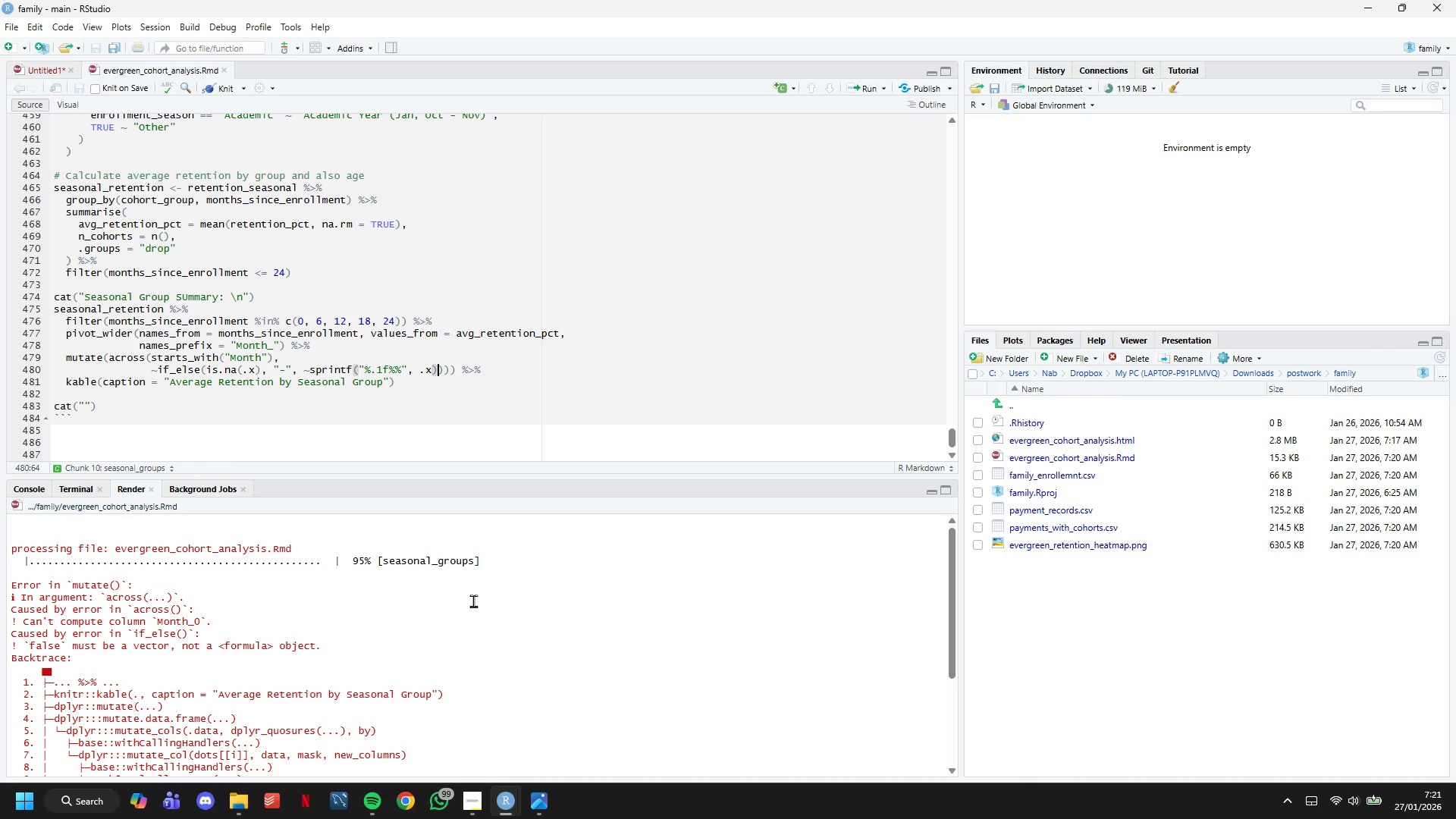 
left_click([187, 297])
 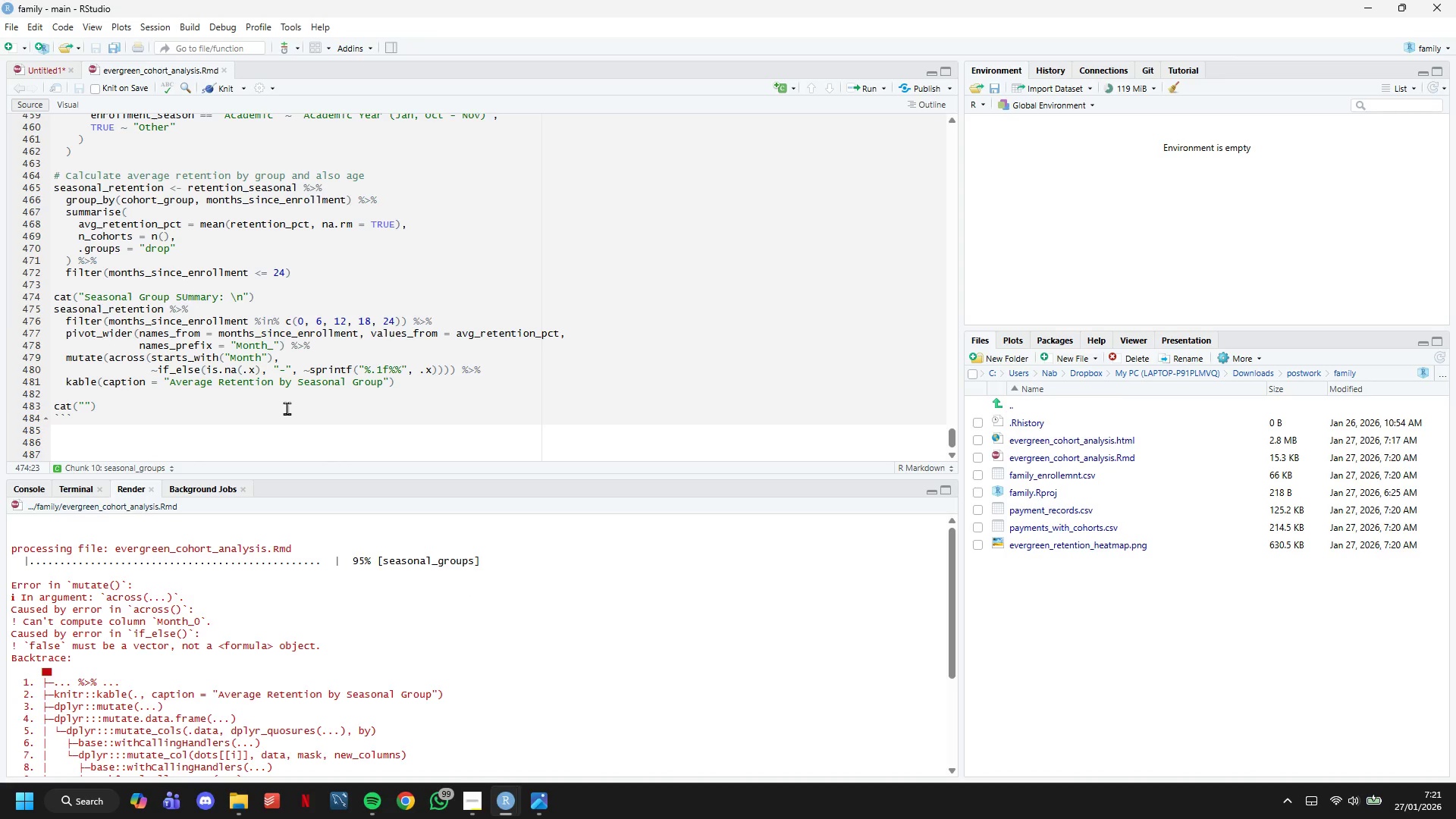 
key(Backspace)
 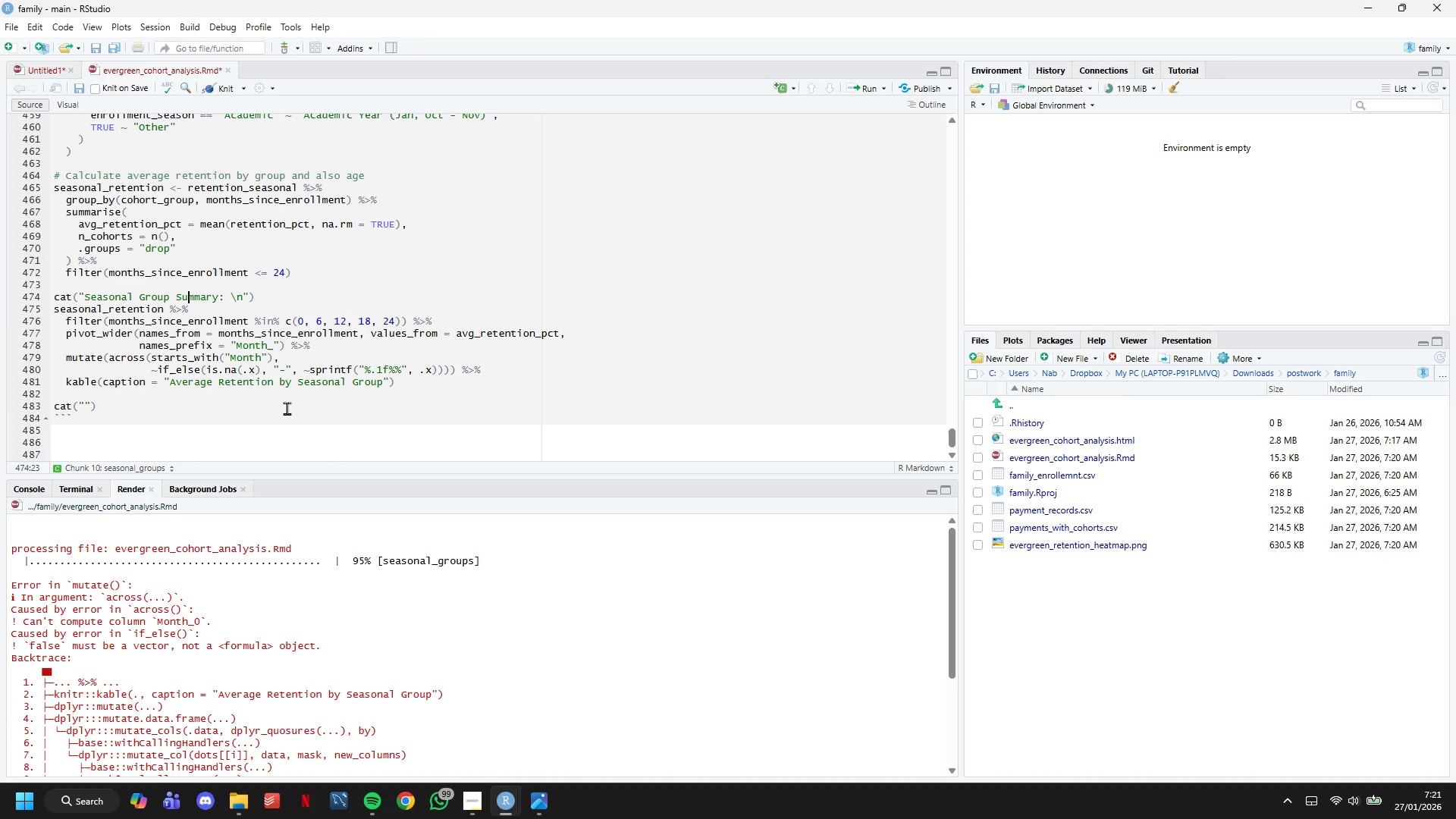 
key(U)
 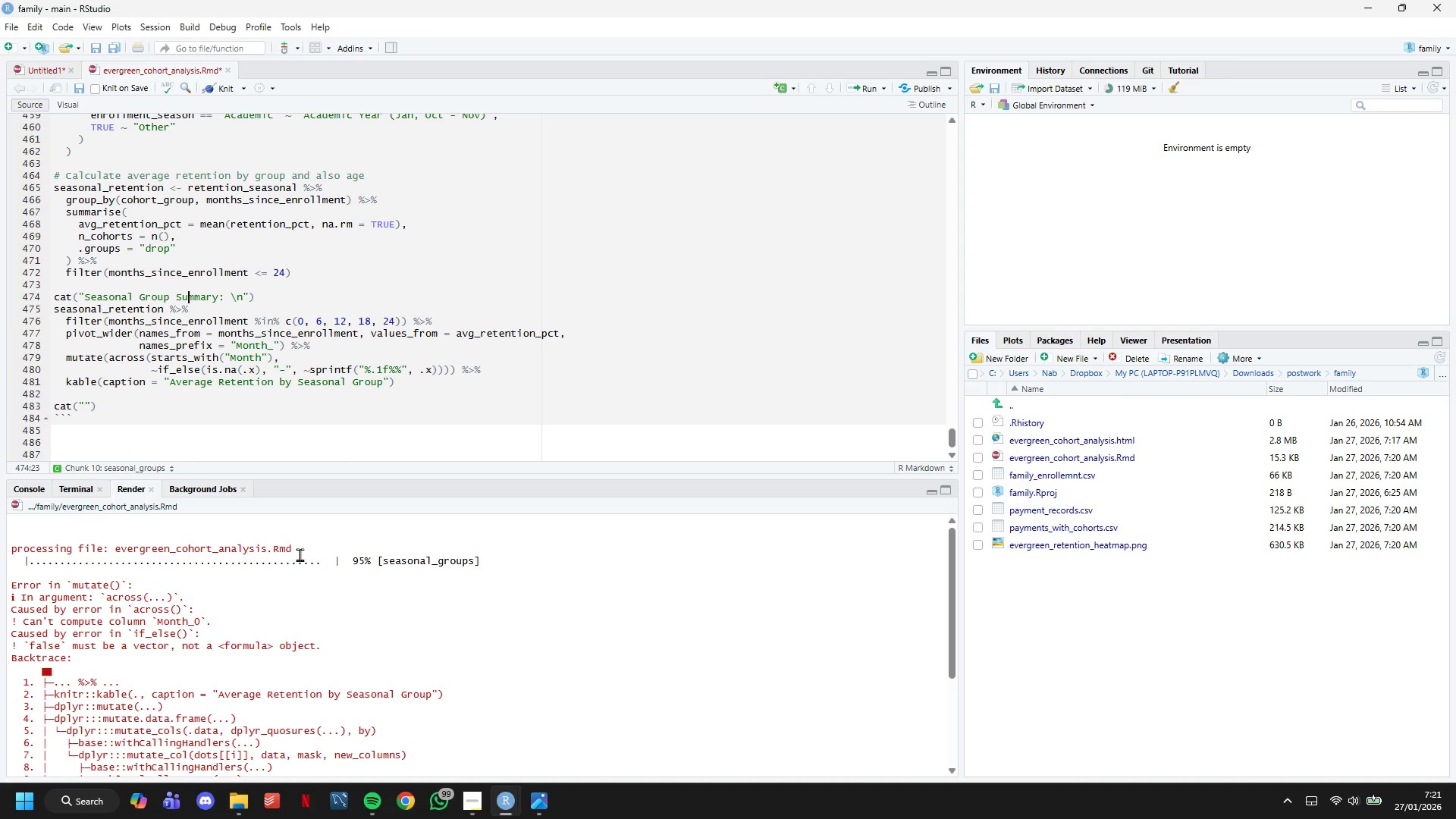 
wait(6.59)
 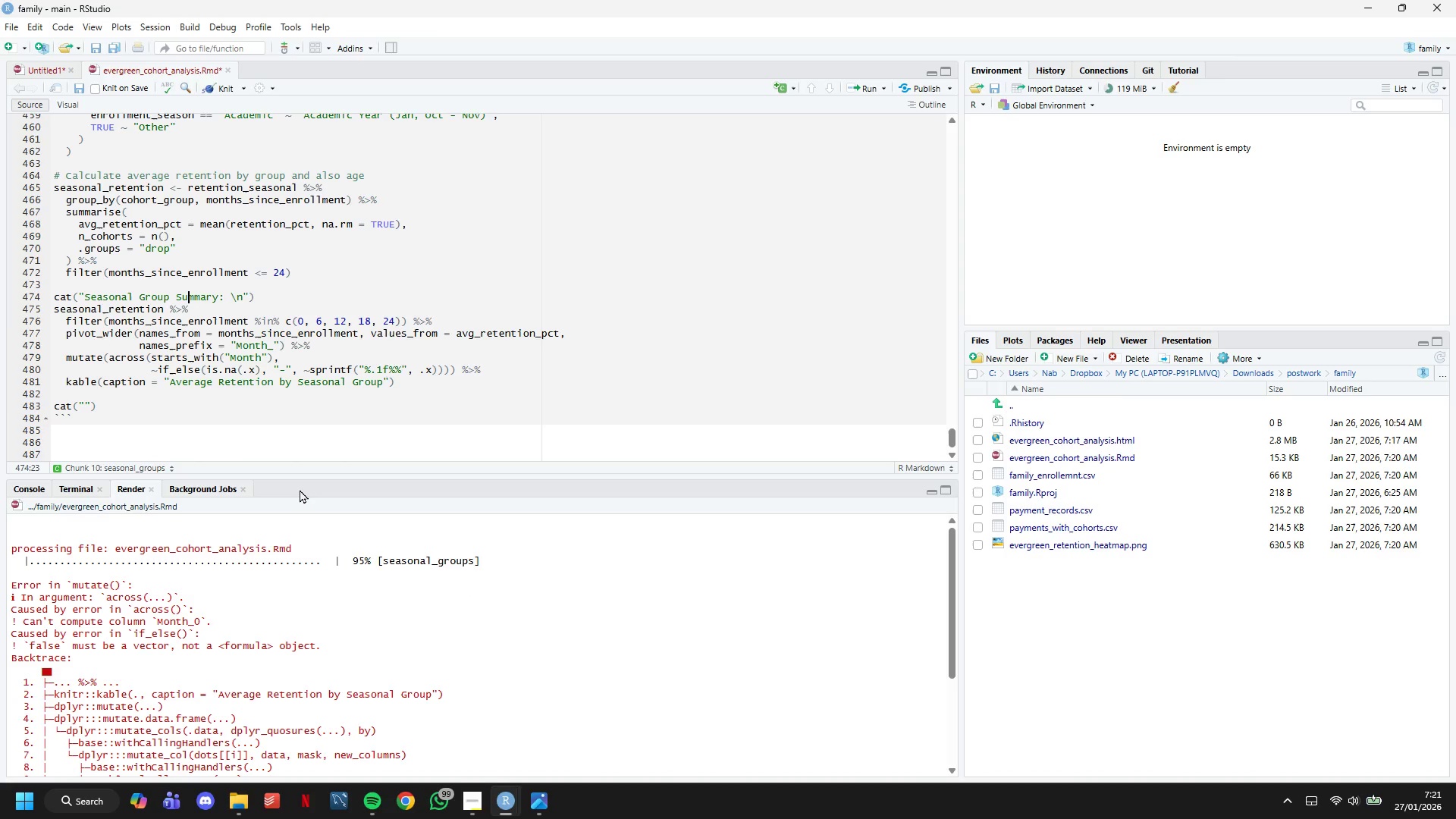 
scroll: coordinate [300, 554], scroll_direction: down, amount: 1.0
 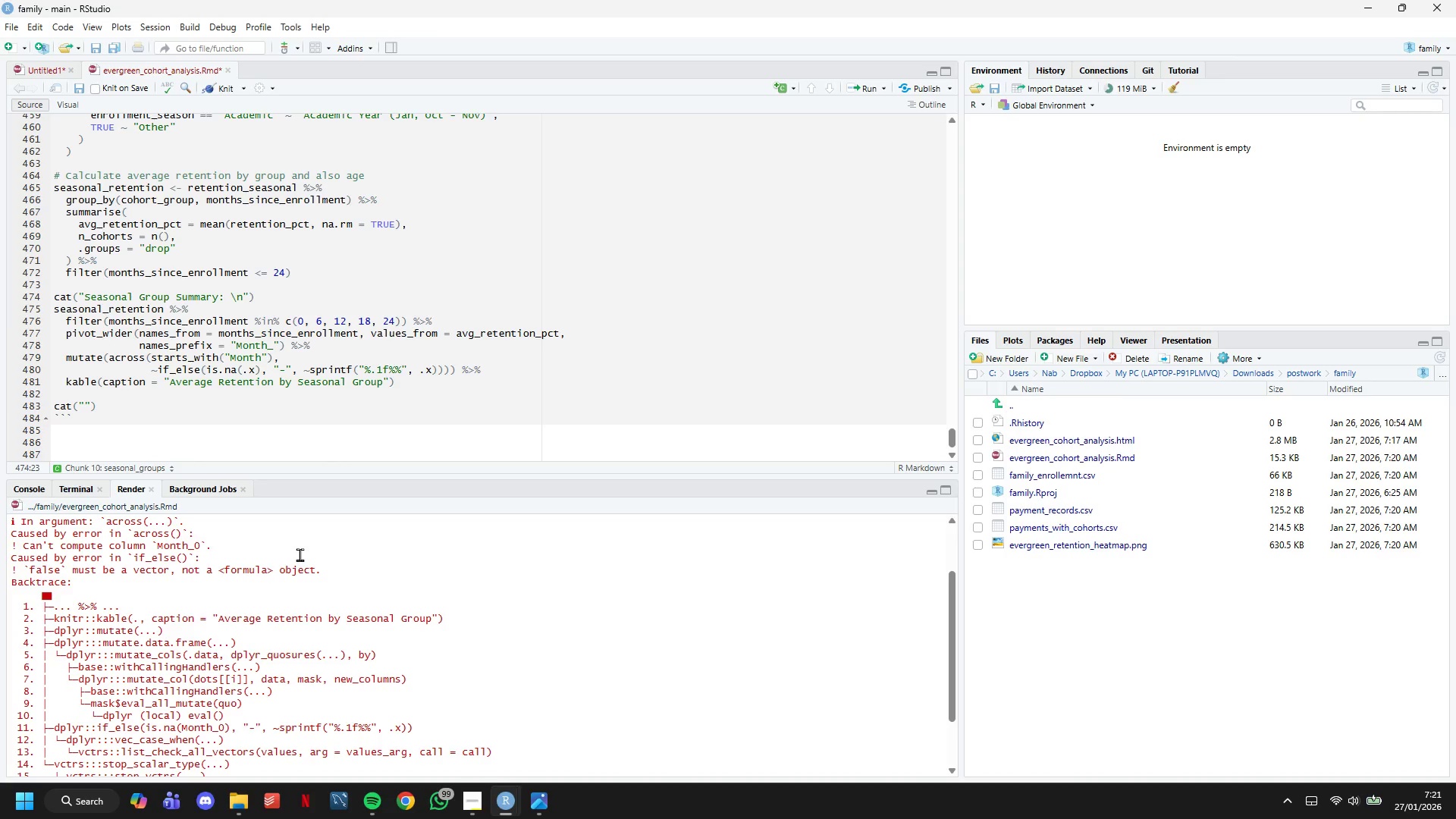 
wait(9.68)
 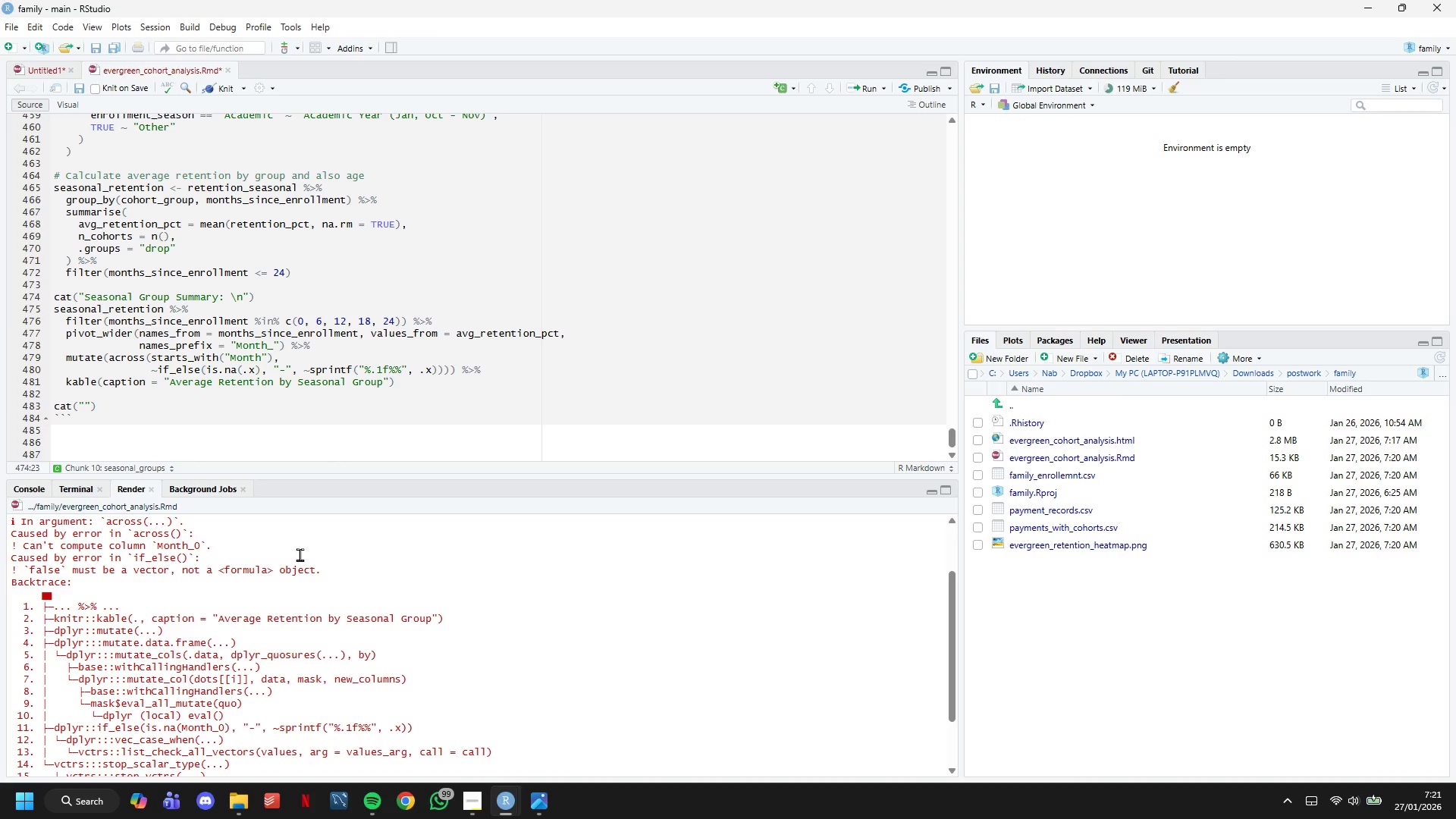 
left_click([278, 355])
 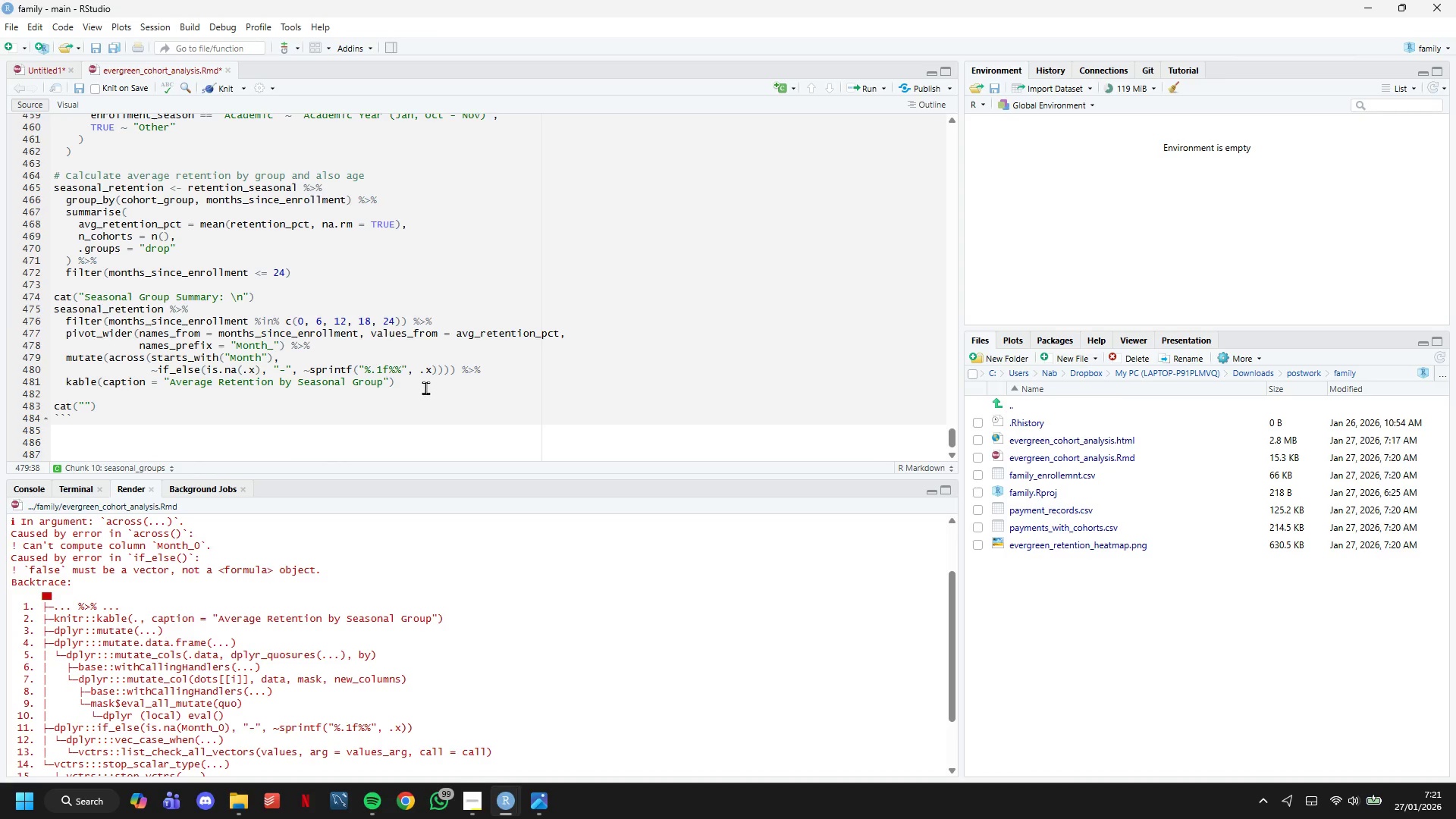 
left_click_drag(start_coordinate=[425, 388], to_coordinate=[63, 383])
 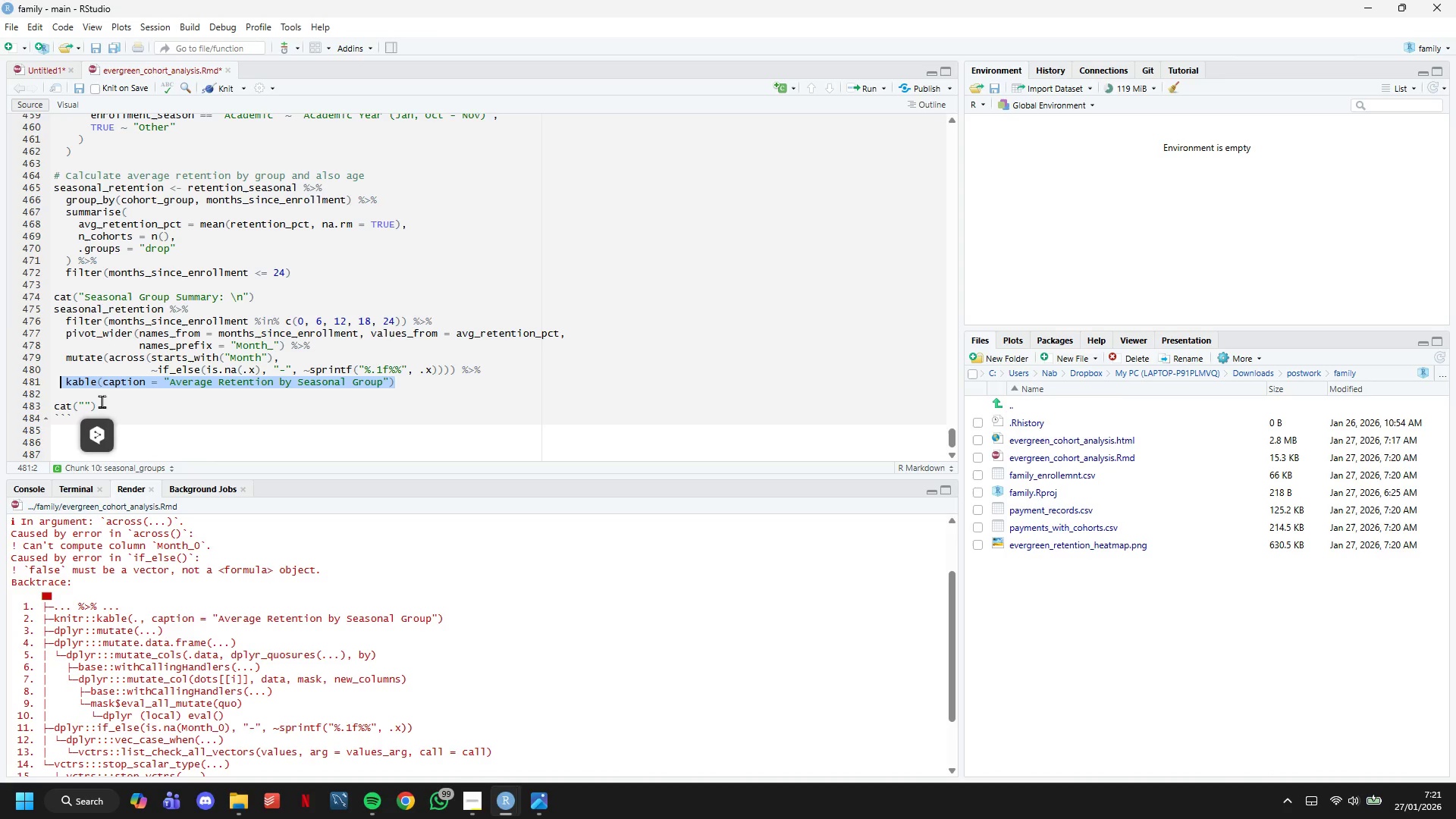 
left_click_drag(start_coordinate=[112, 406], to_coordinate=[0, 405])
 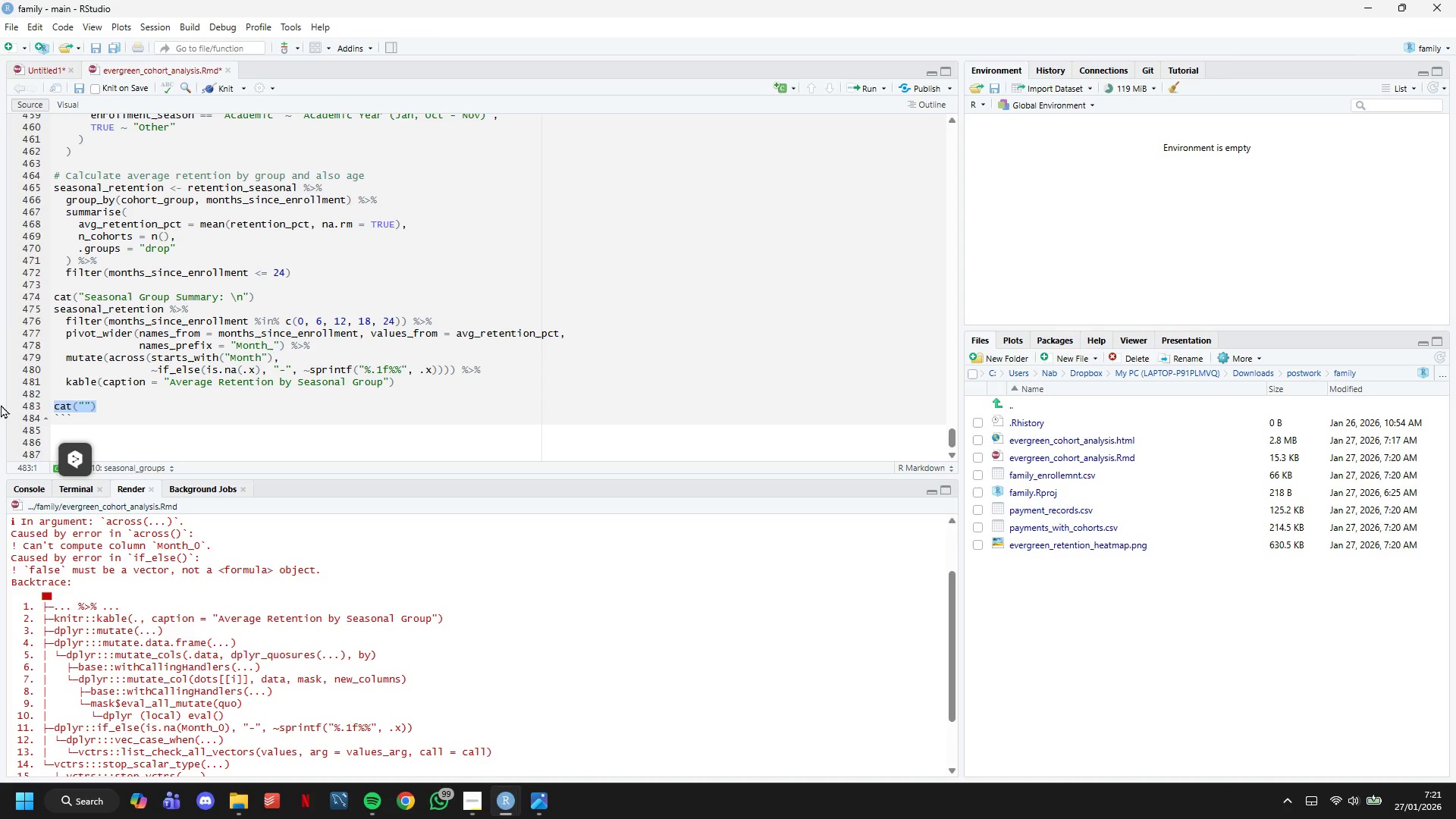 
key(Backspace)
 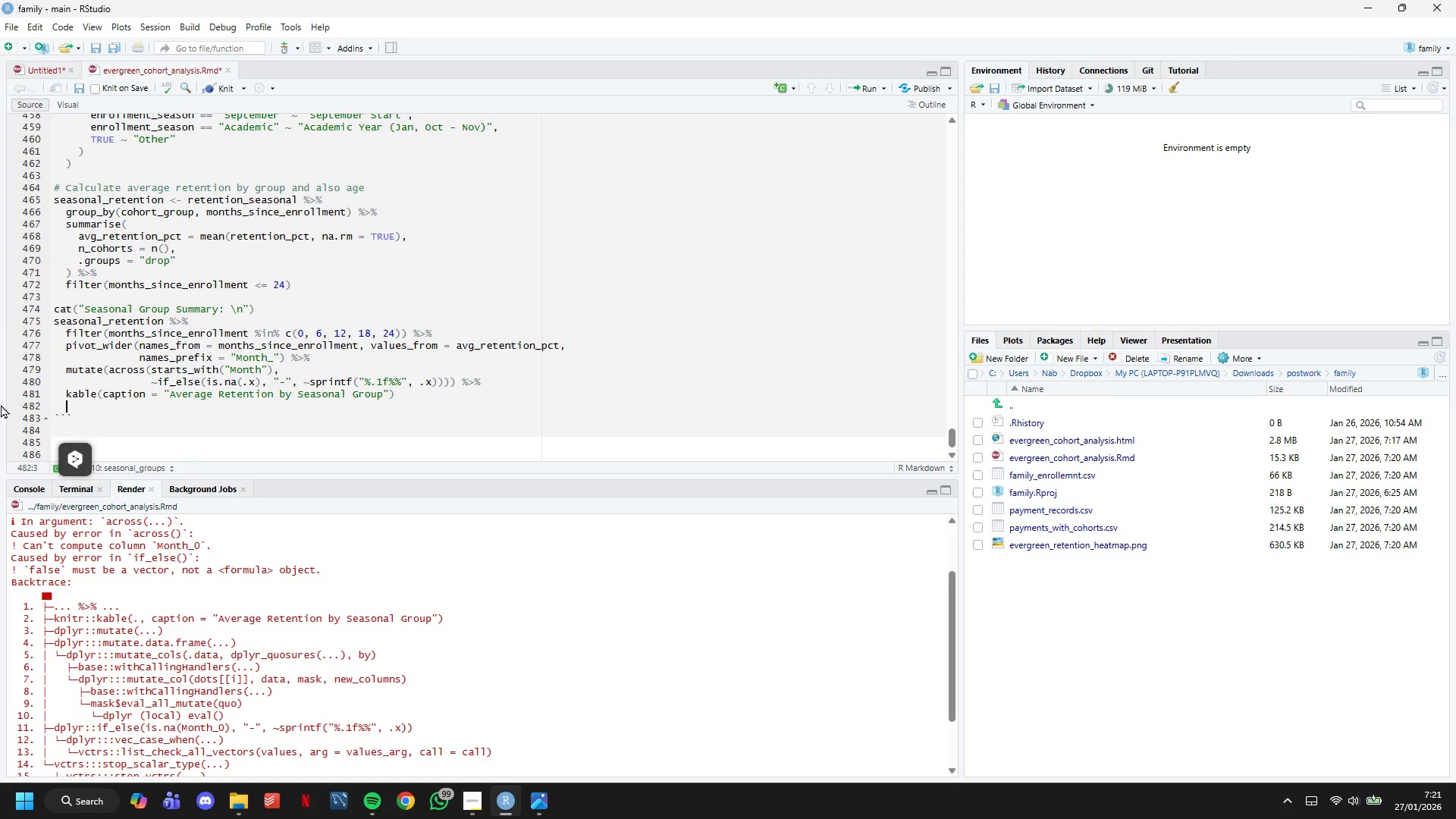 
key(Backspace)
 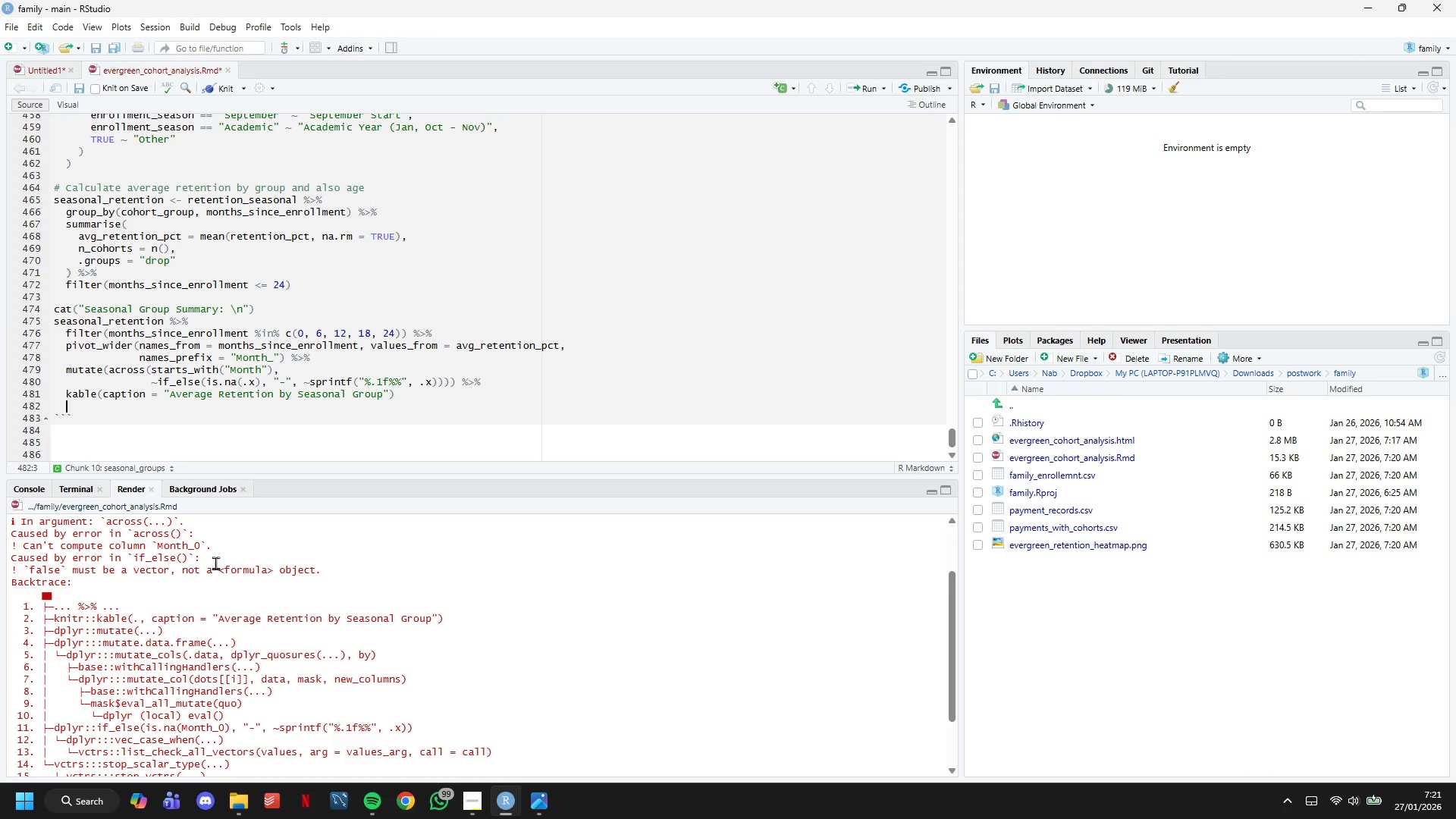 
scroll: coordinate [257, 607], scroll_direction: down, amount: 1.0
 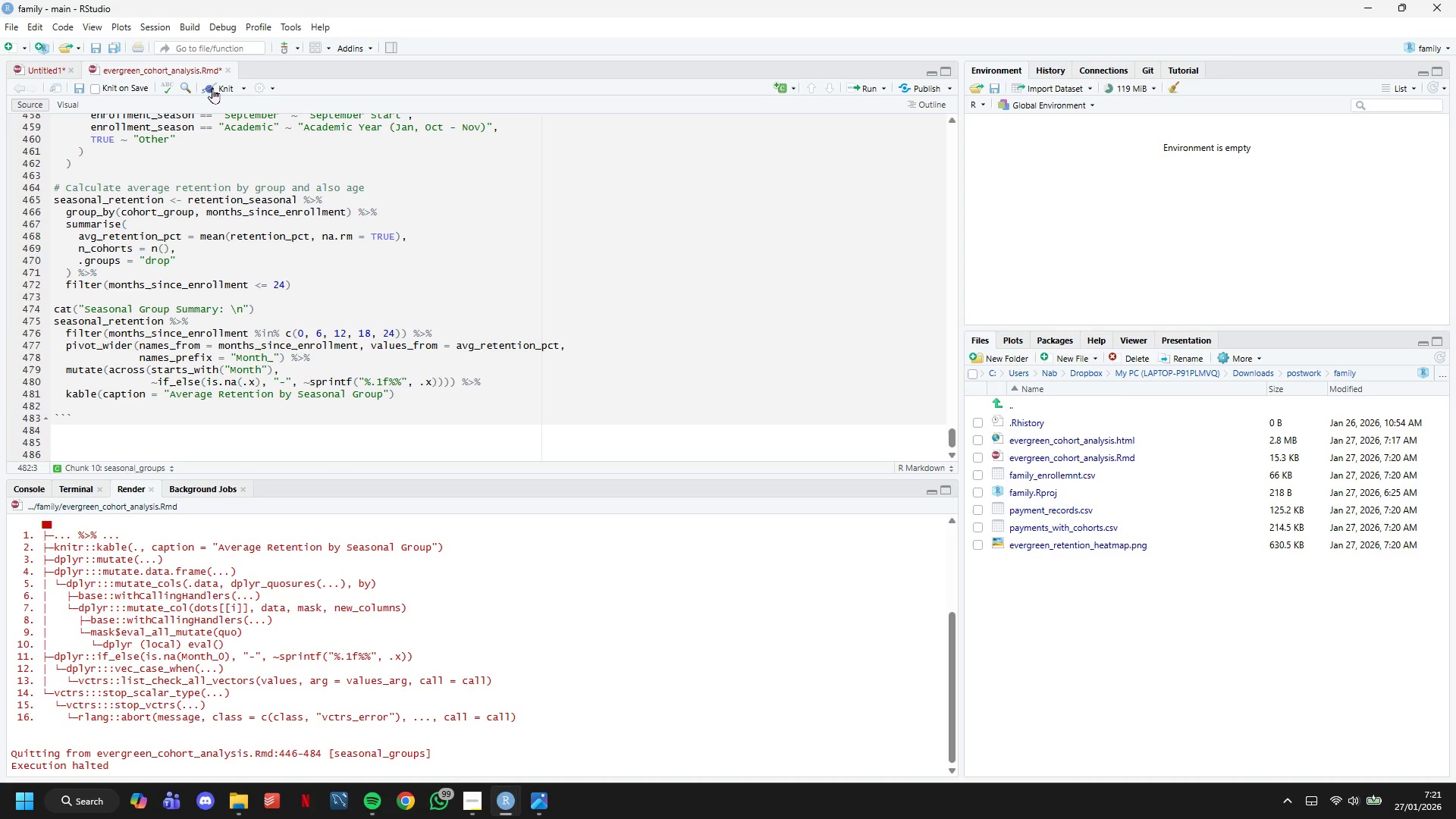 
wait(10.83)
 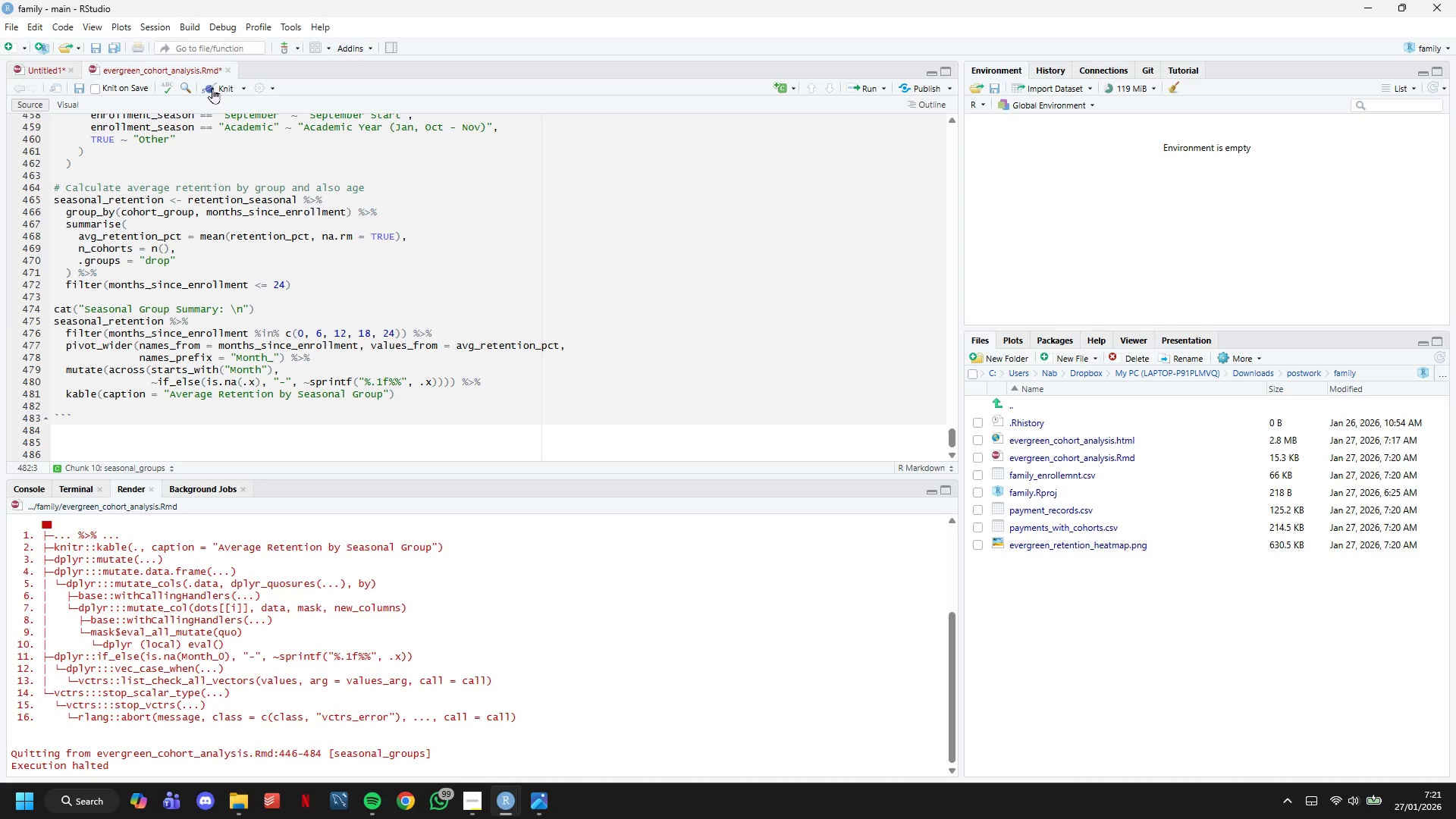 
scroll: coordinate [432, 317], scroll_direction: down, amount: 3.0
 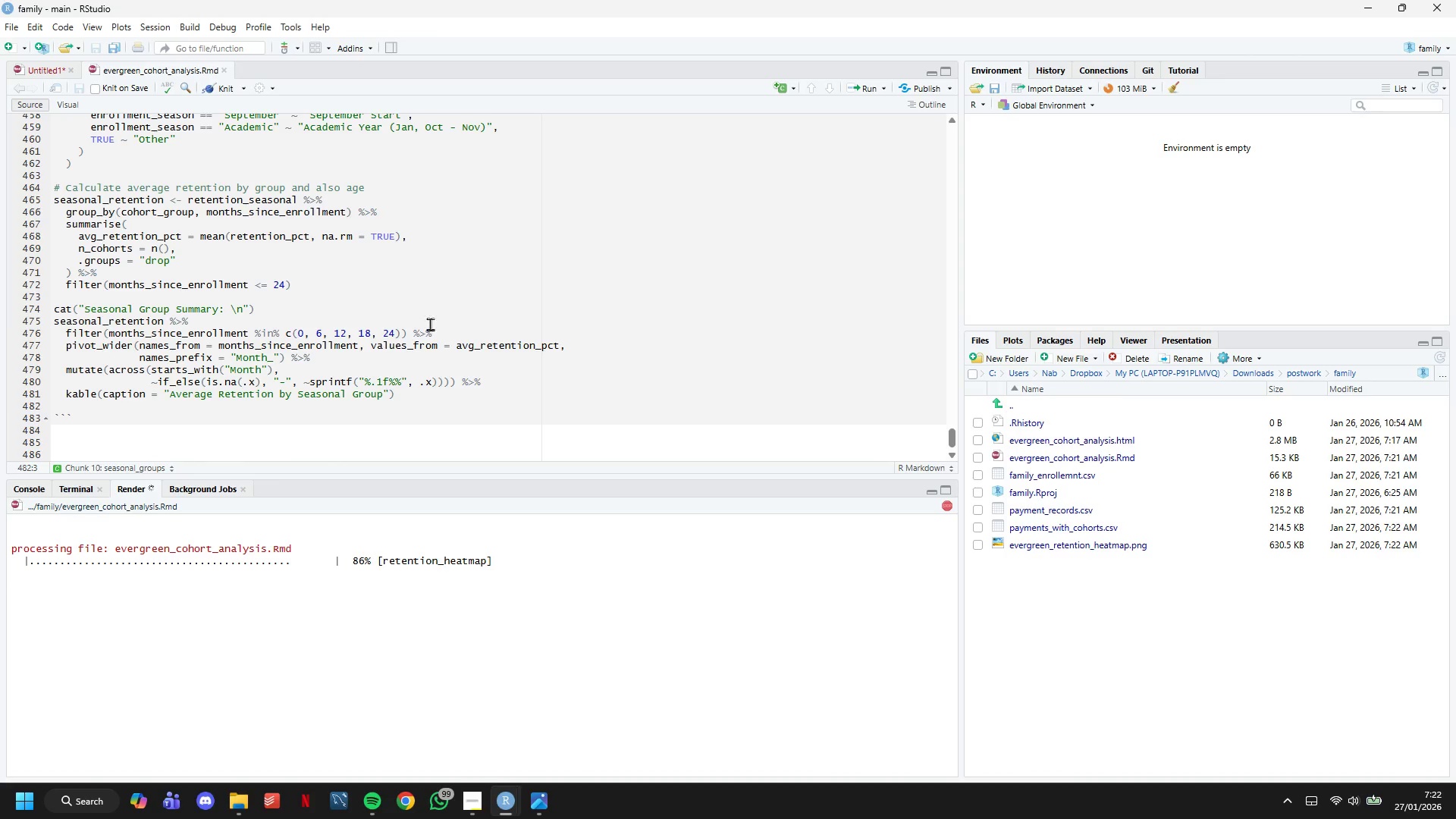 
wait(19.43)
 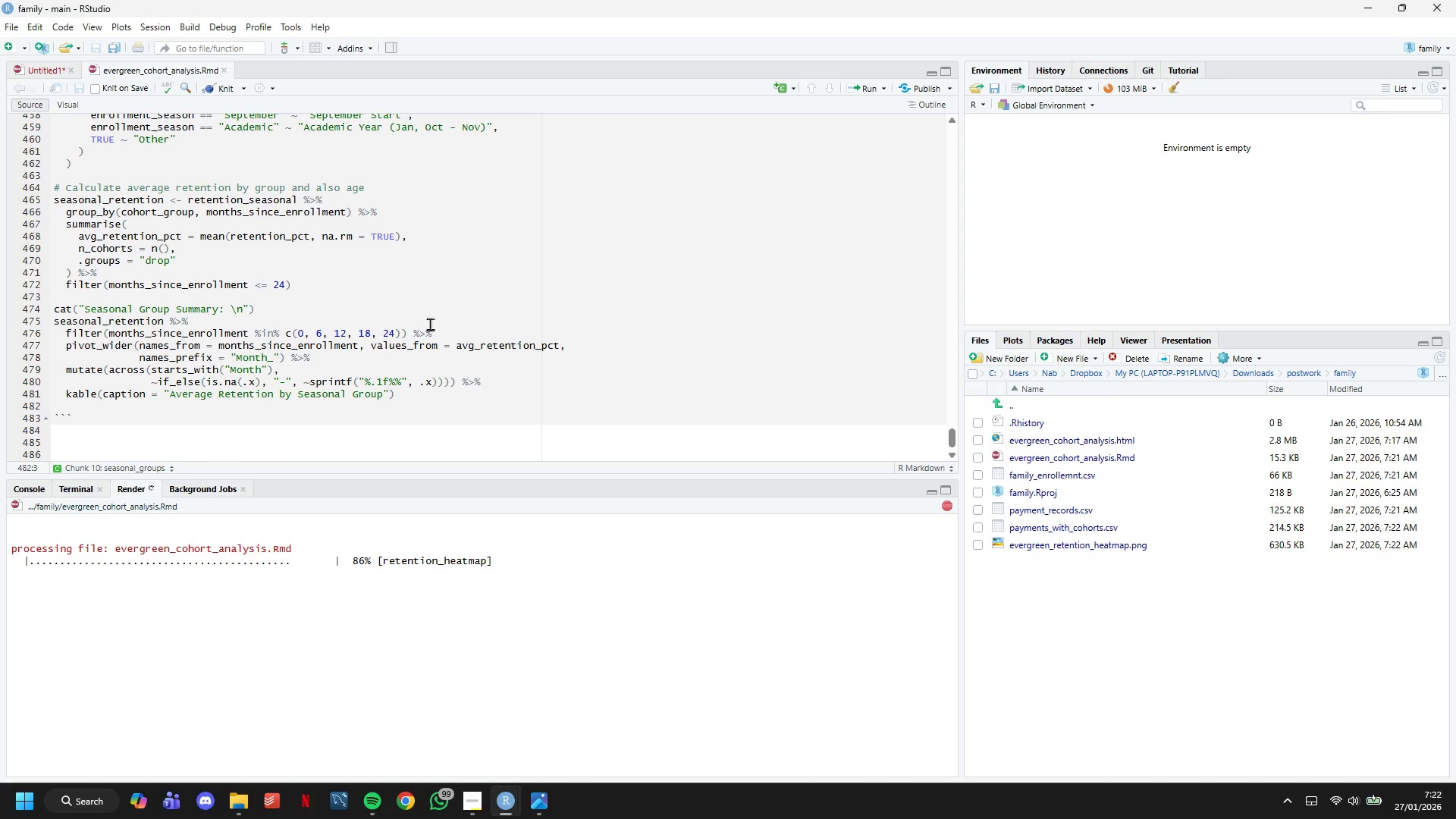 
scroll: coordinate [471, 639], scroll_direction: up, amount: 2.0
 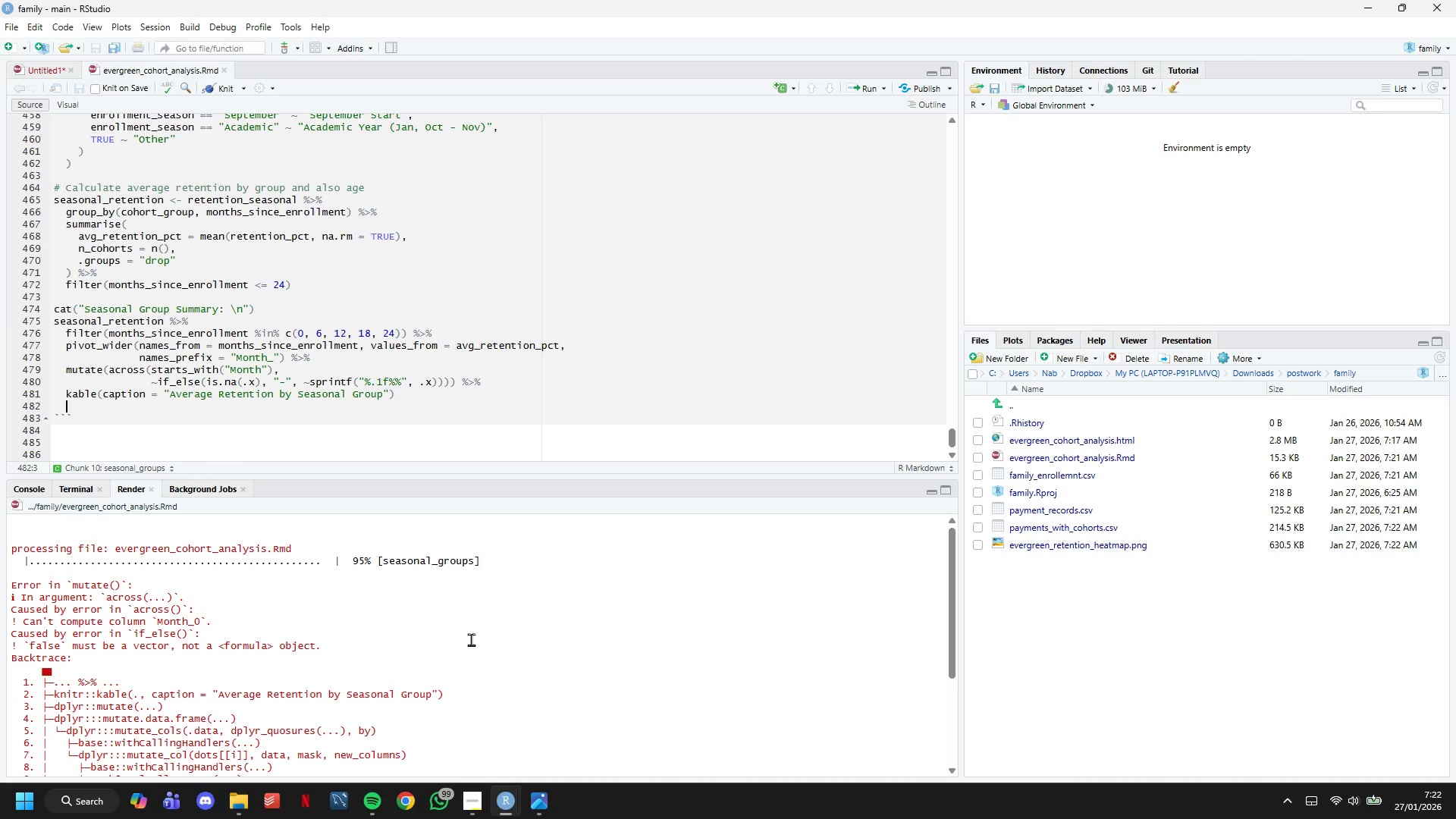 
wait(9.82)
 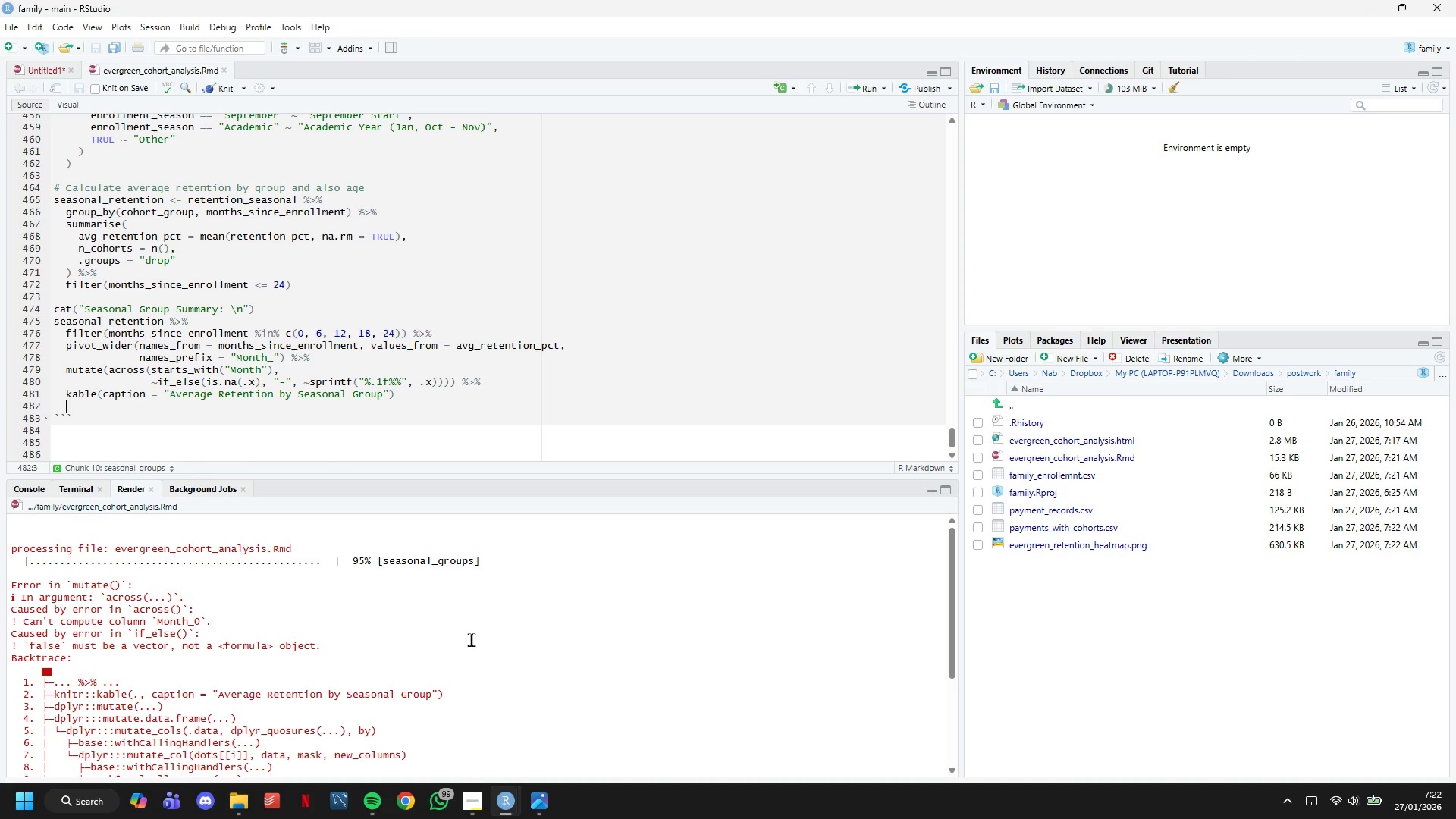 
left_click_drag(start_coordinate=[492, 383], to_coordinate=[105, 371])
 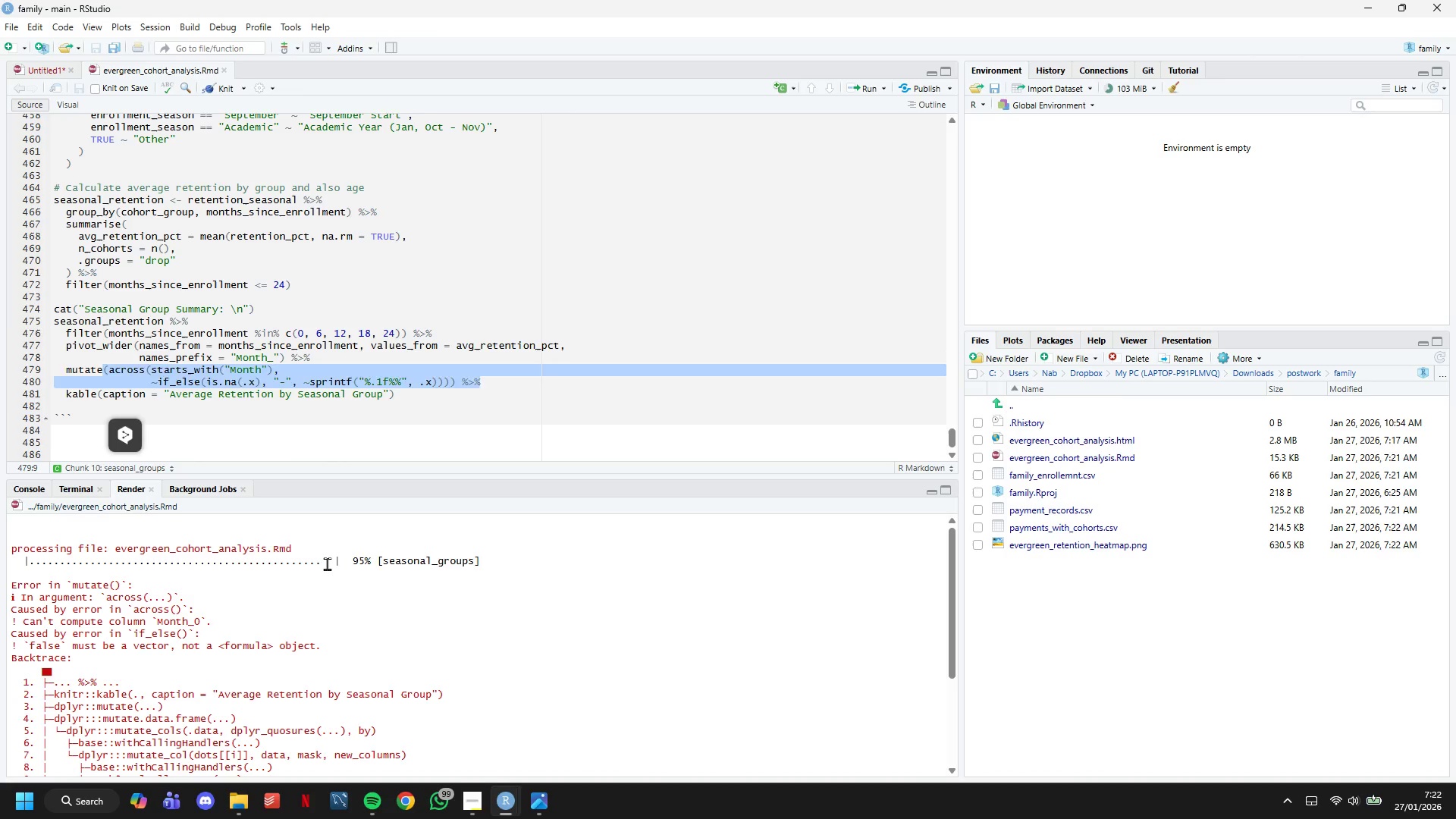 
key(Backspace)
type((across(strats)
key(Backspace)
key(Backspace)
key(Backspace)
key(Backspace)
type(art)
 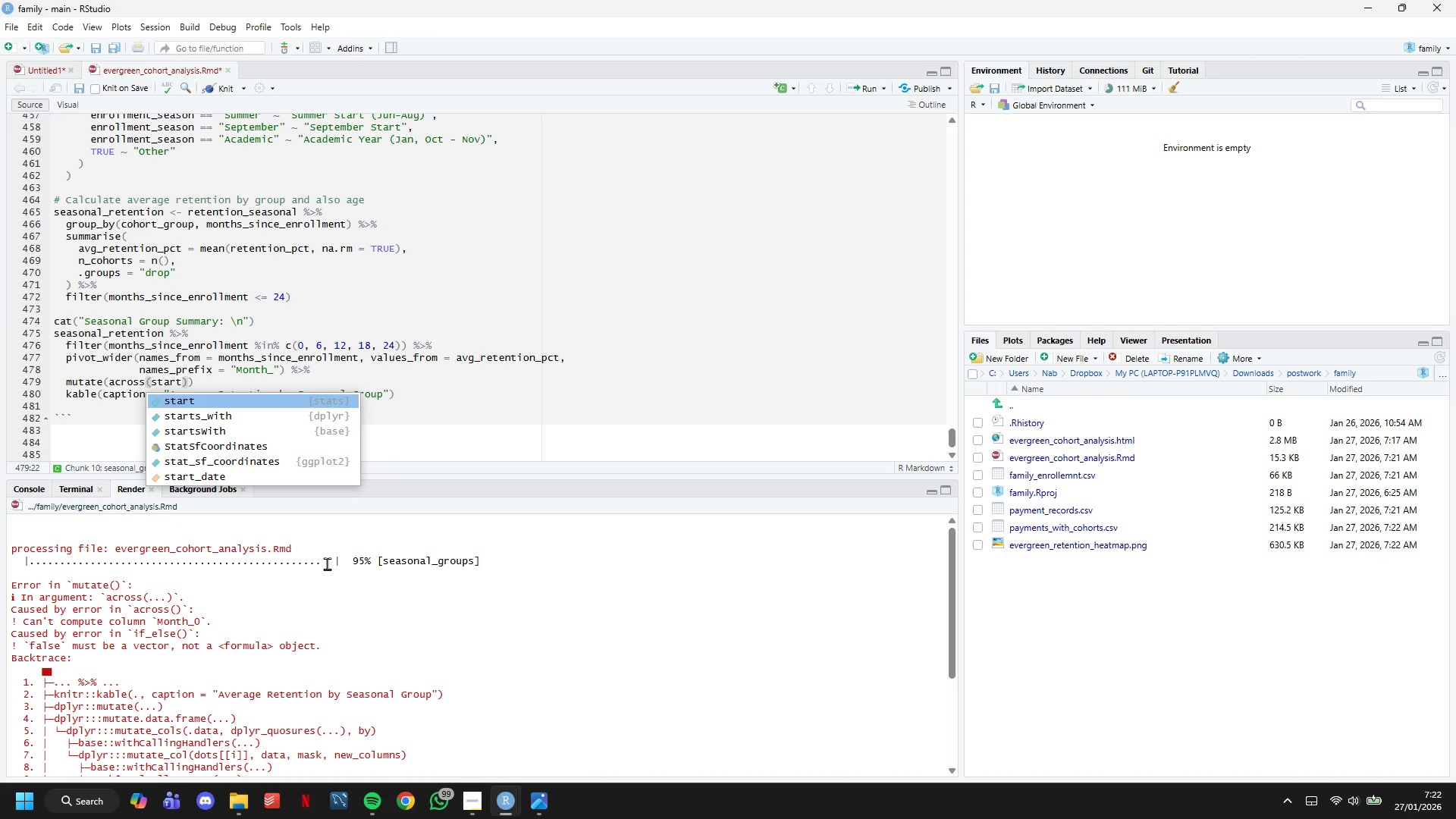 
key(ArrowDown)
 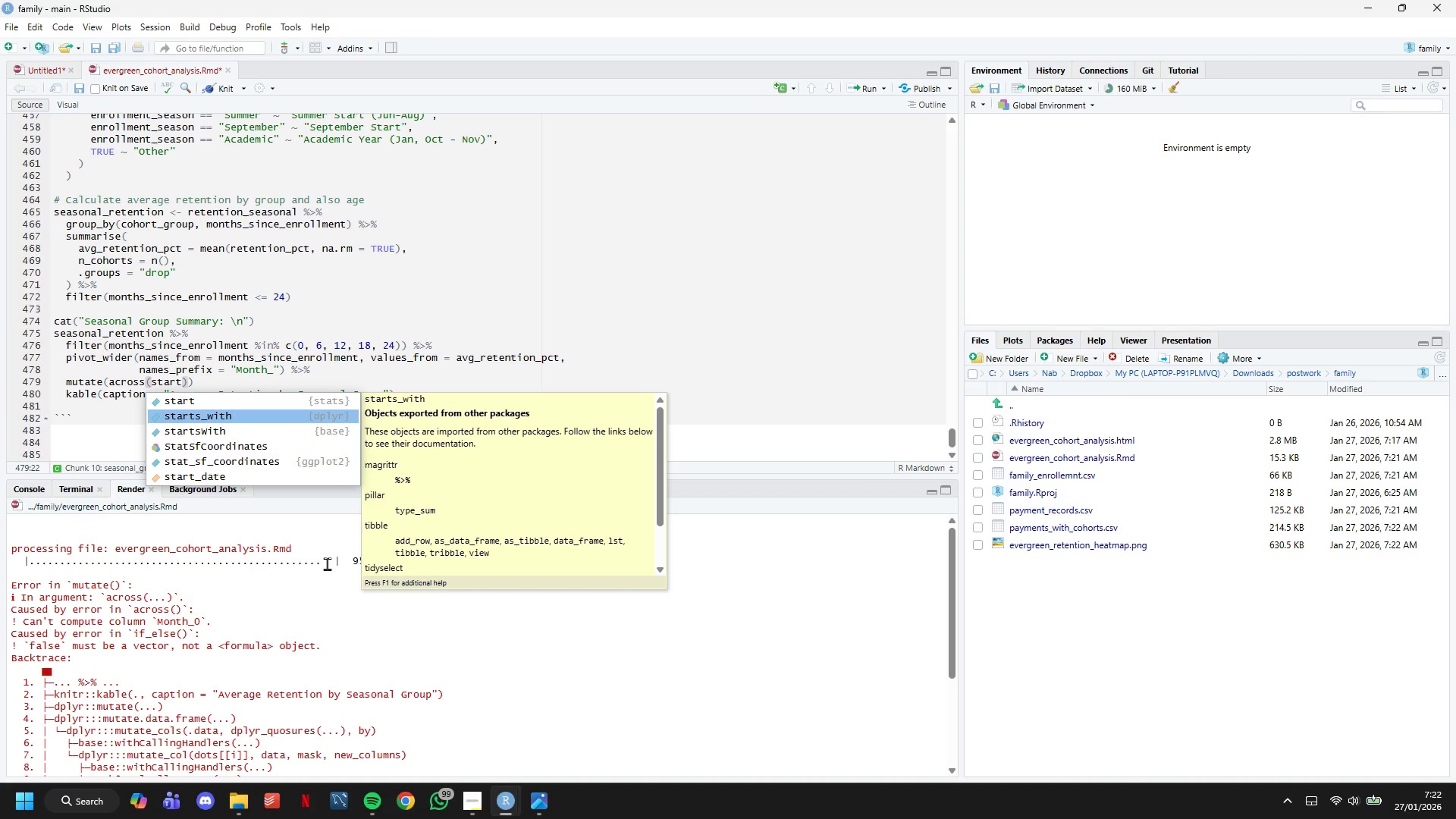 
key(Enter)
 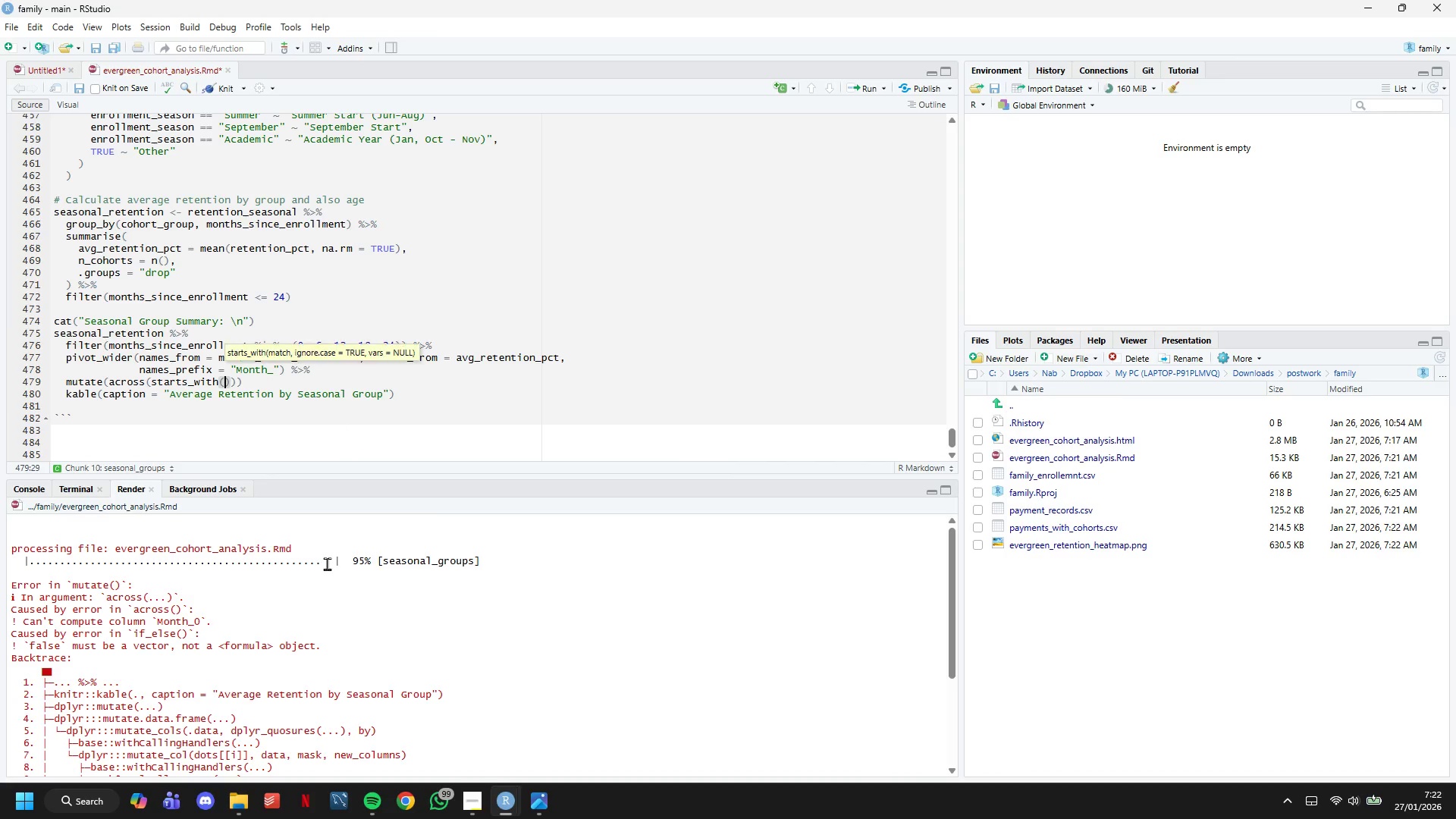 
type(("Month)
 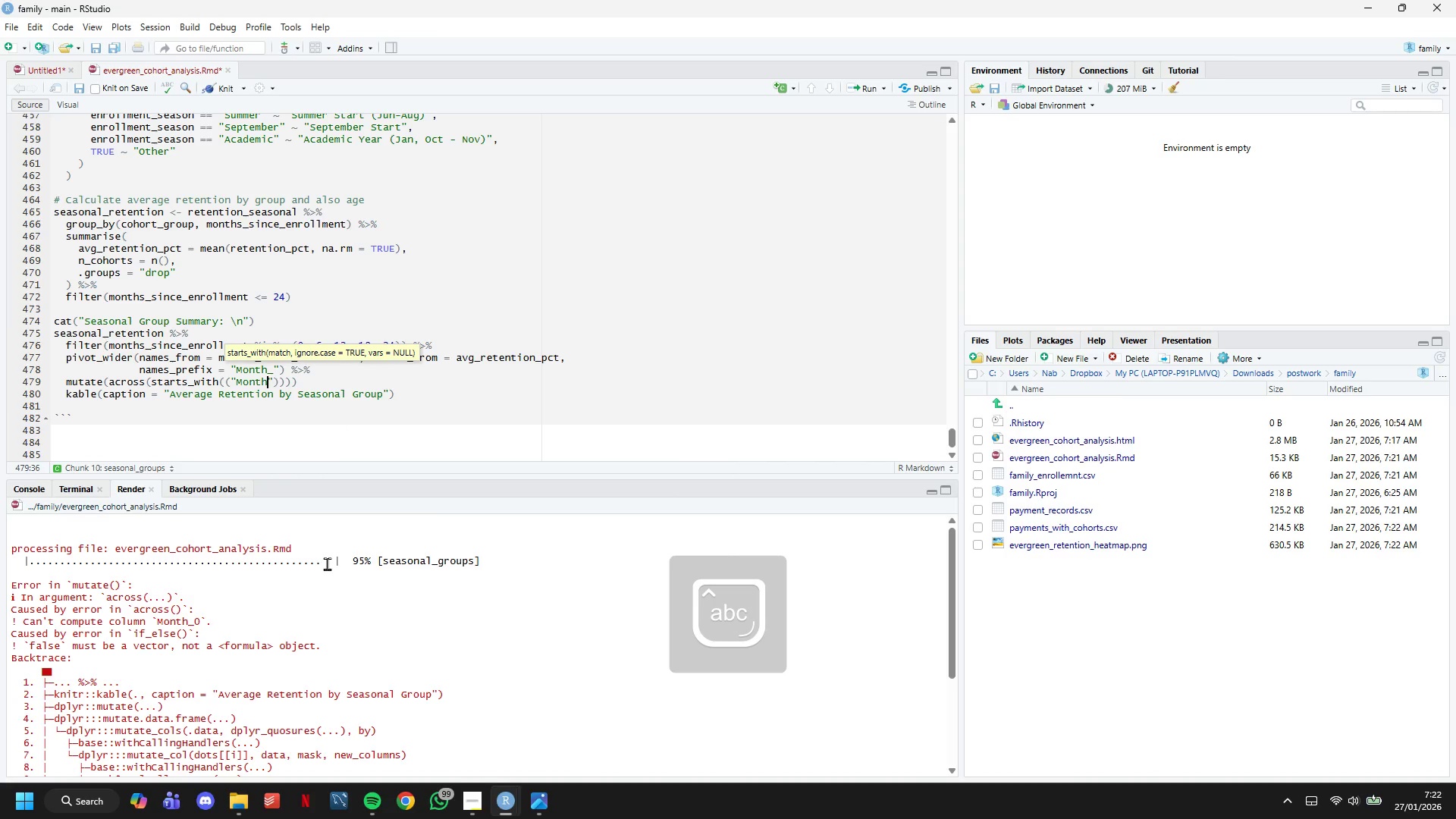 
key(ArrowRight)
 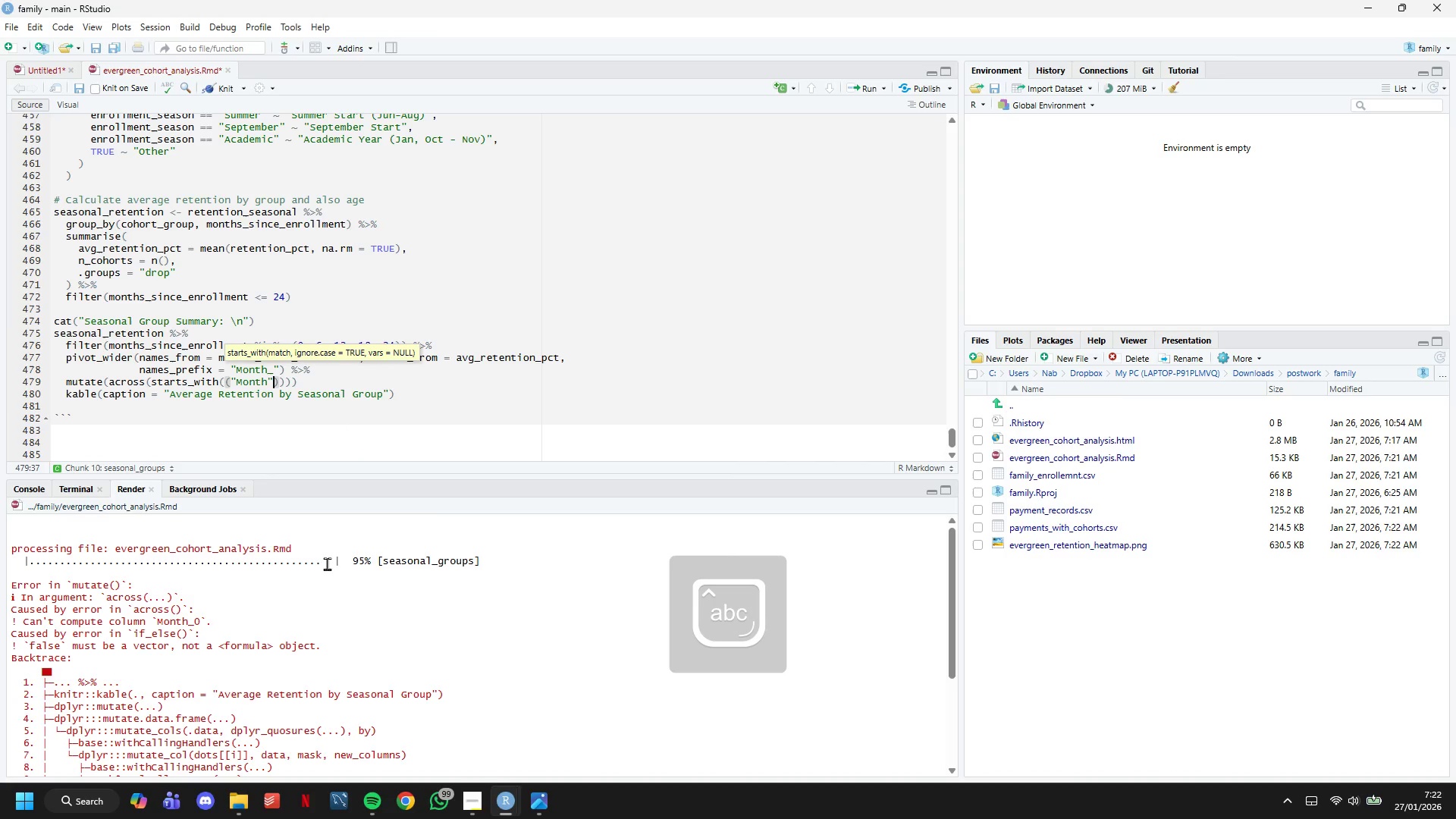 
key(ArrowRight)
 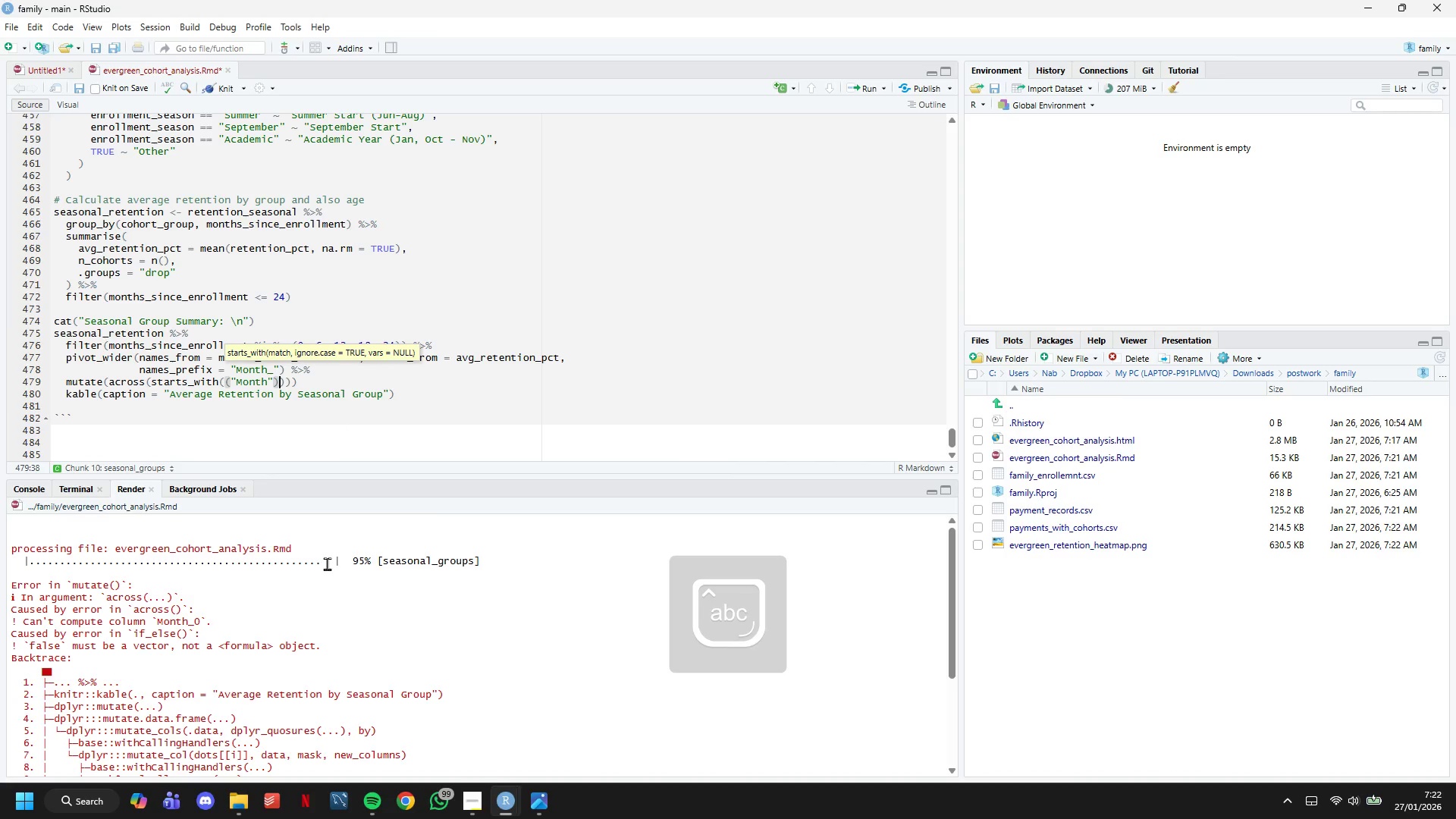 
key(Comma)
 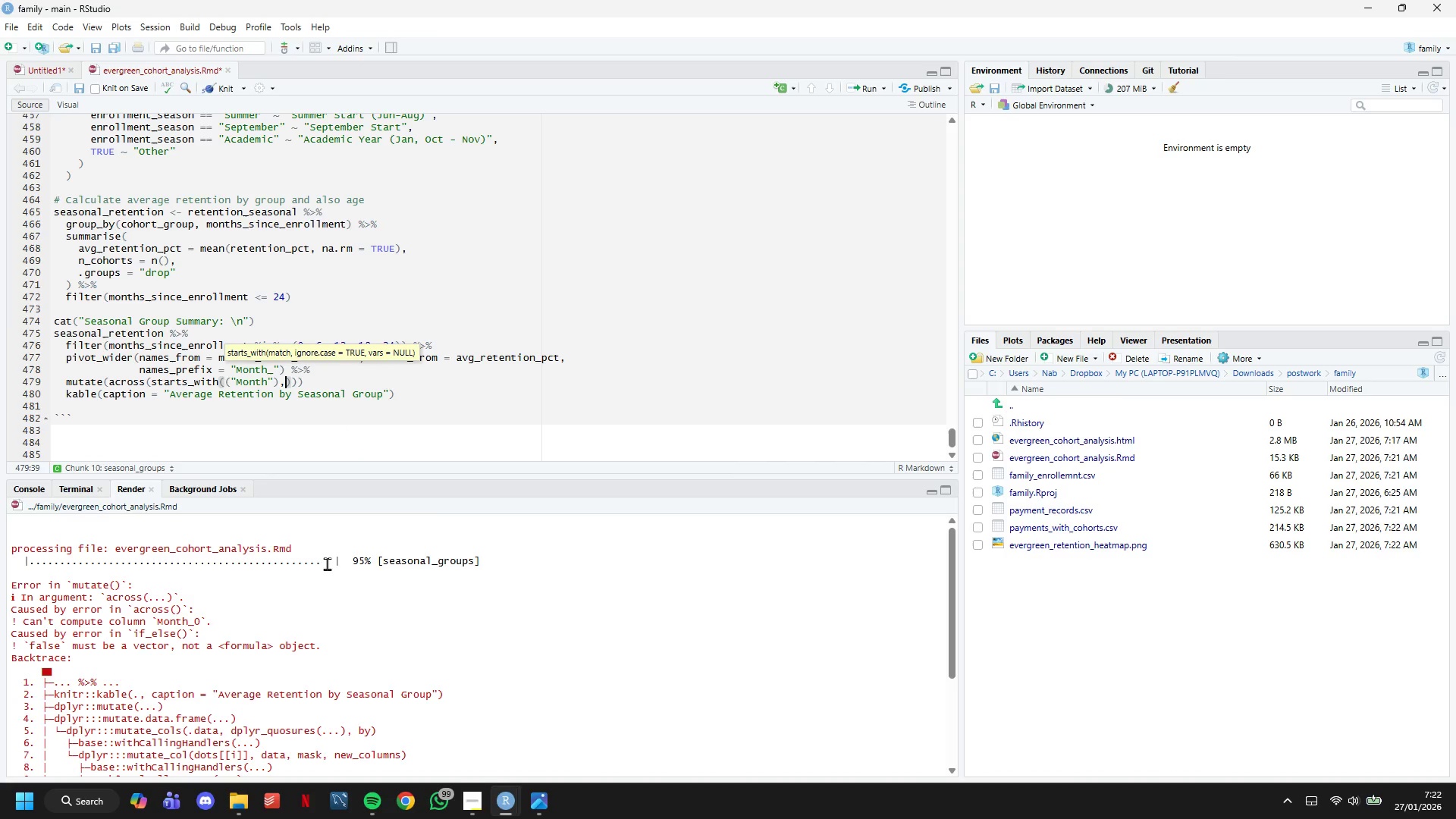 
key(Enter)
 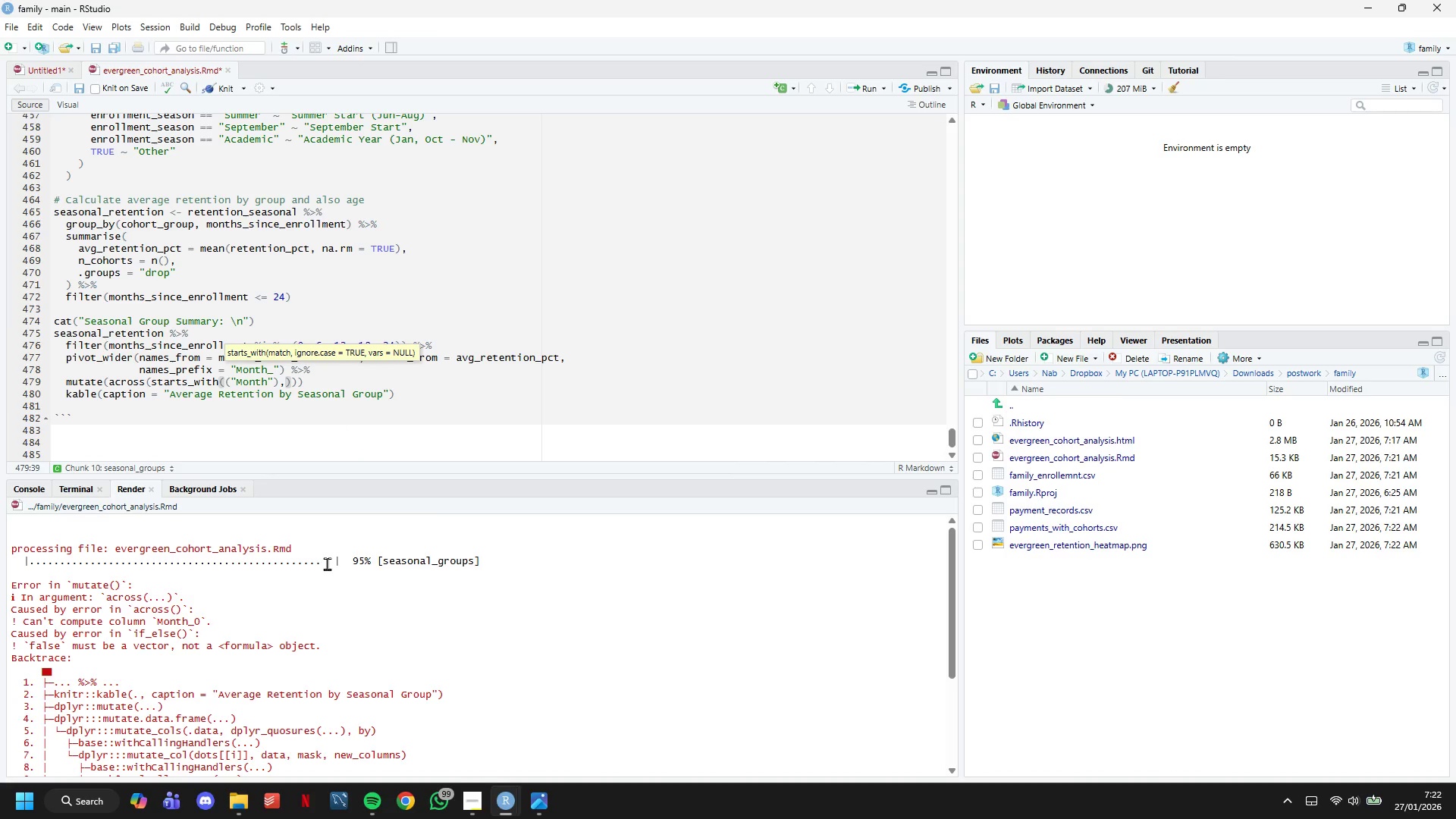 
type(~if_else(is.na(.x)
 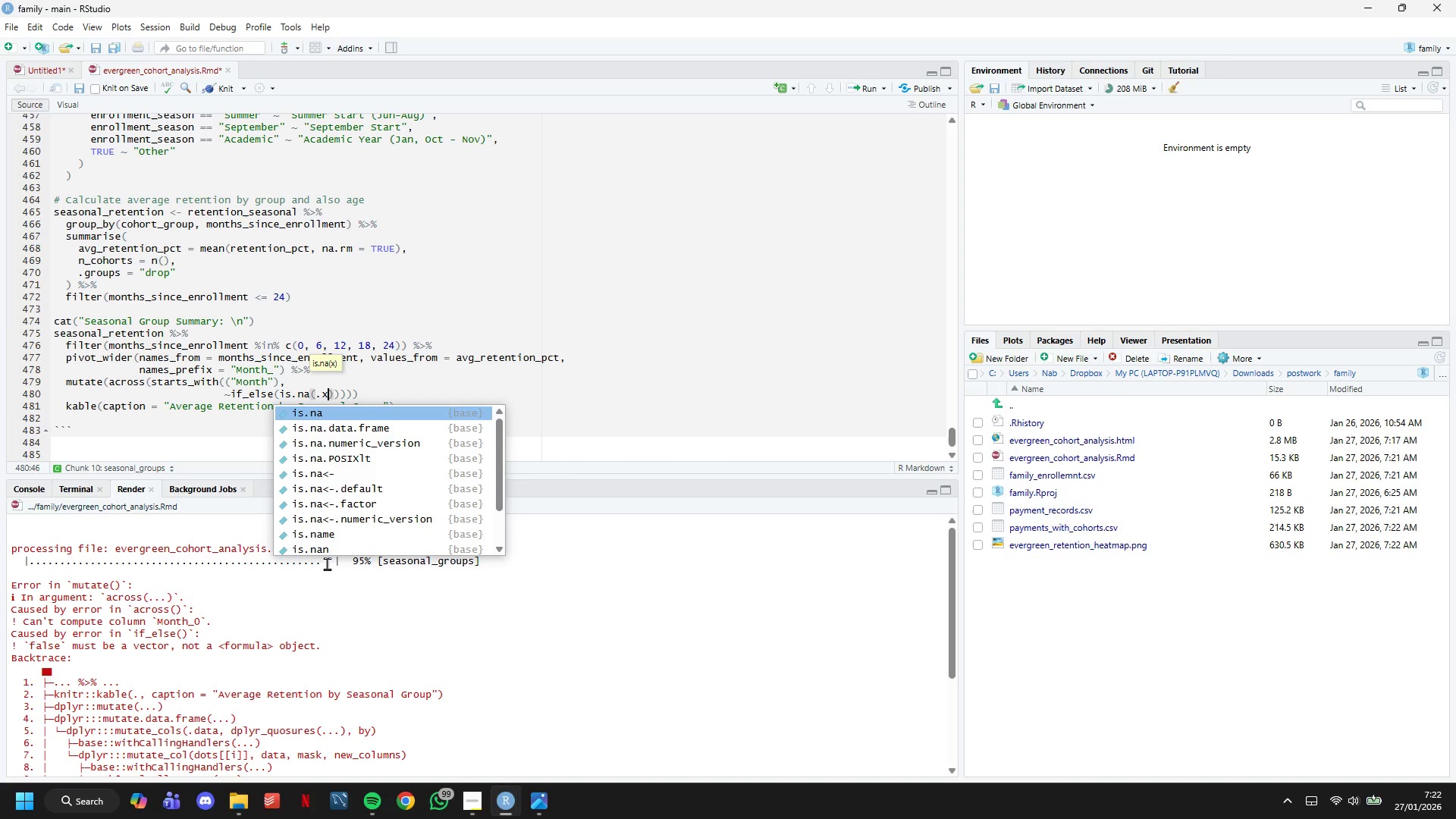 
key(ArrowRight)
 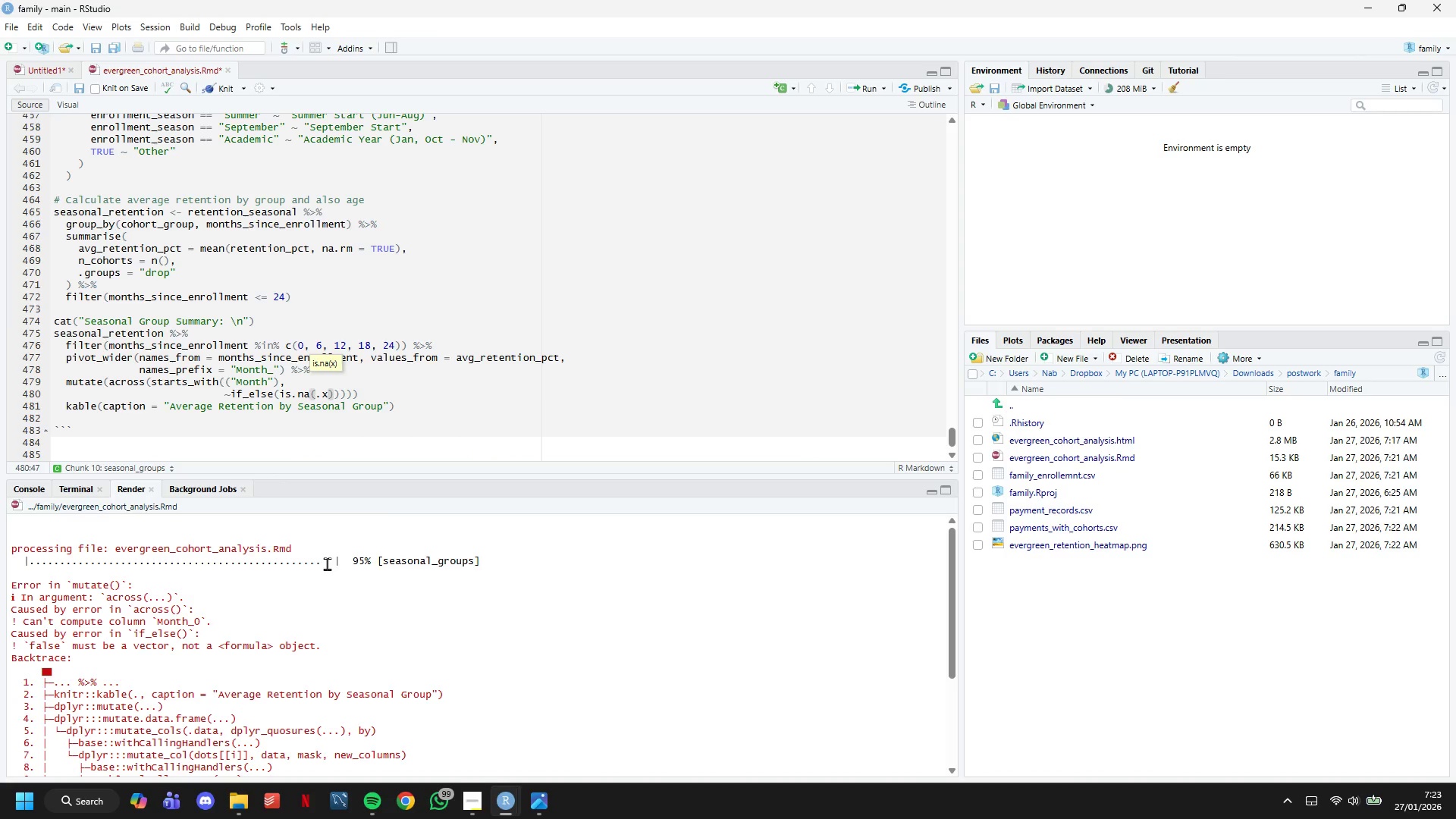 
key(Comma)
 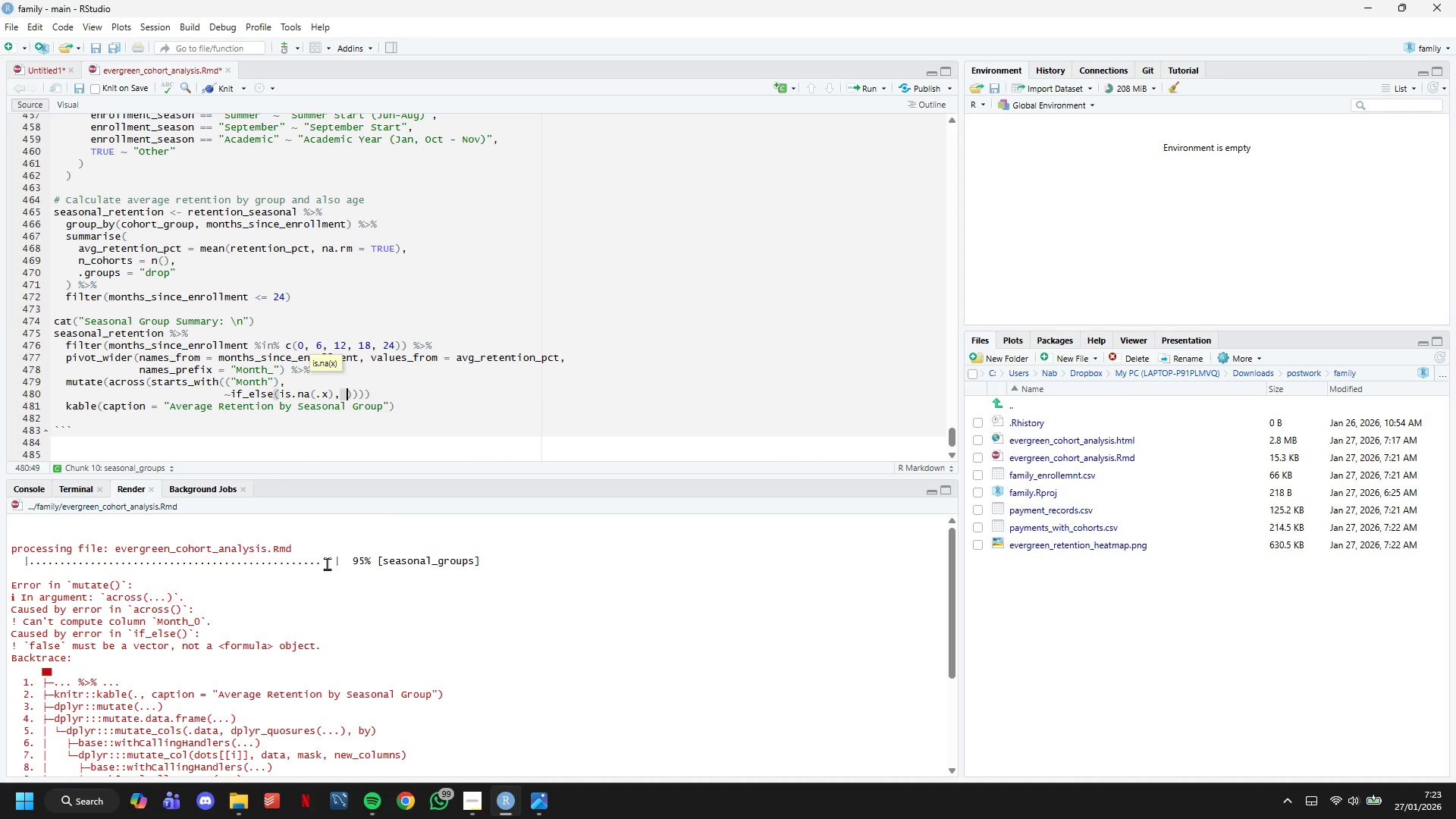 
key(Space)
 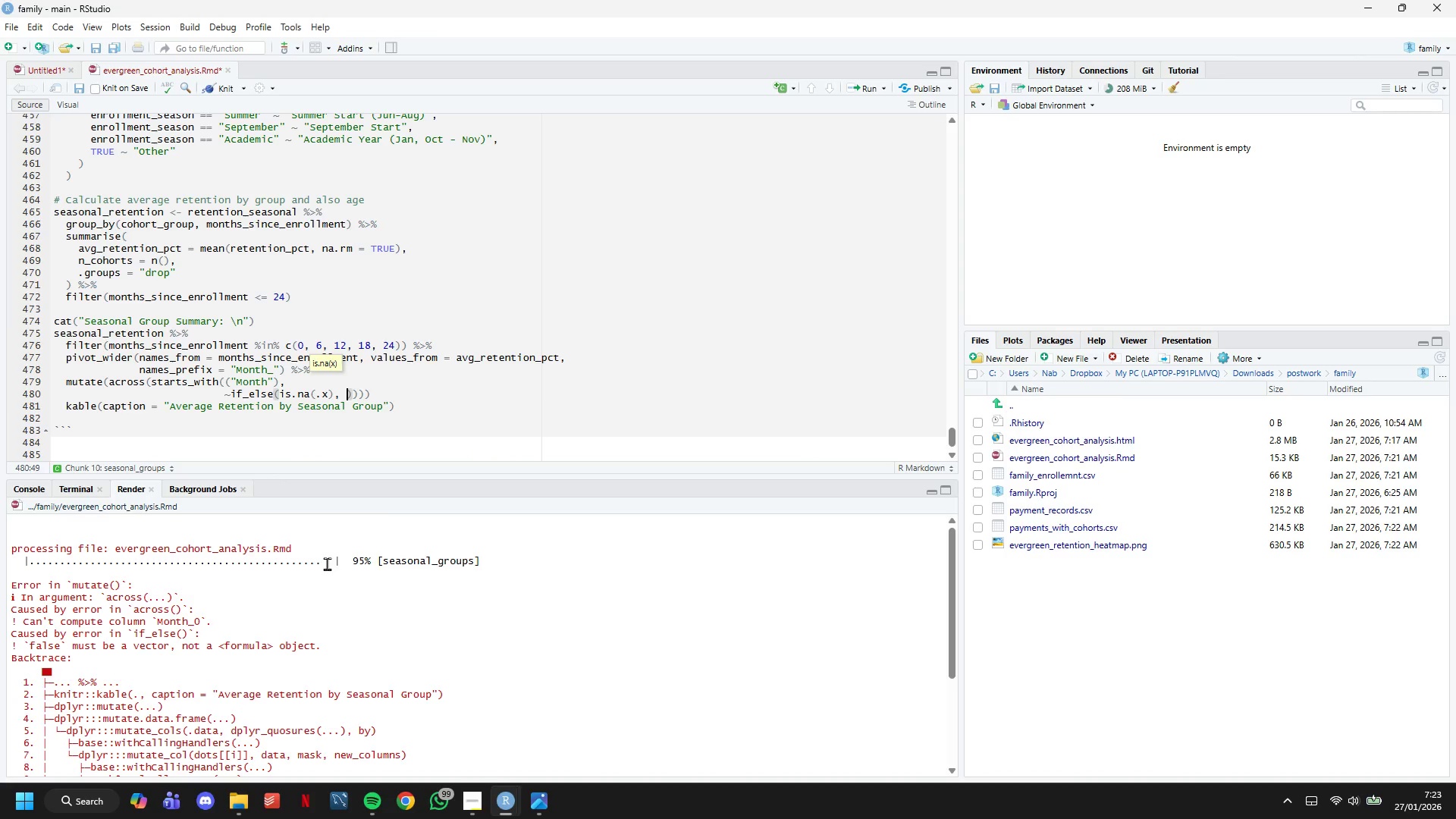 
key(Shift+ShiftLeft)
 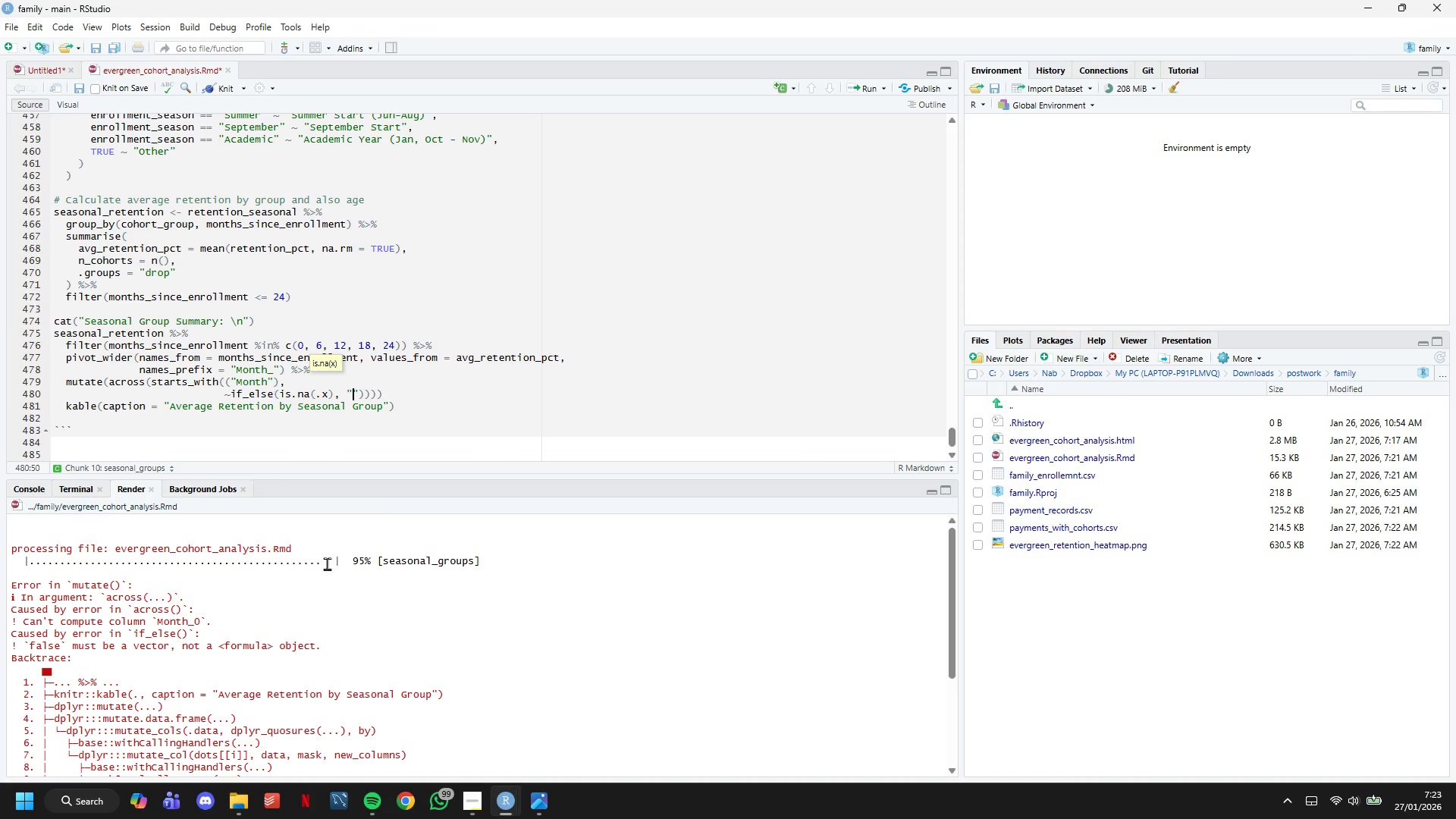 
key(Shift+Quote)
 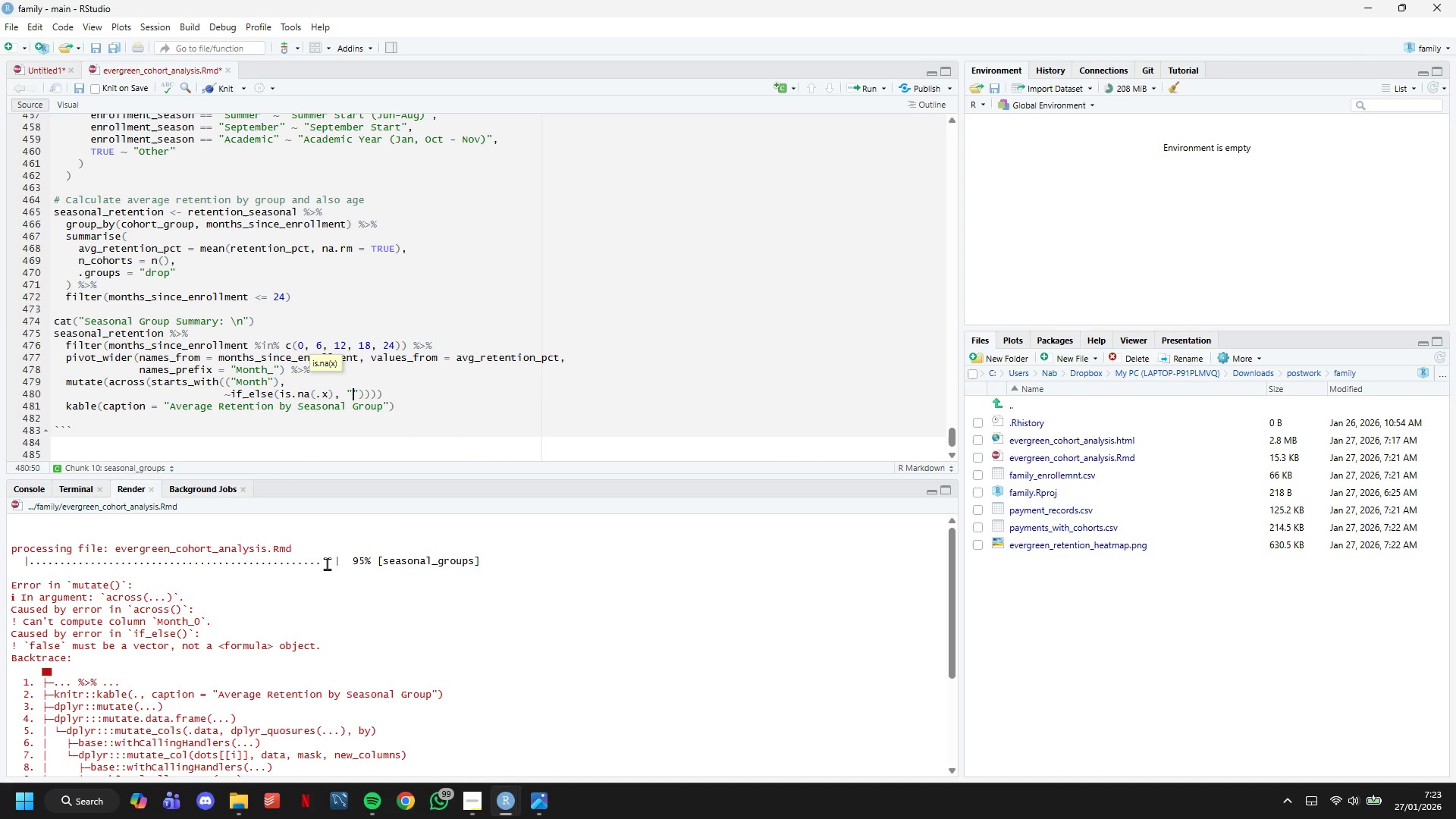 
key(Minus)
 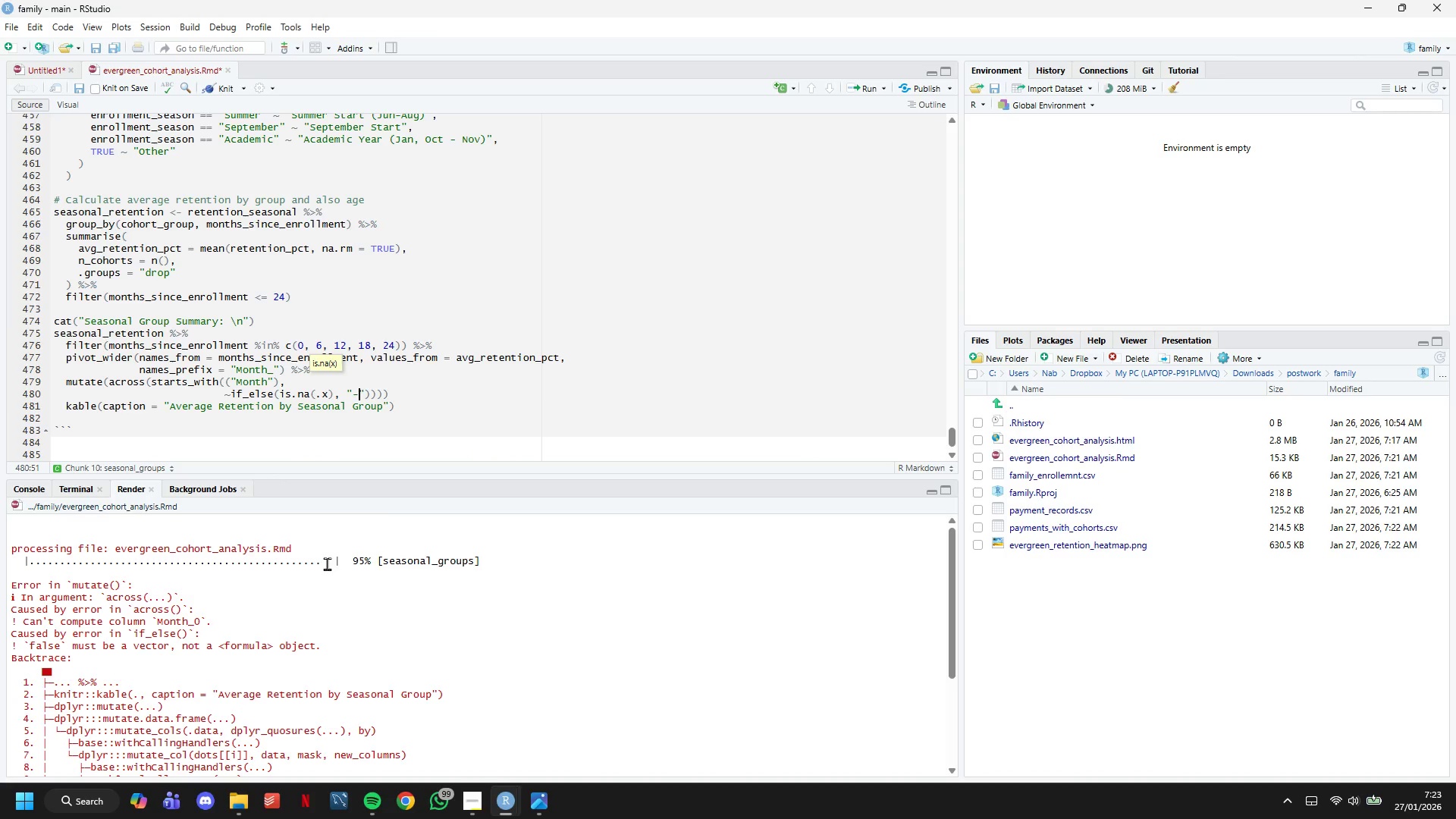 
key(ArrowRight)
 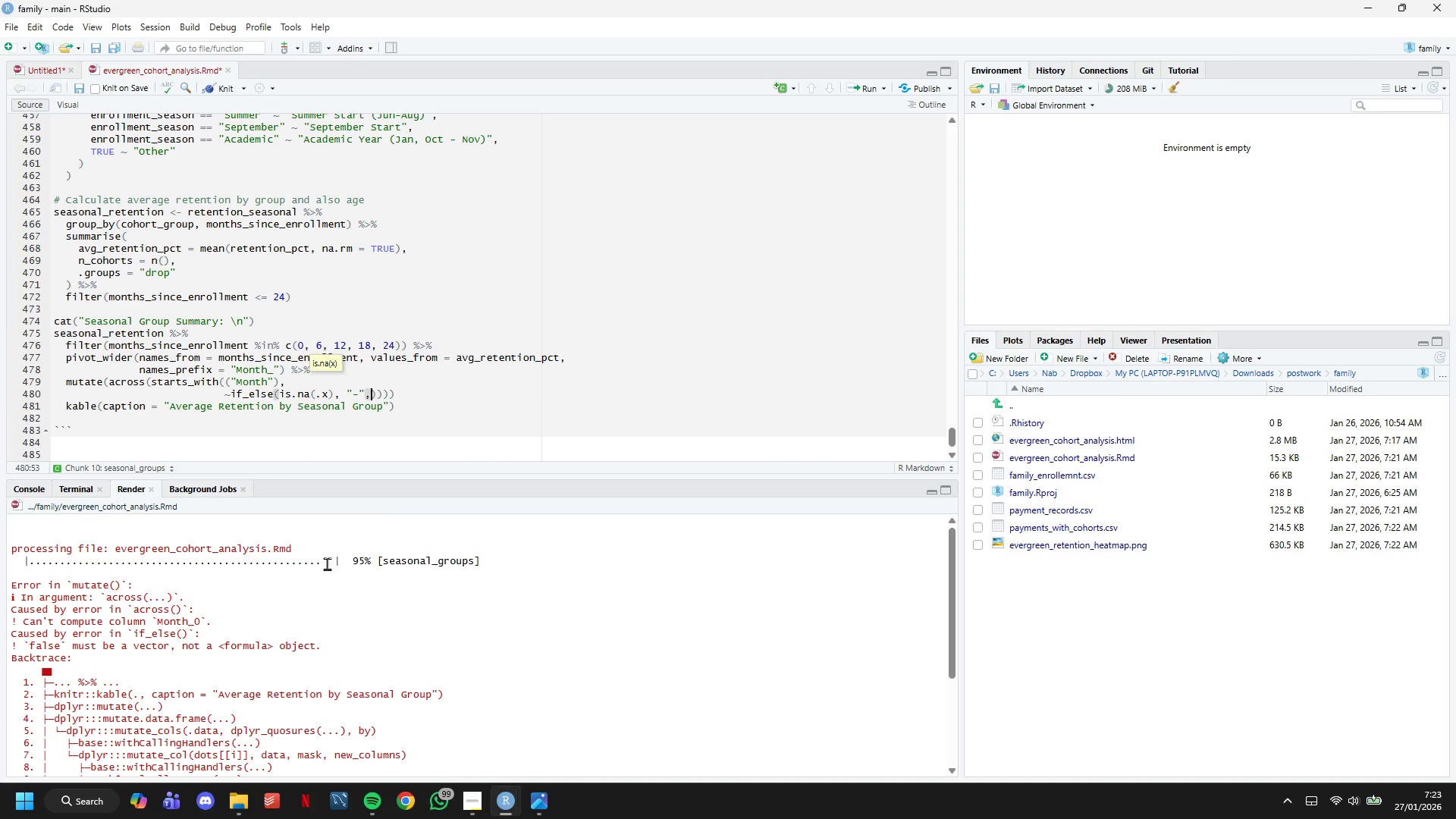 
type(, sprintf(")
 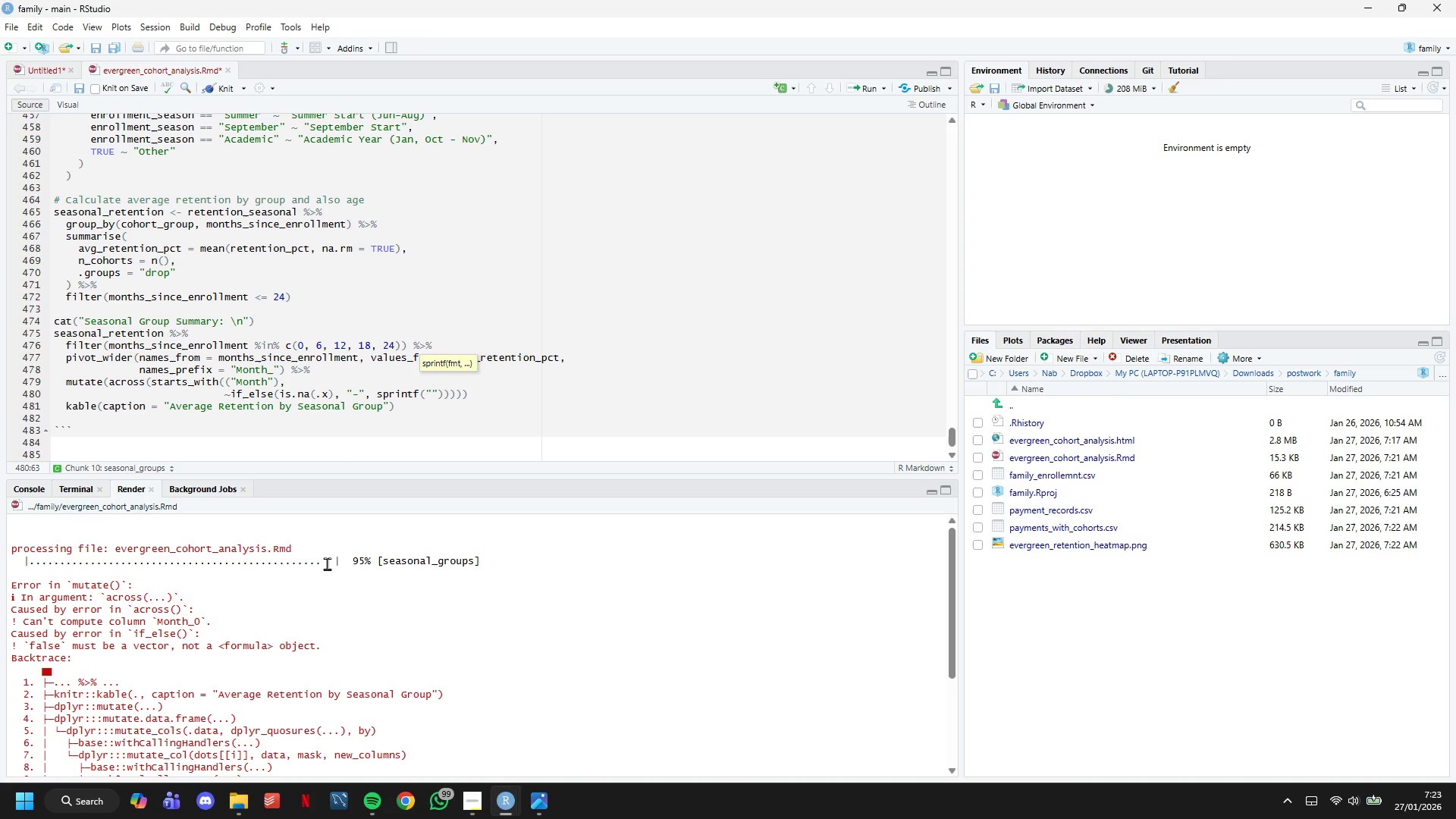 
hold_key(key=ShiftLeft, duration=1.5)
 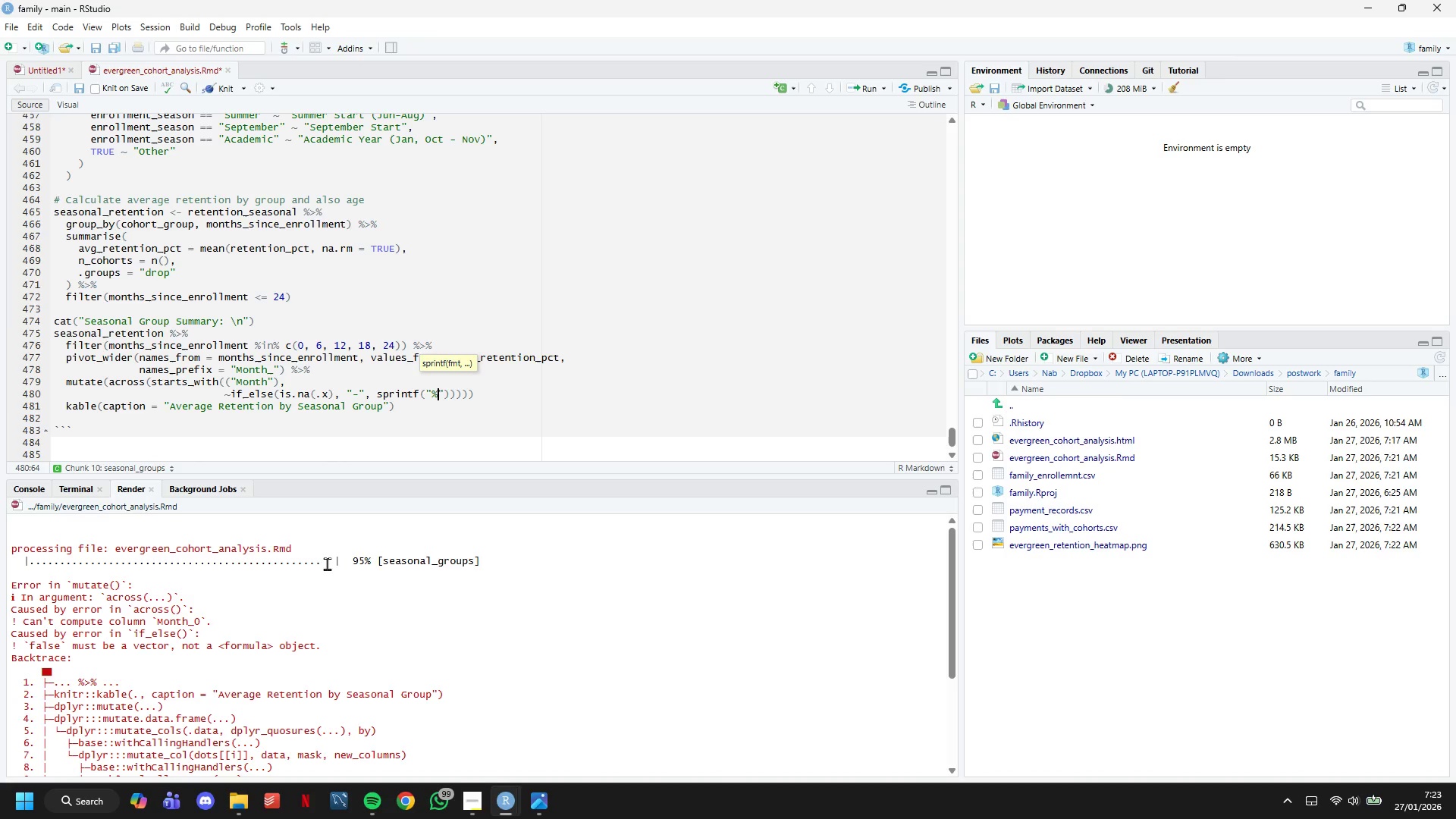 
type(%.1f%%)
 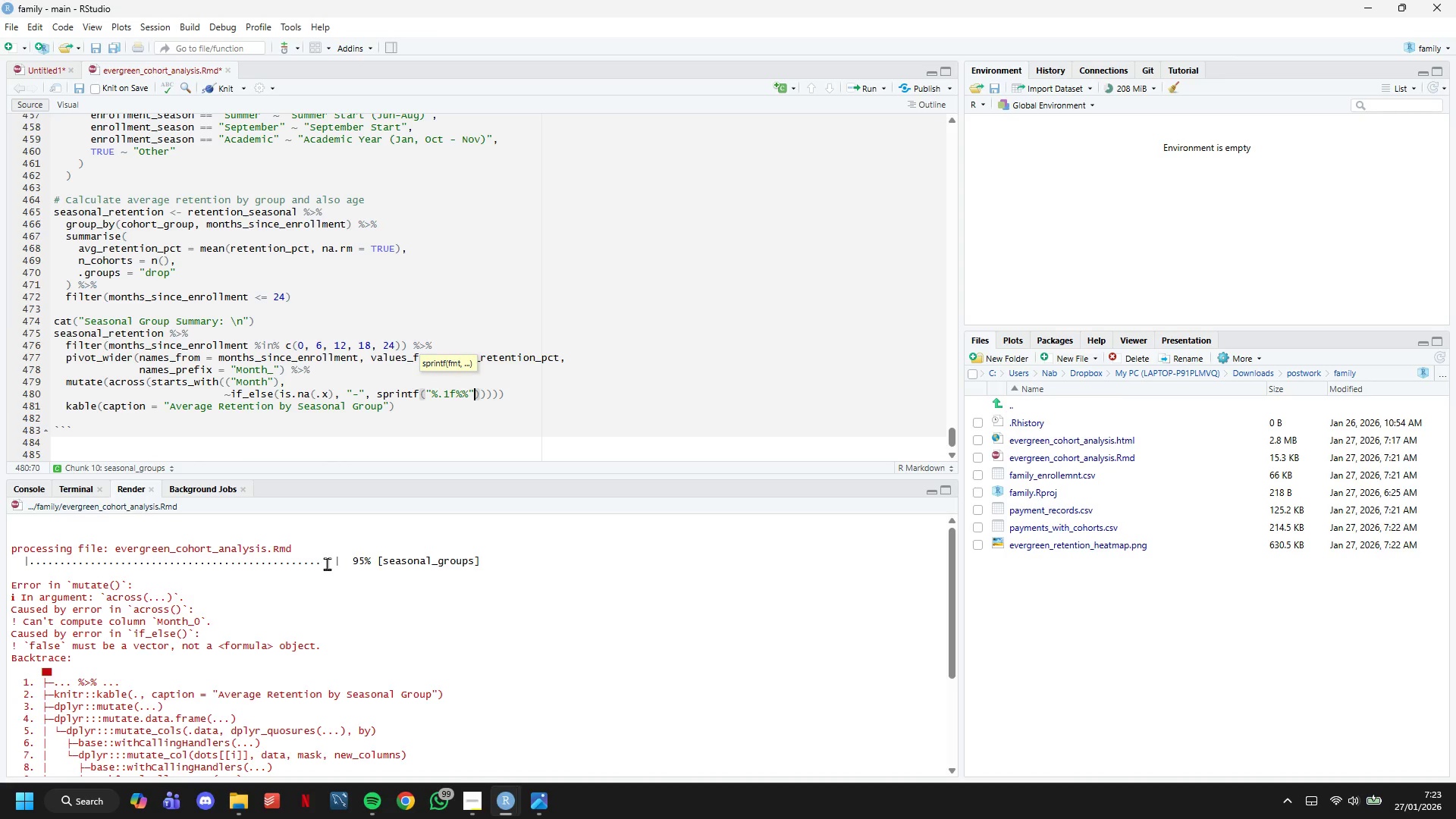 
 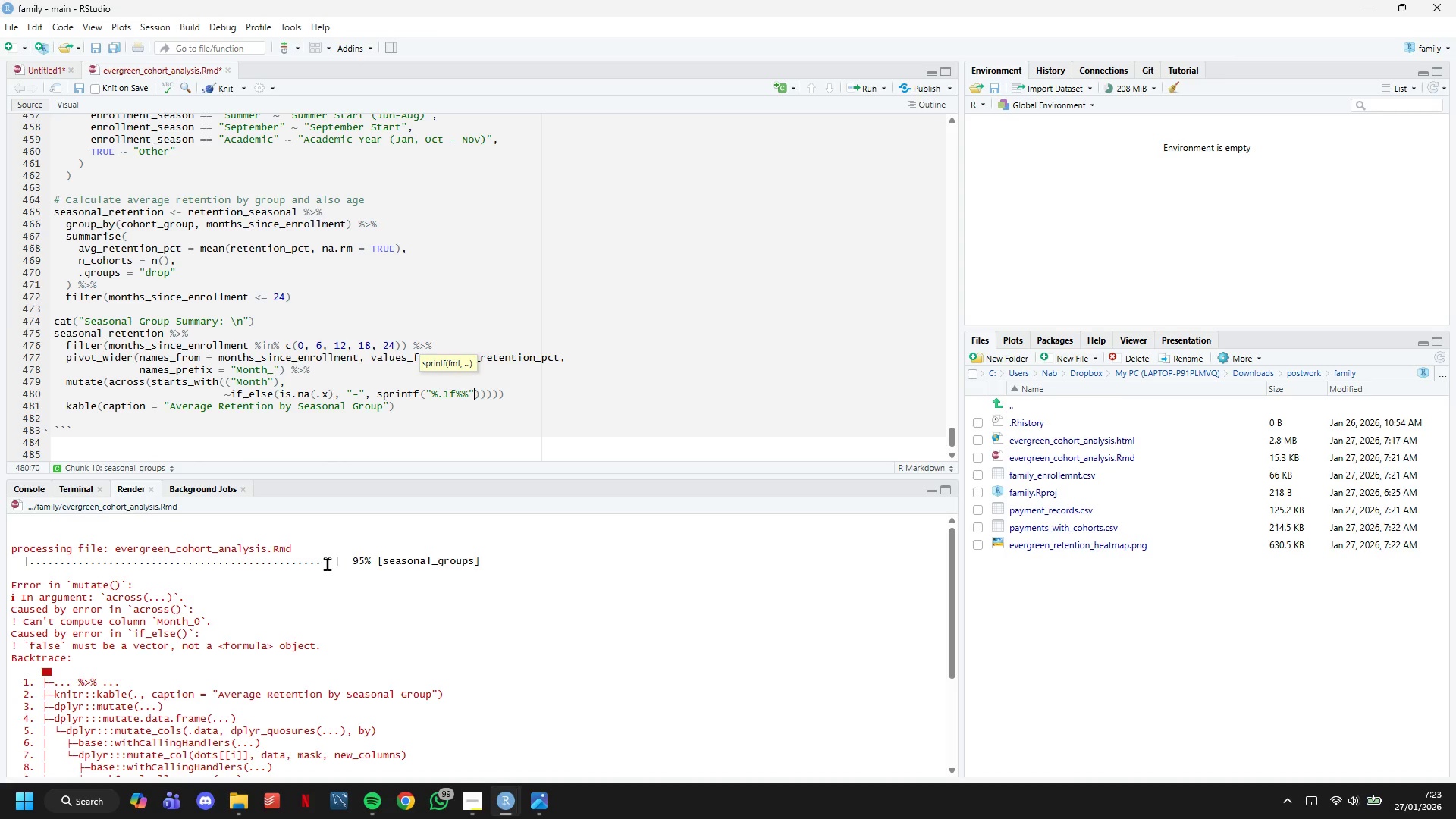 
key(ArrowRight)
 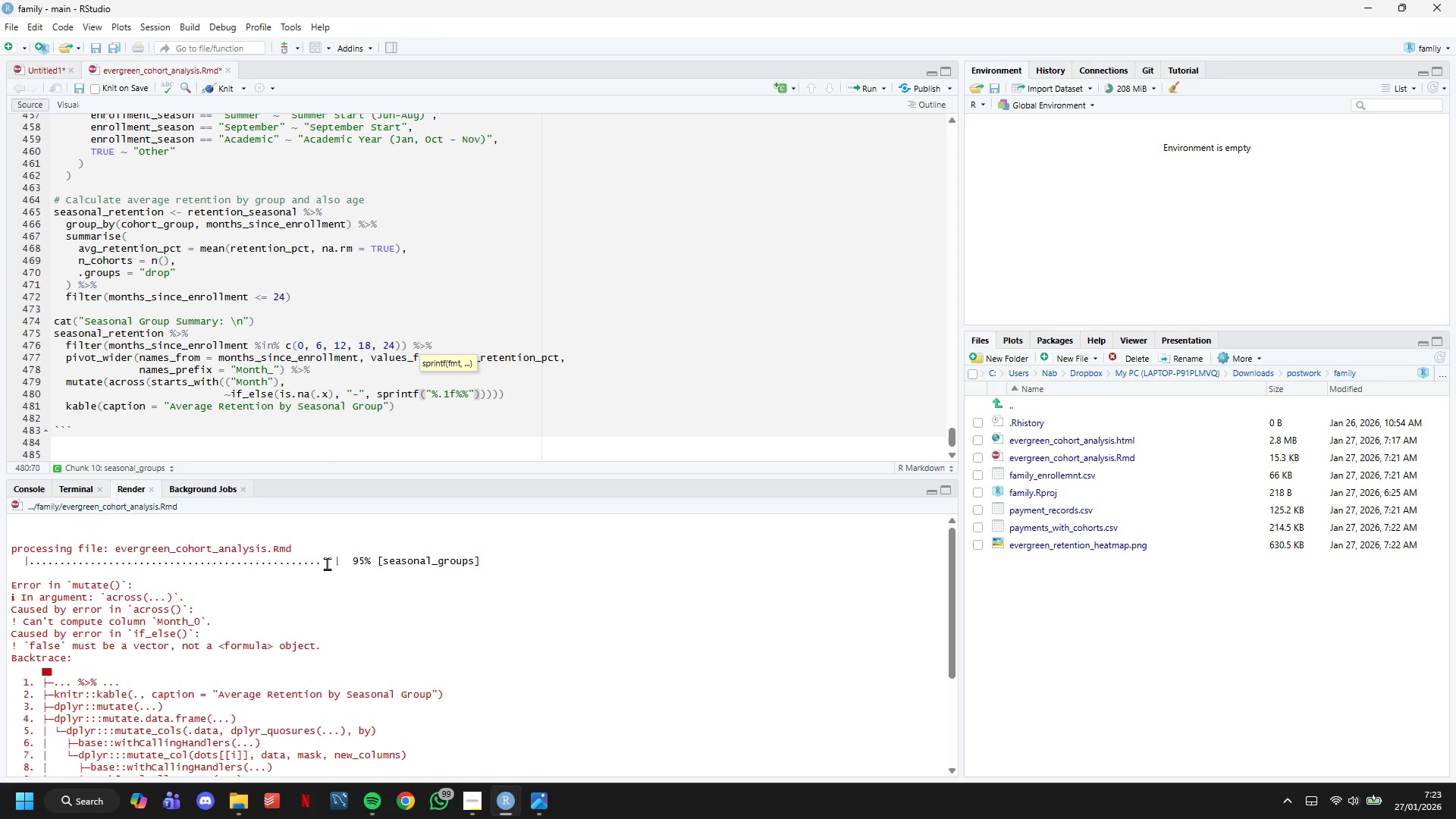 
key(Comma)
 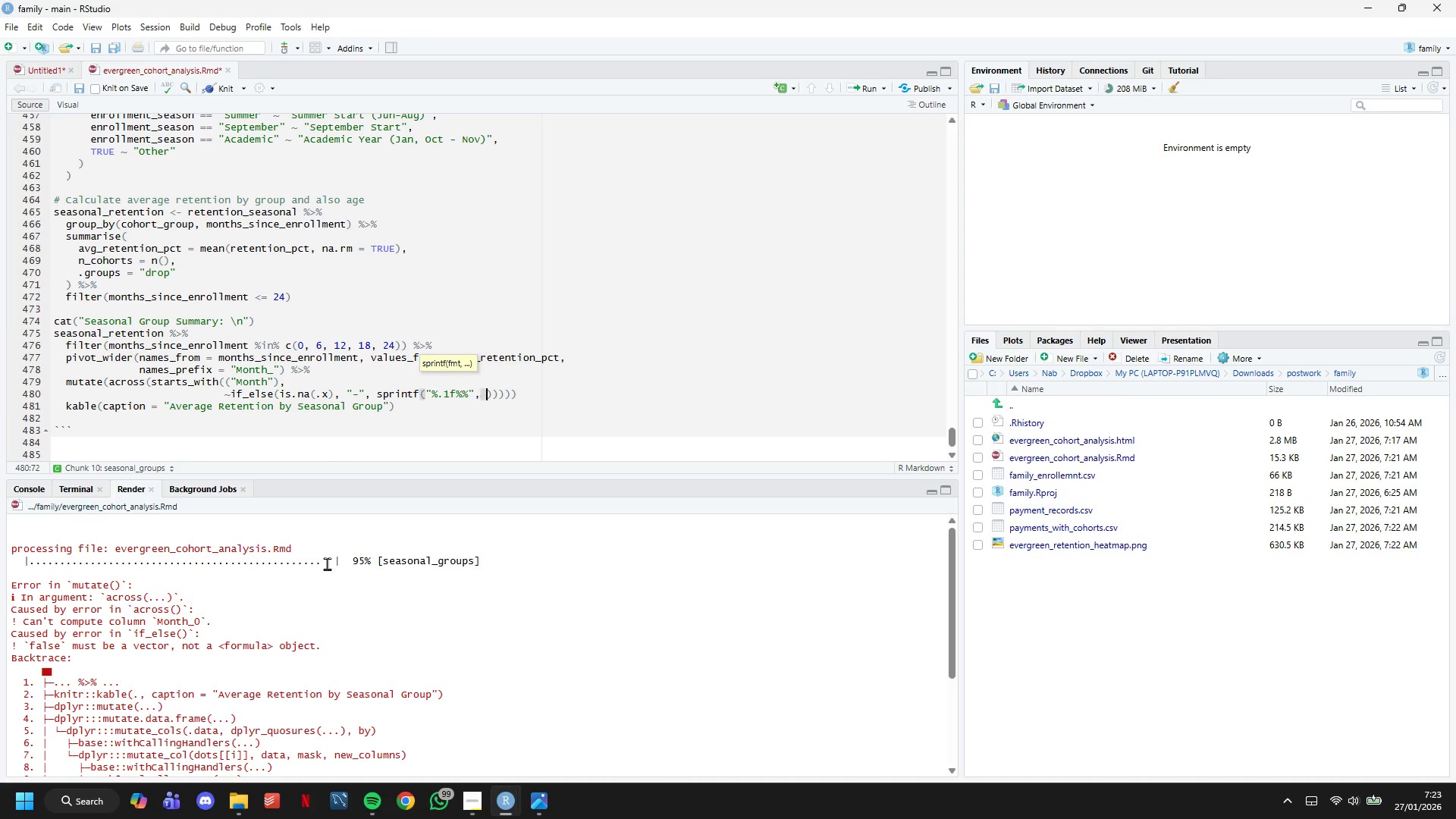 
key(Space)
 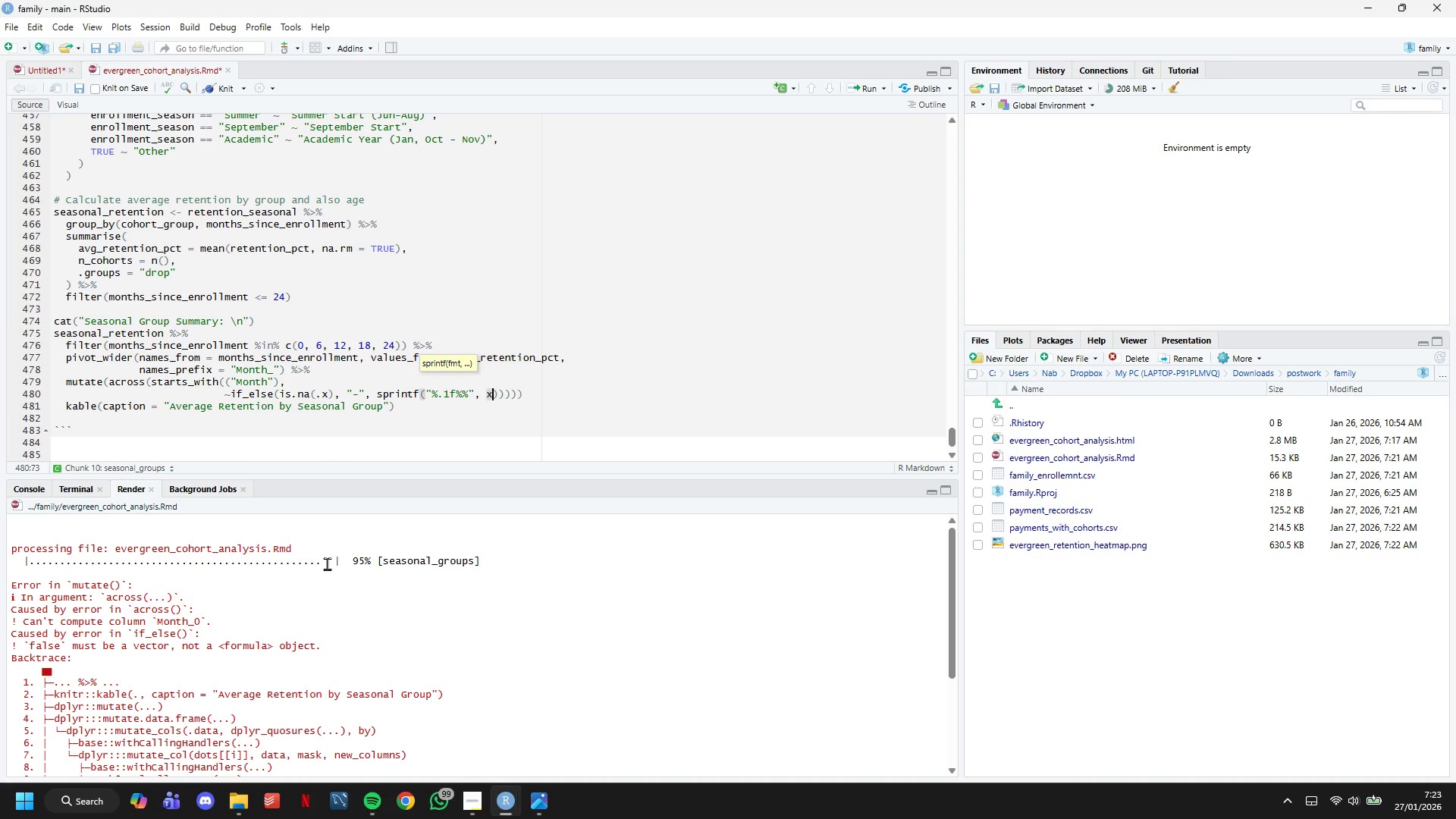 
key(X)
 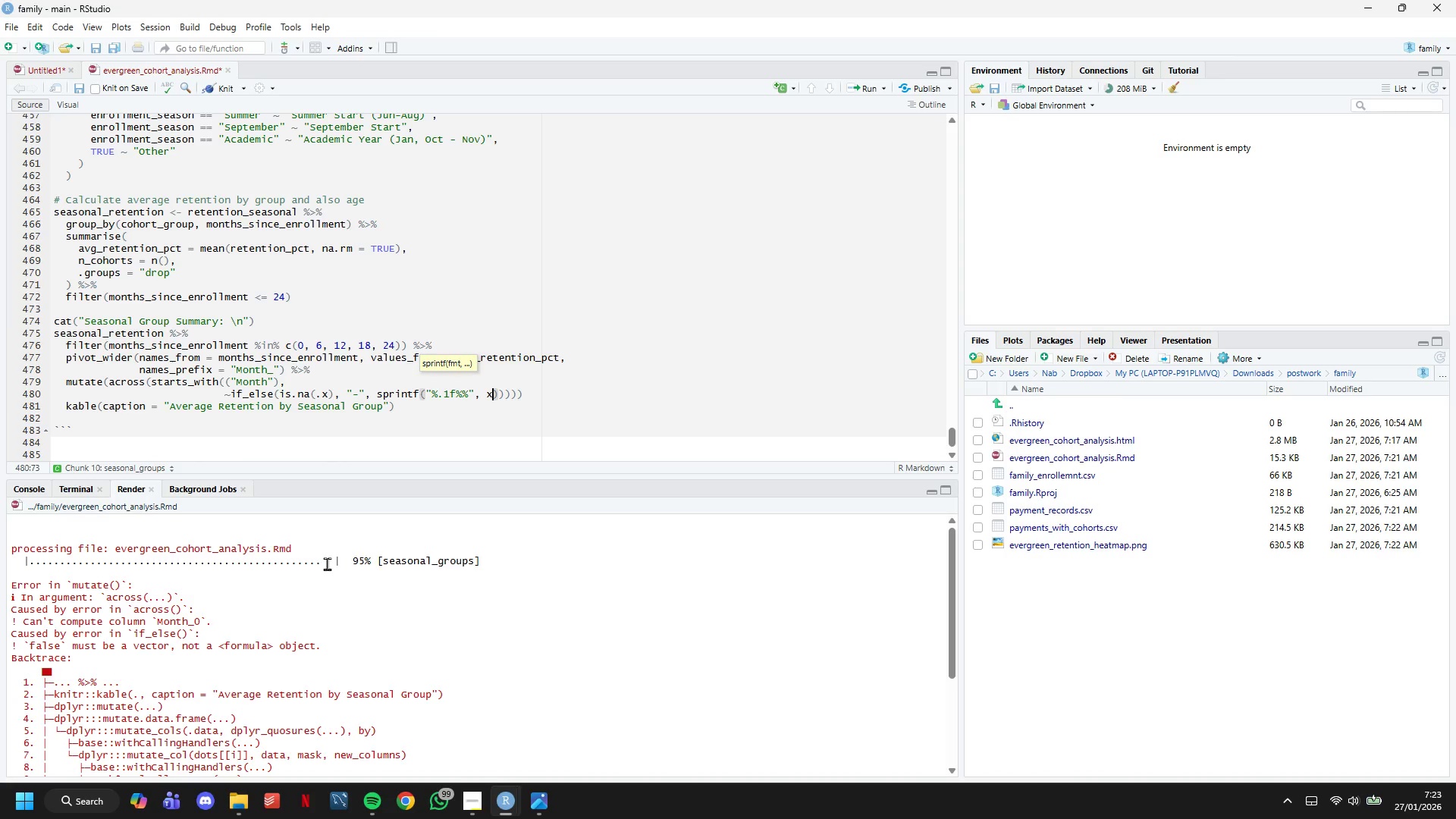 
key(ArrowRight)
 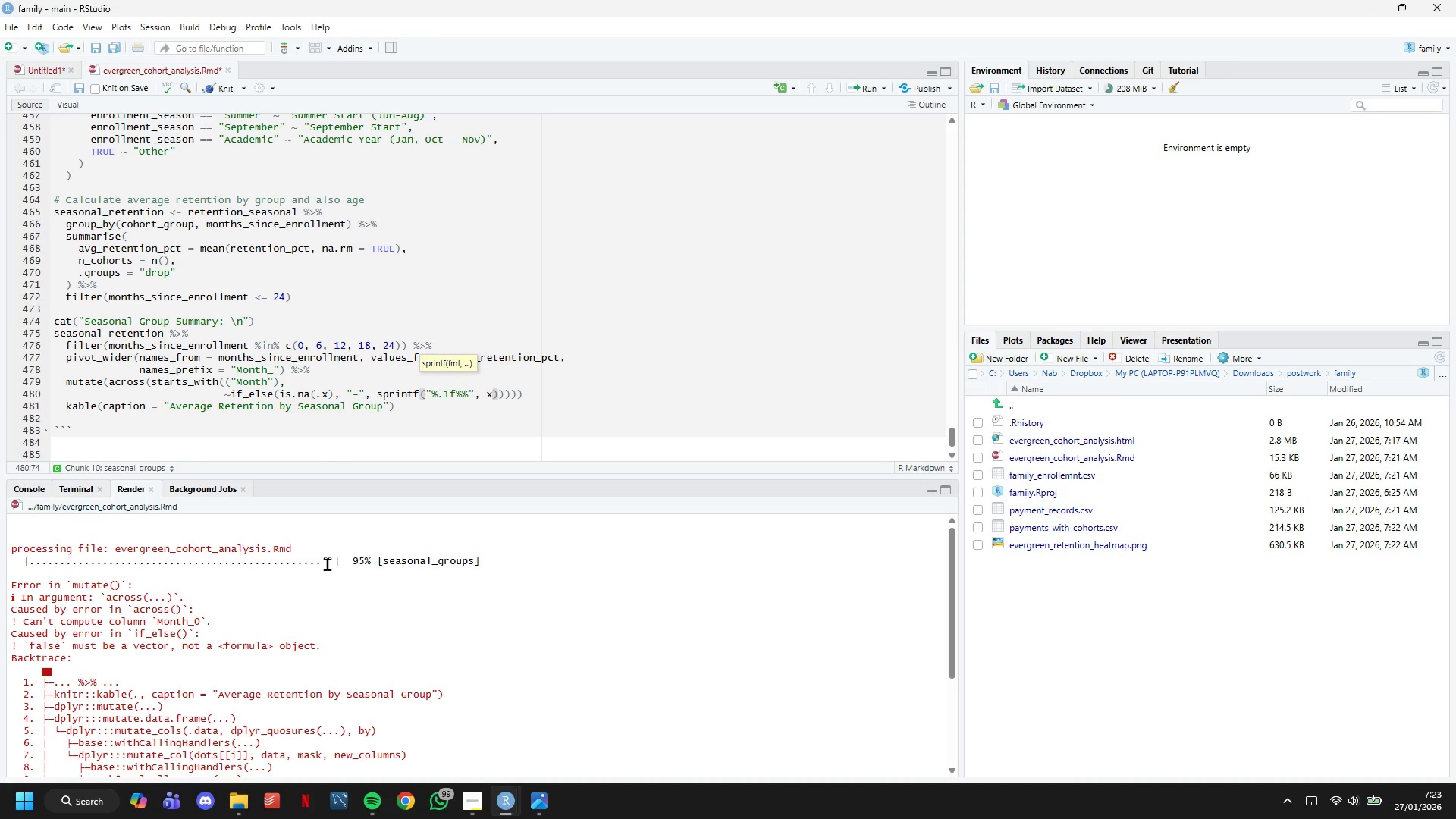 
key(ArrowRight)
 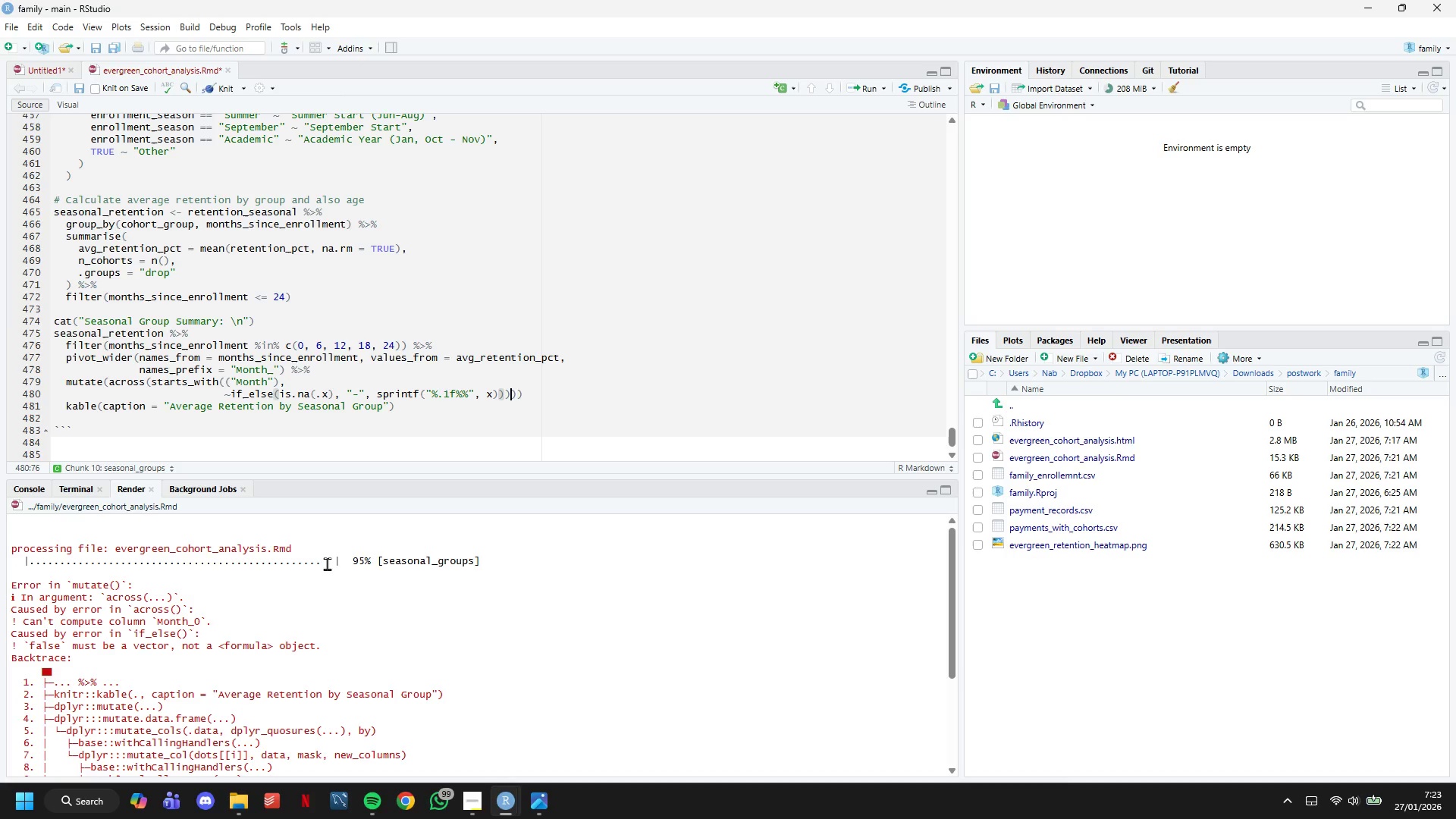 
key(ArrowRight)
 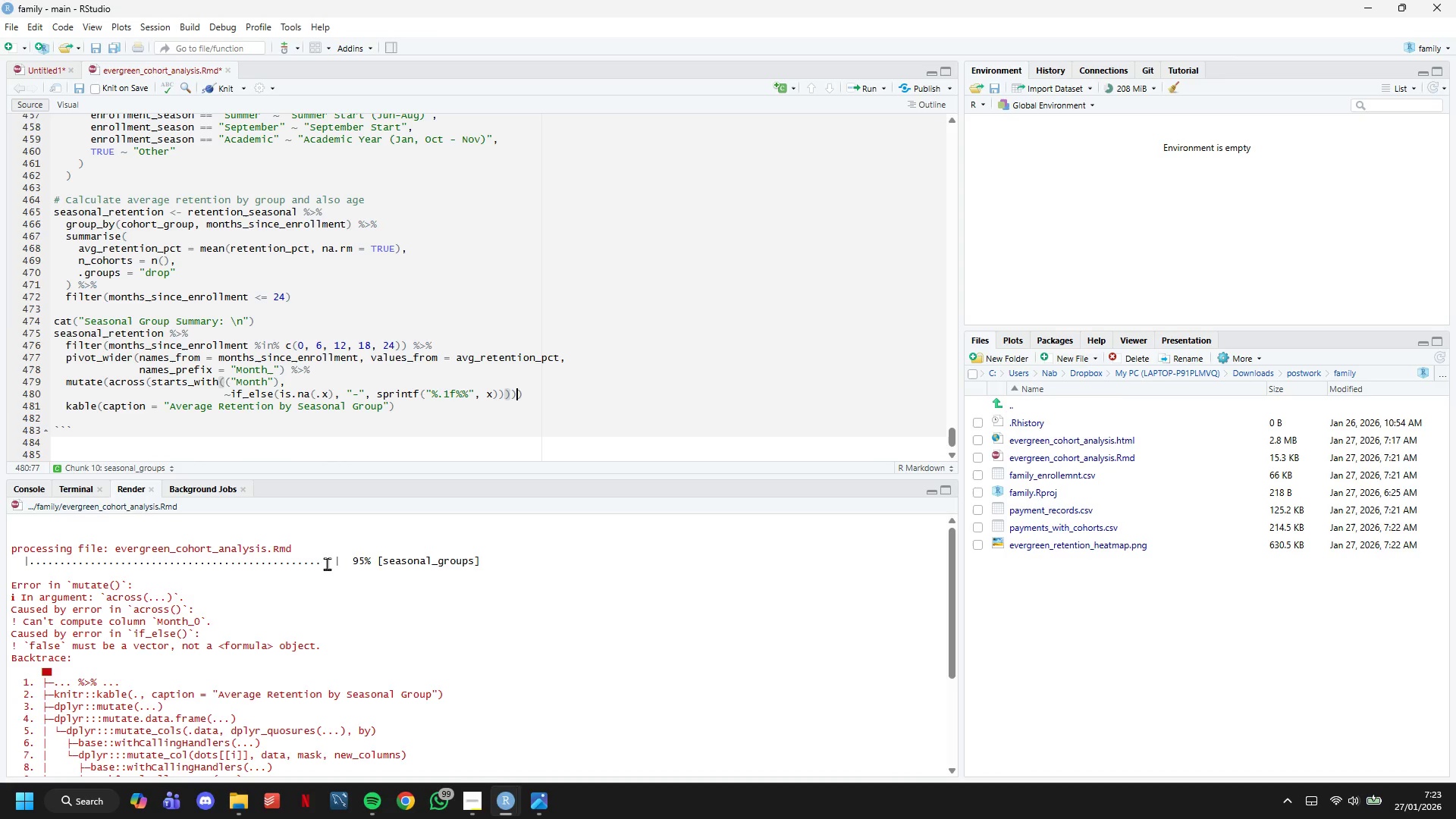 
key(ArrowRight)
 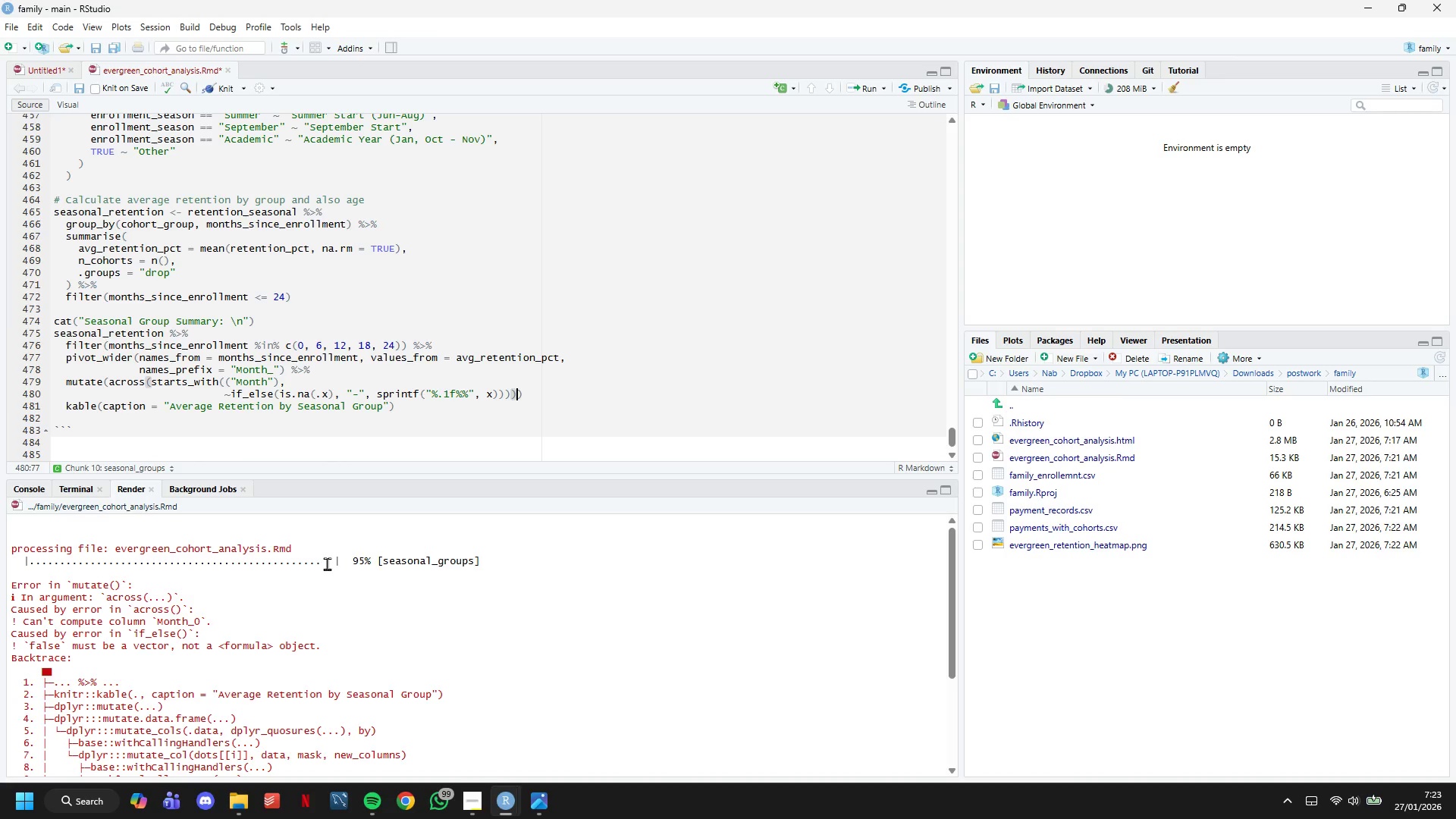 
key(ArrowRight)
 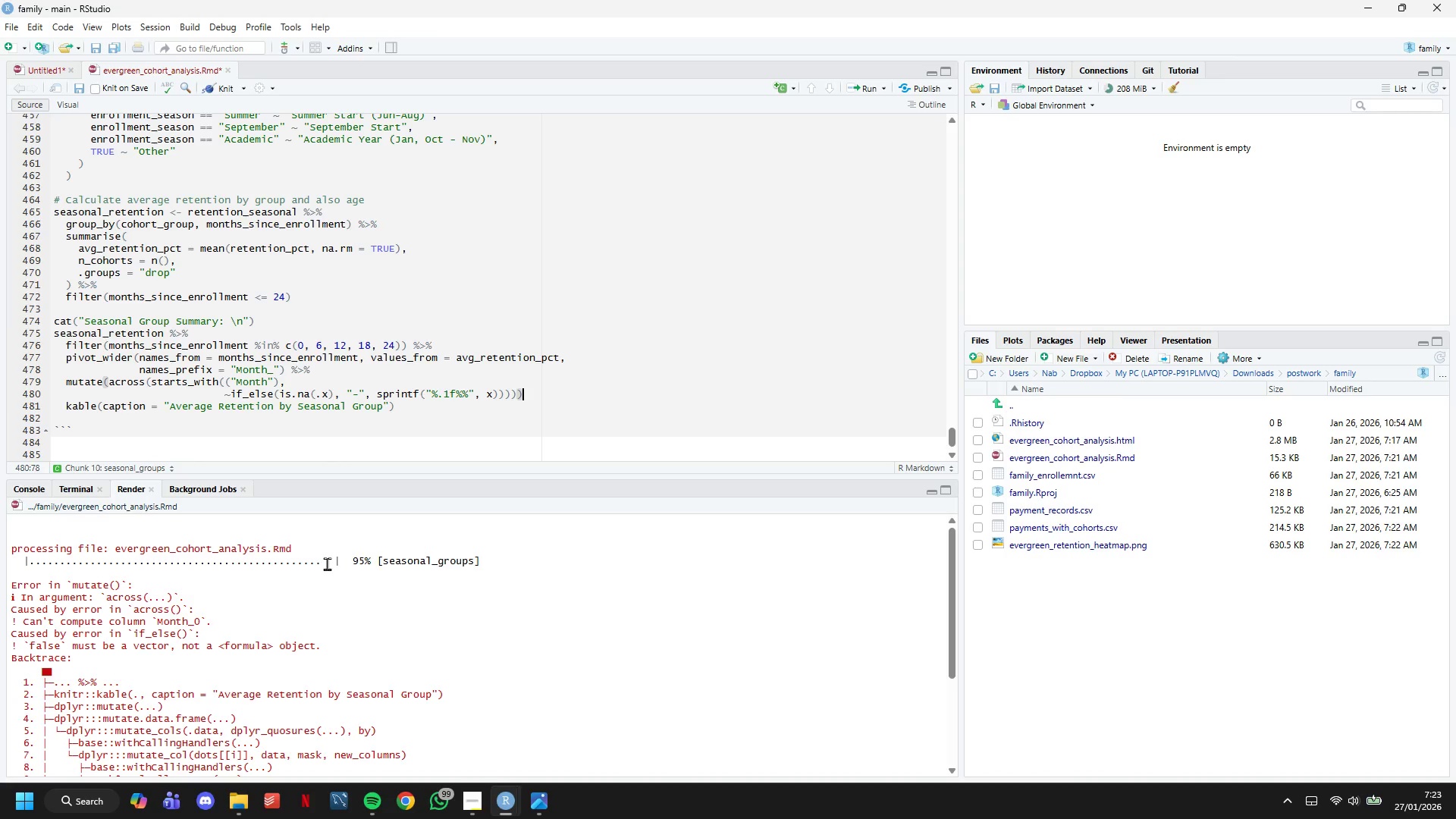 
wait(9.41)
 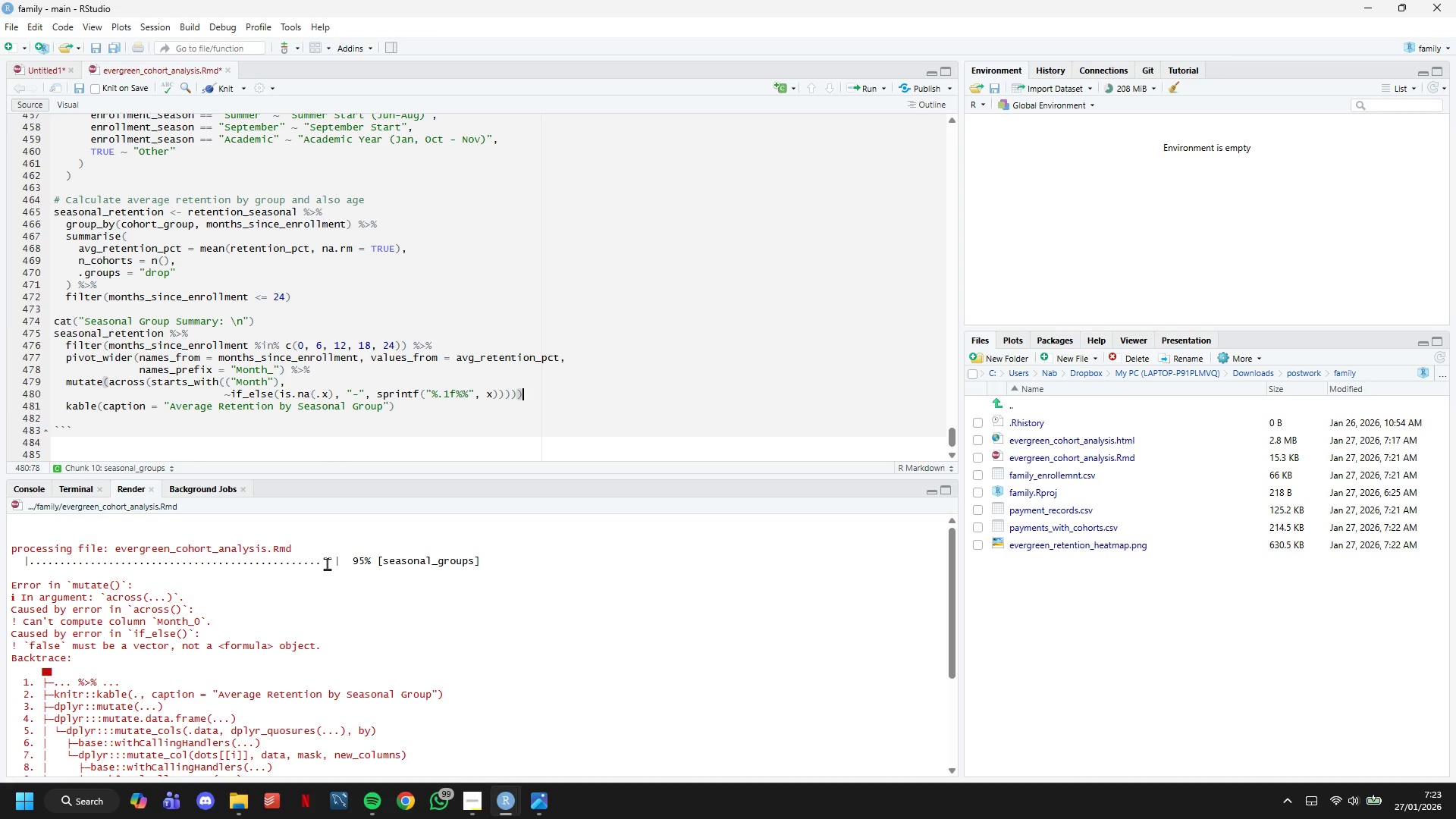 
hold_key(key=ArrowLeft, duration=0.38)
 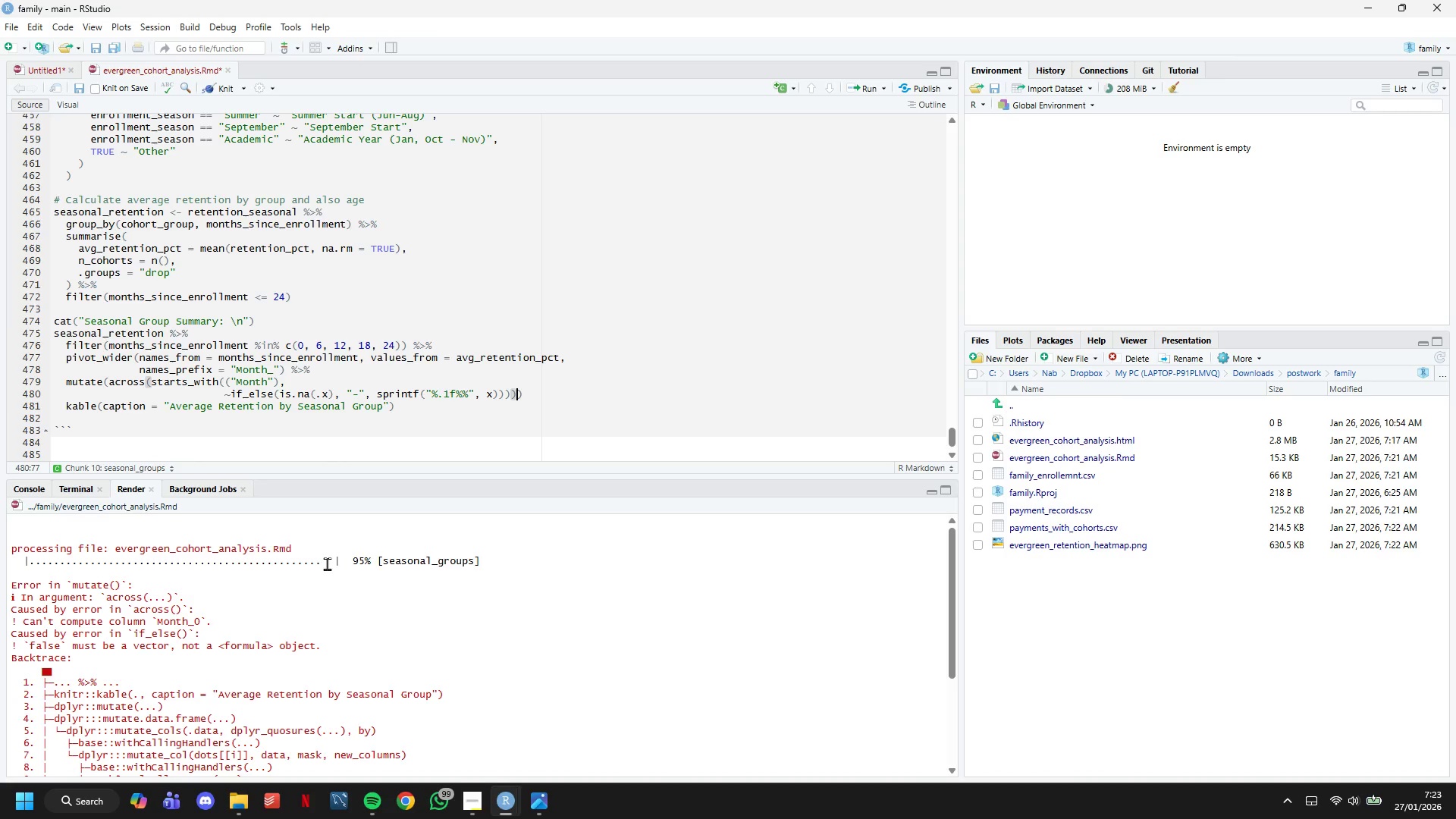 
key(ArrowRight)
 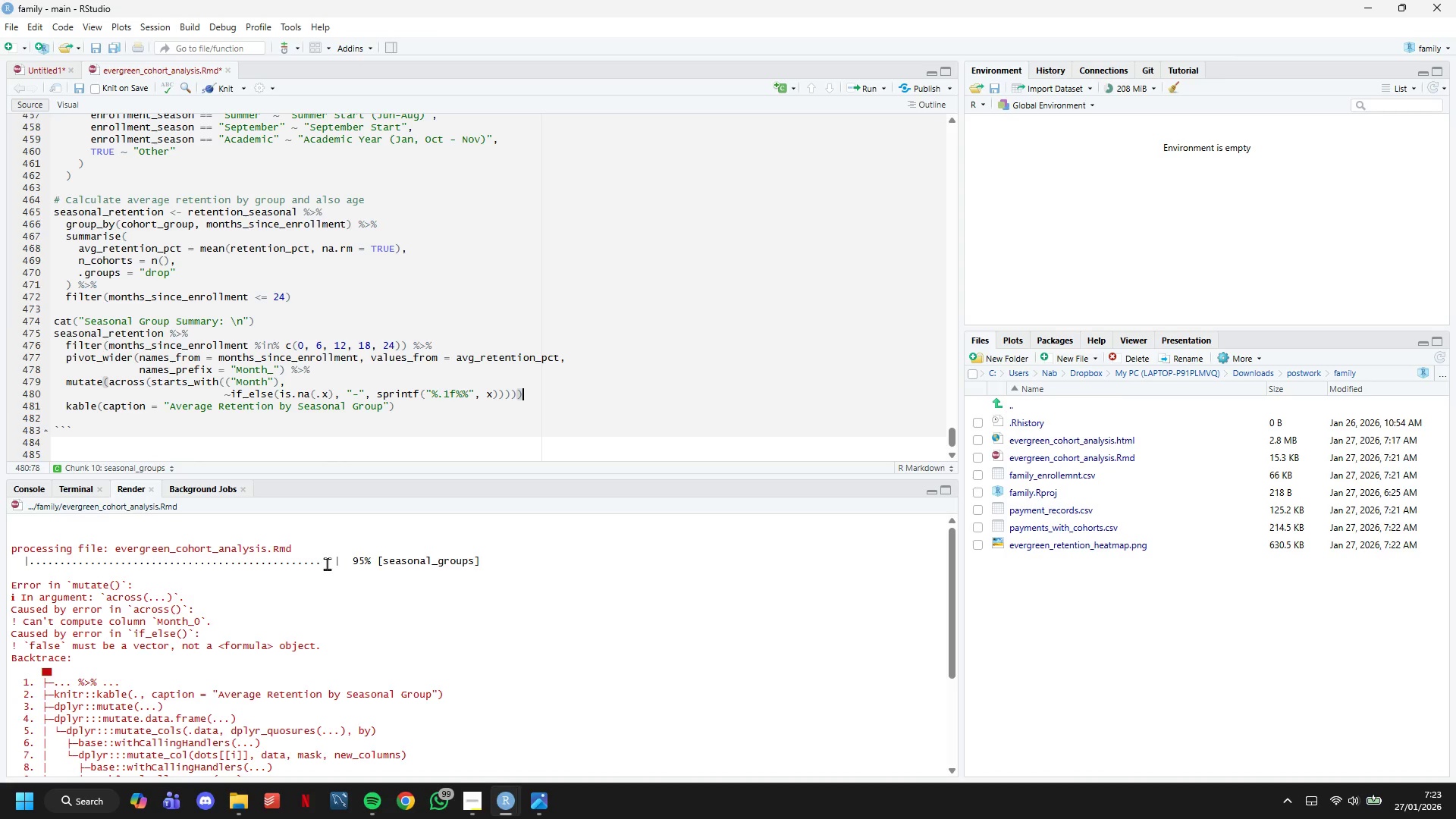 
key(Space)
 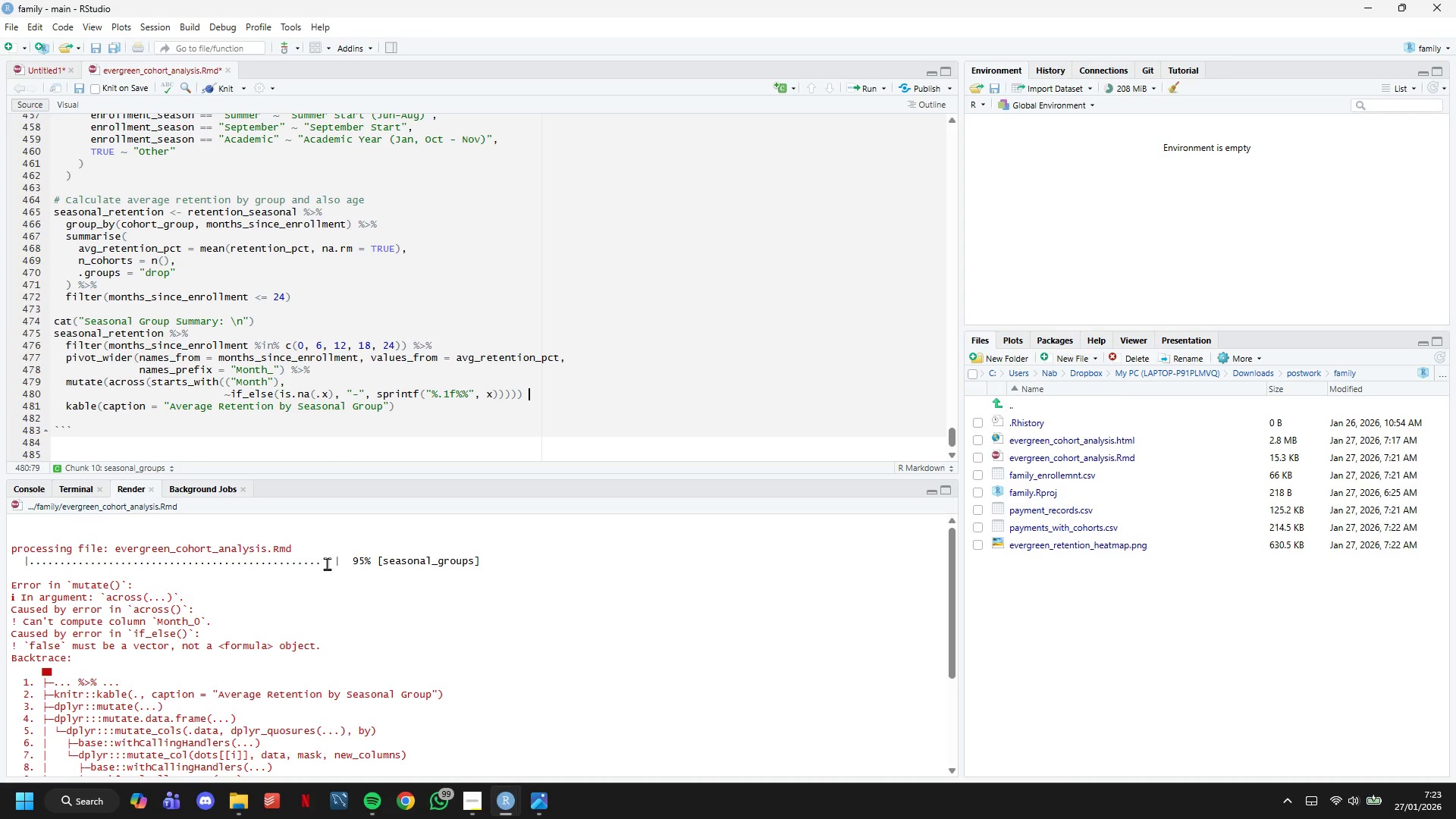 
key(Shift+5)
 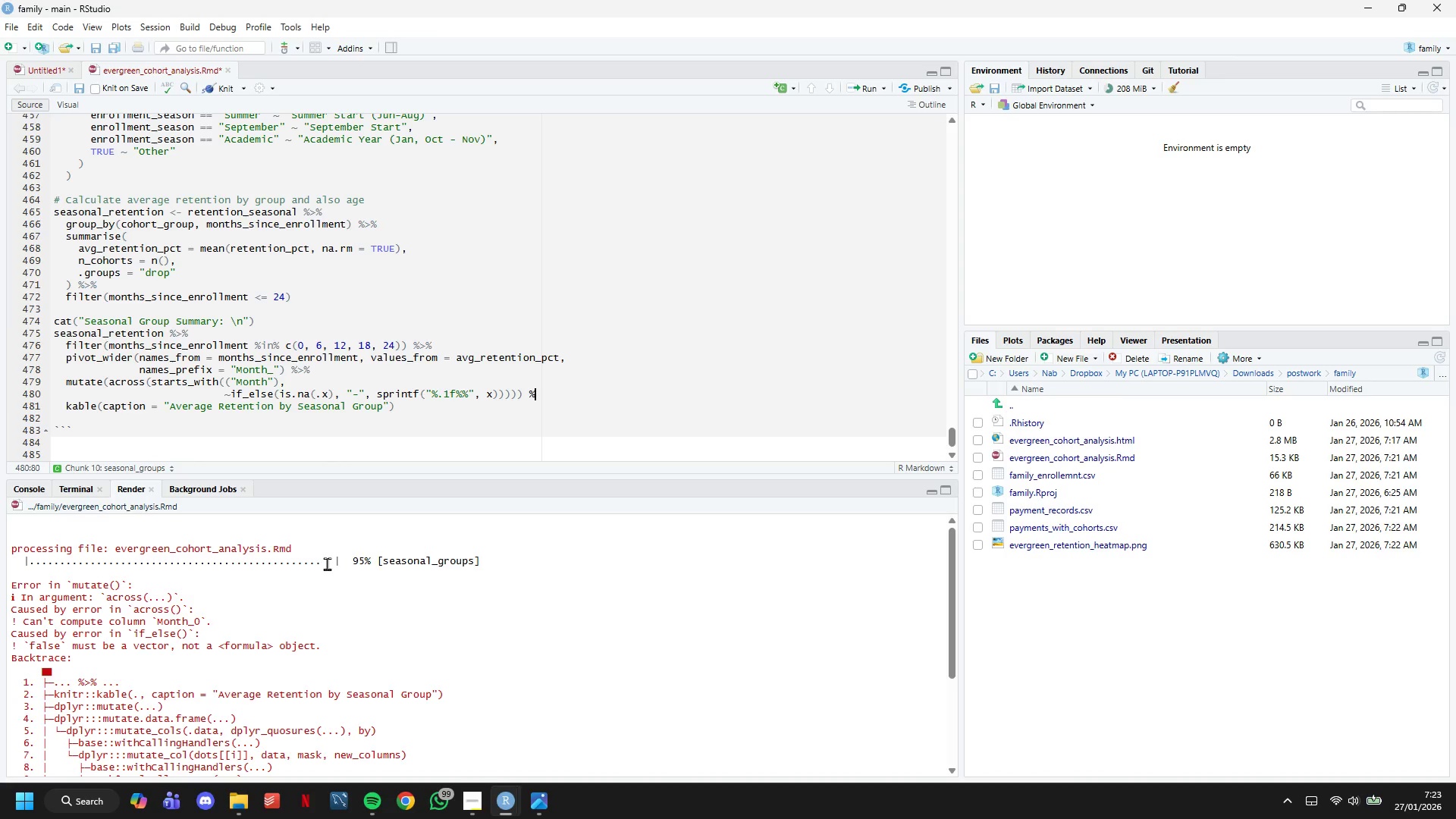 
key(Shift+Period)
 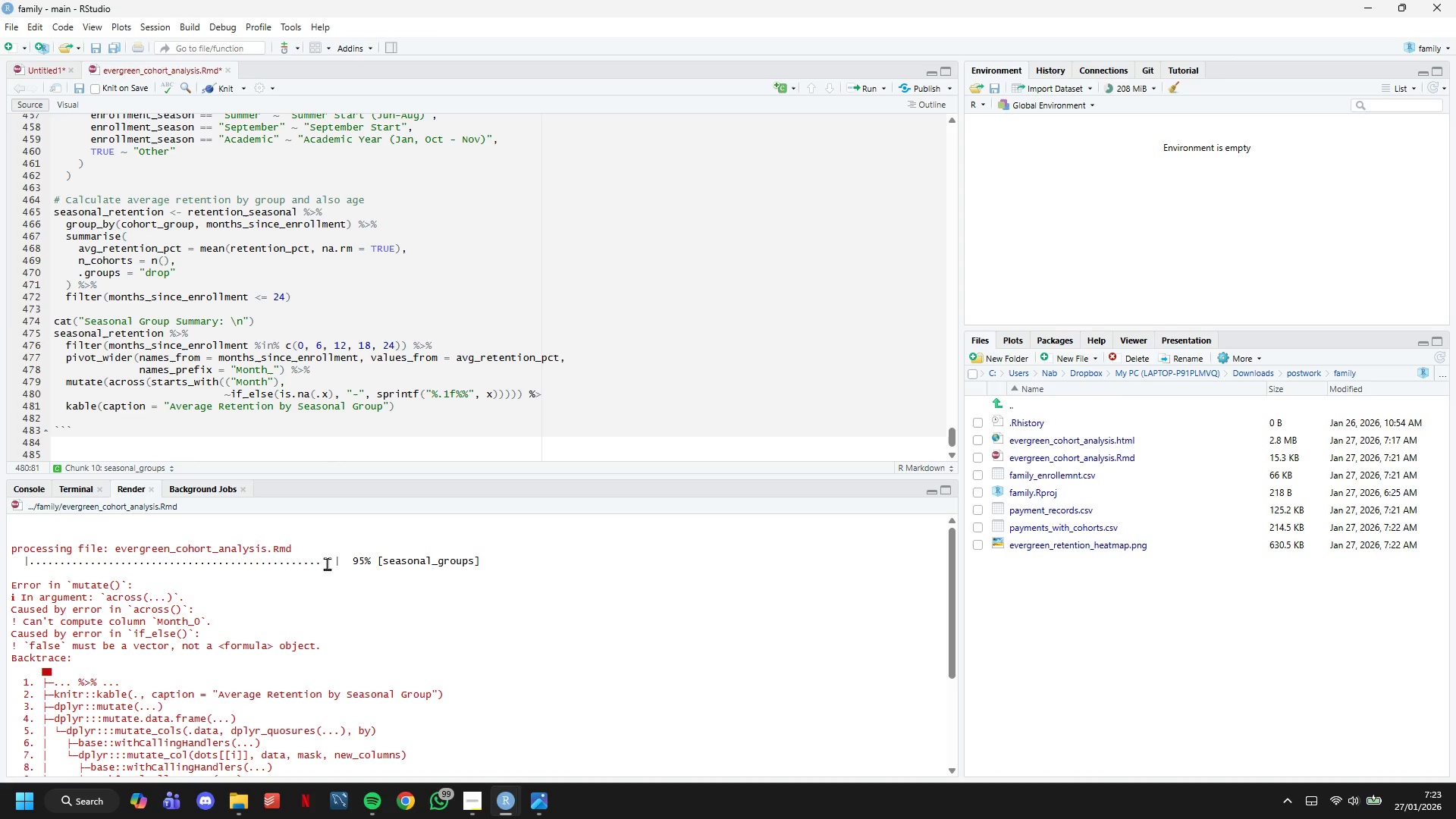 
key(Shift+5)
 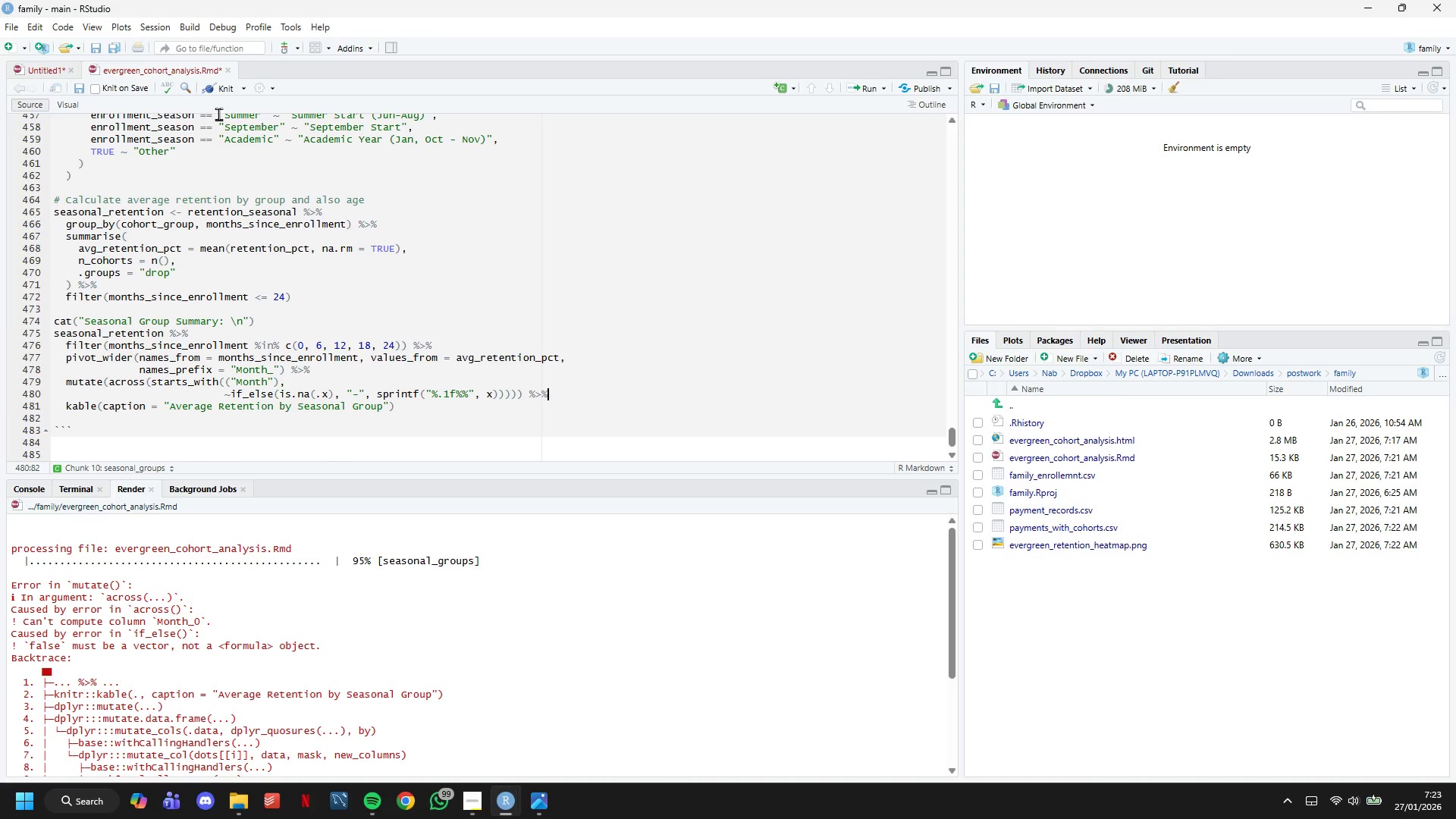 
left_click([209, 89])
 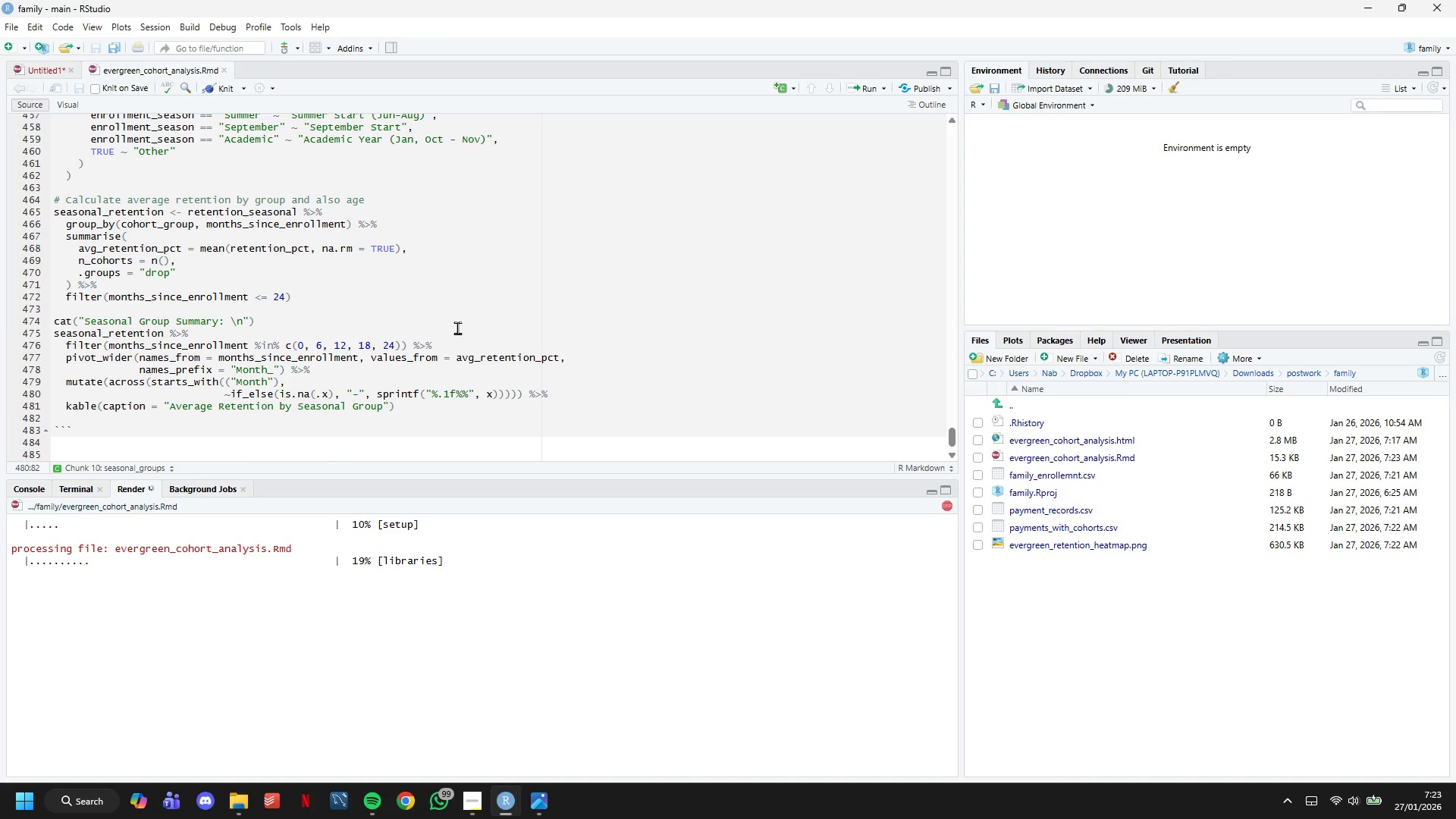 
wait(8.19)
 